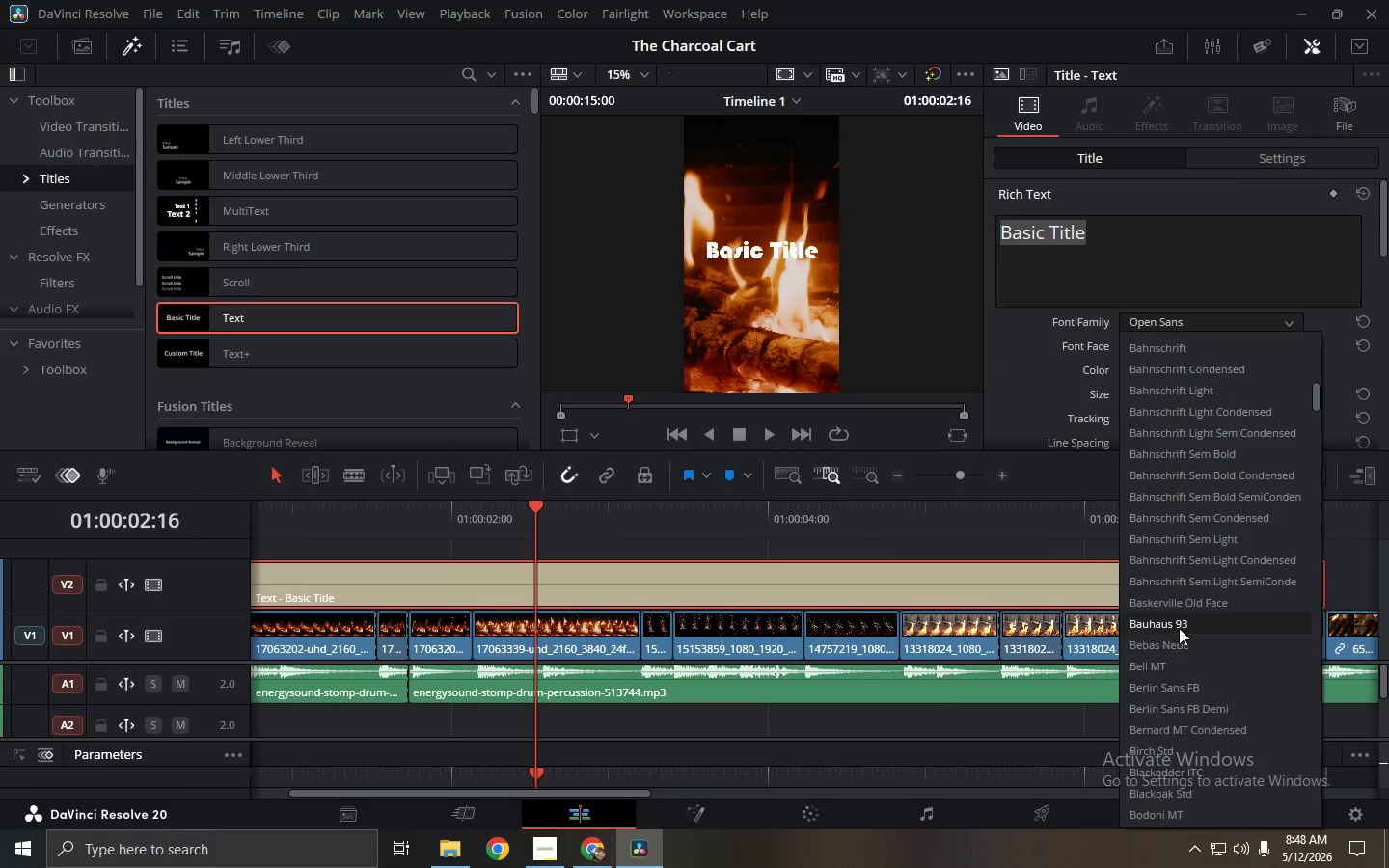 
scroll: coordinate [1180, 628], scroll_direction: down, amount: 1.0
 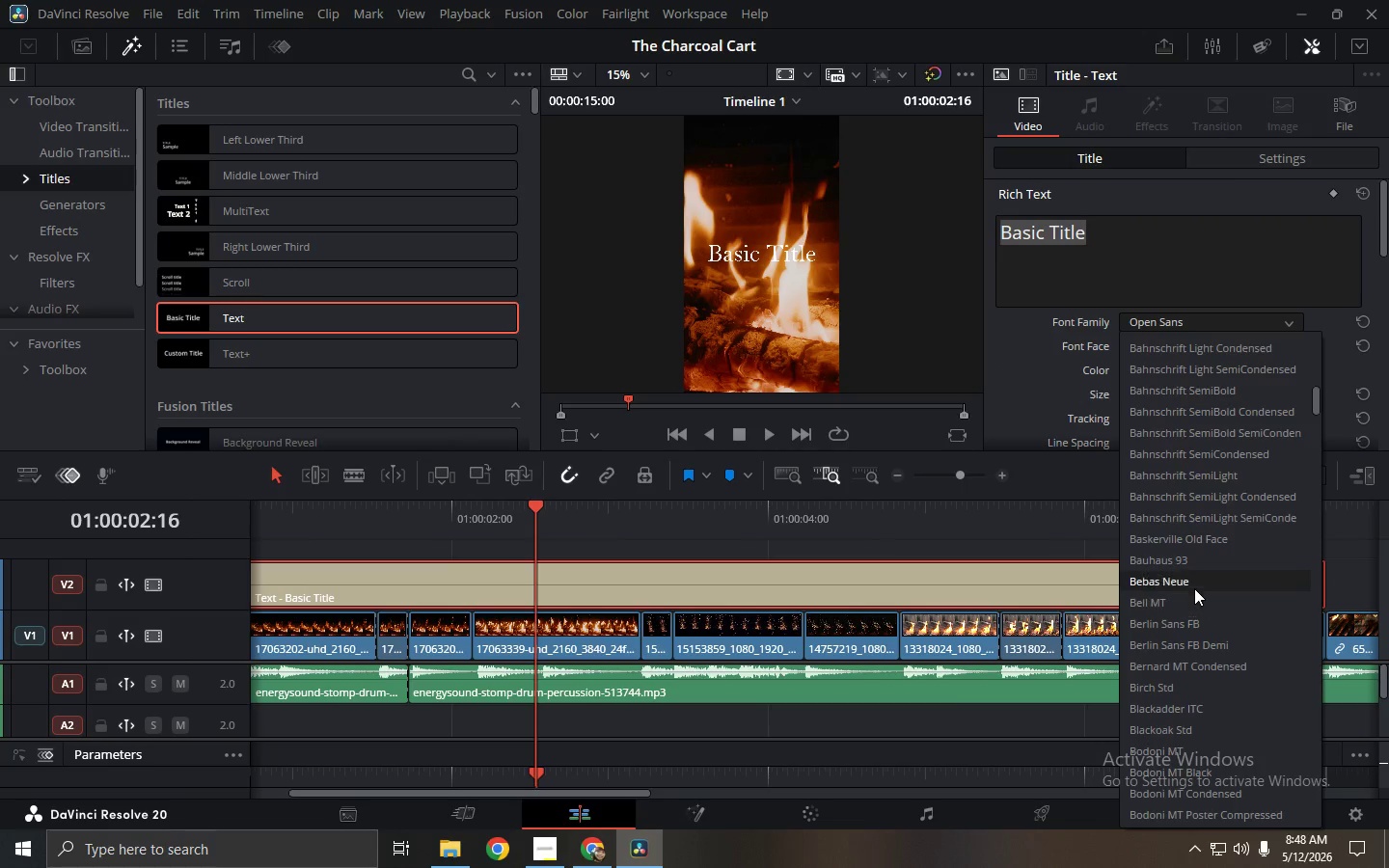 
left_click([1193, 584])
 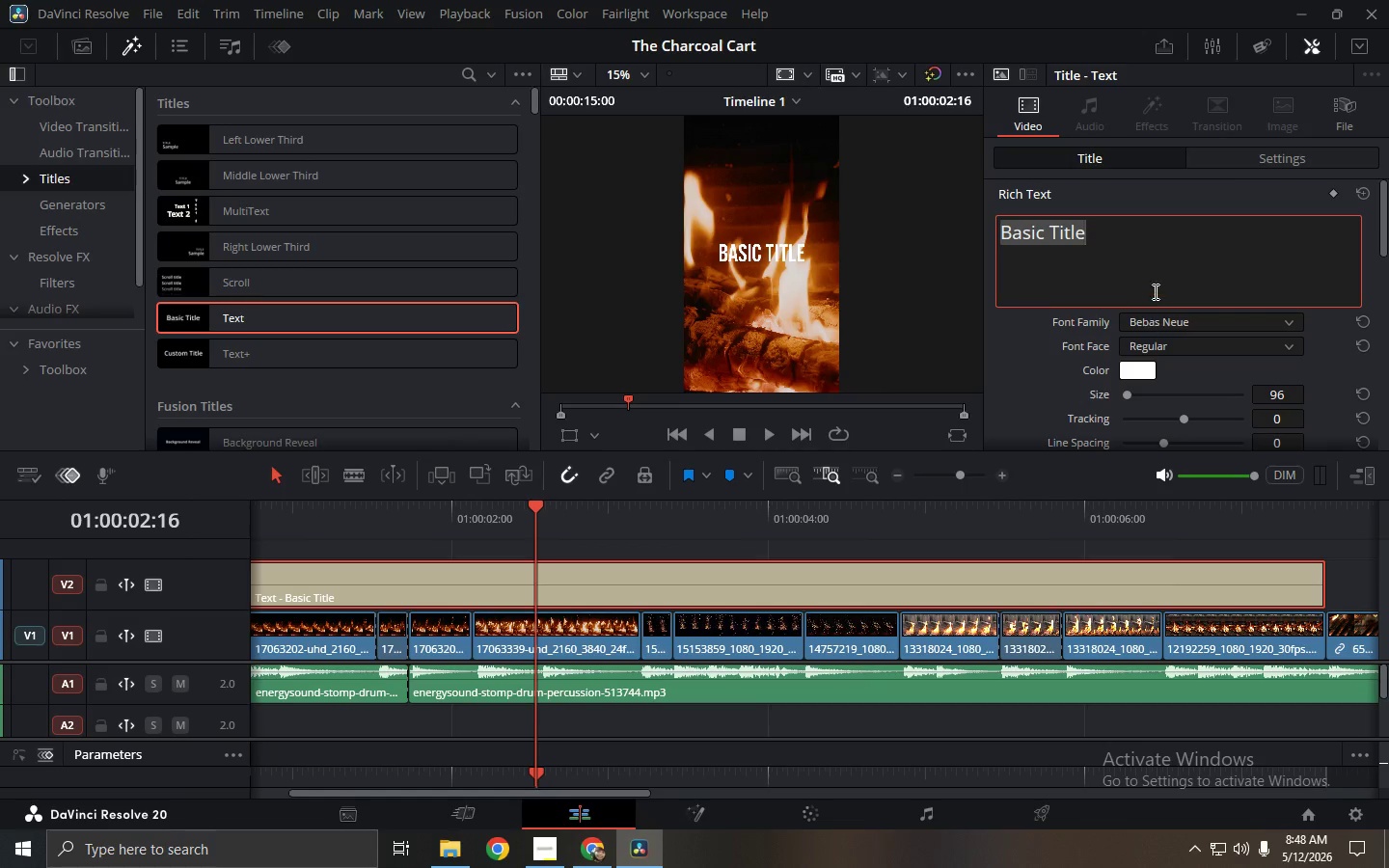 
double_click([1154, 291])
 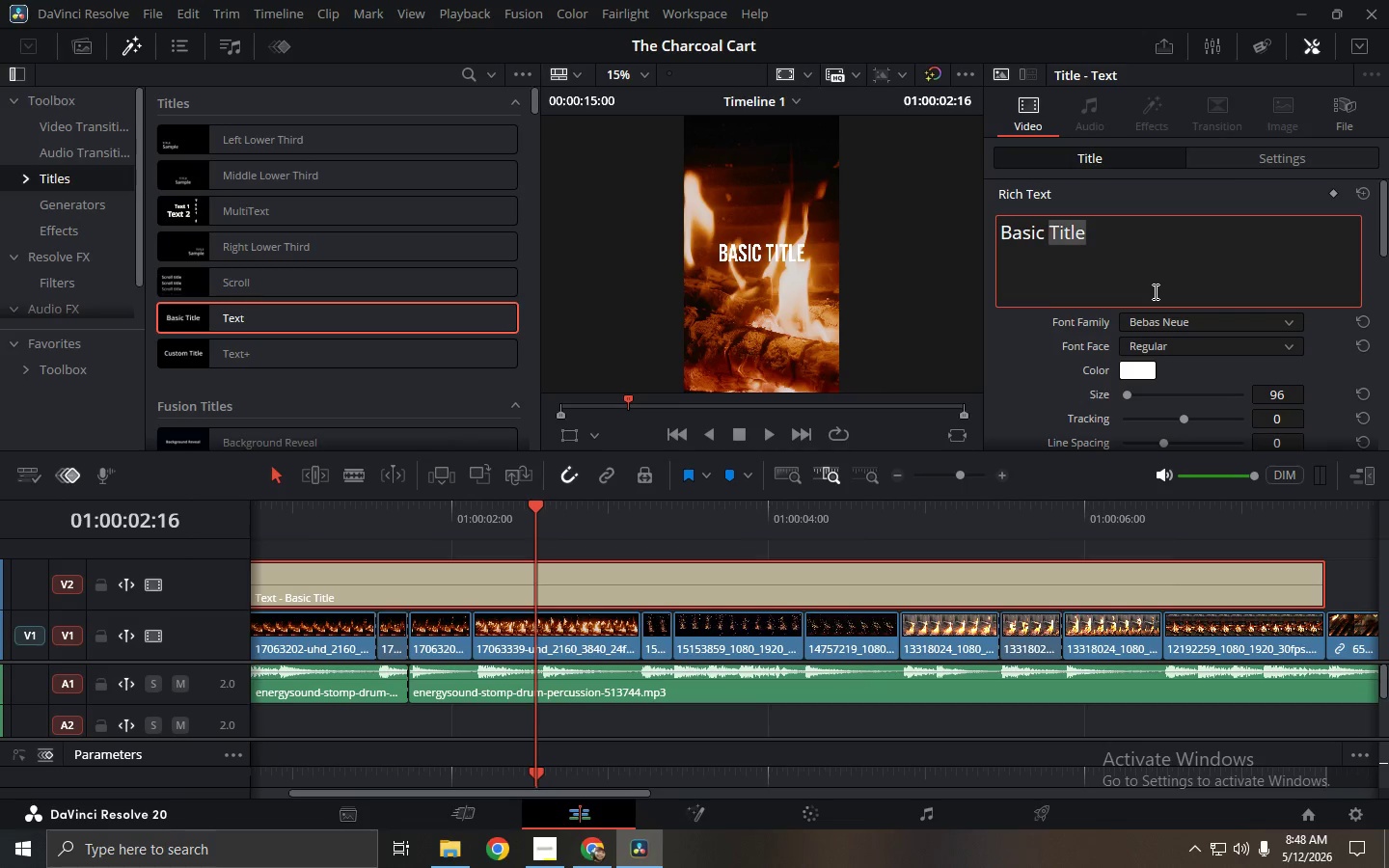 
triple_click([1154, 291])
 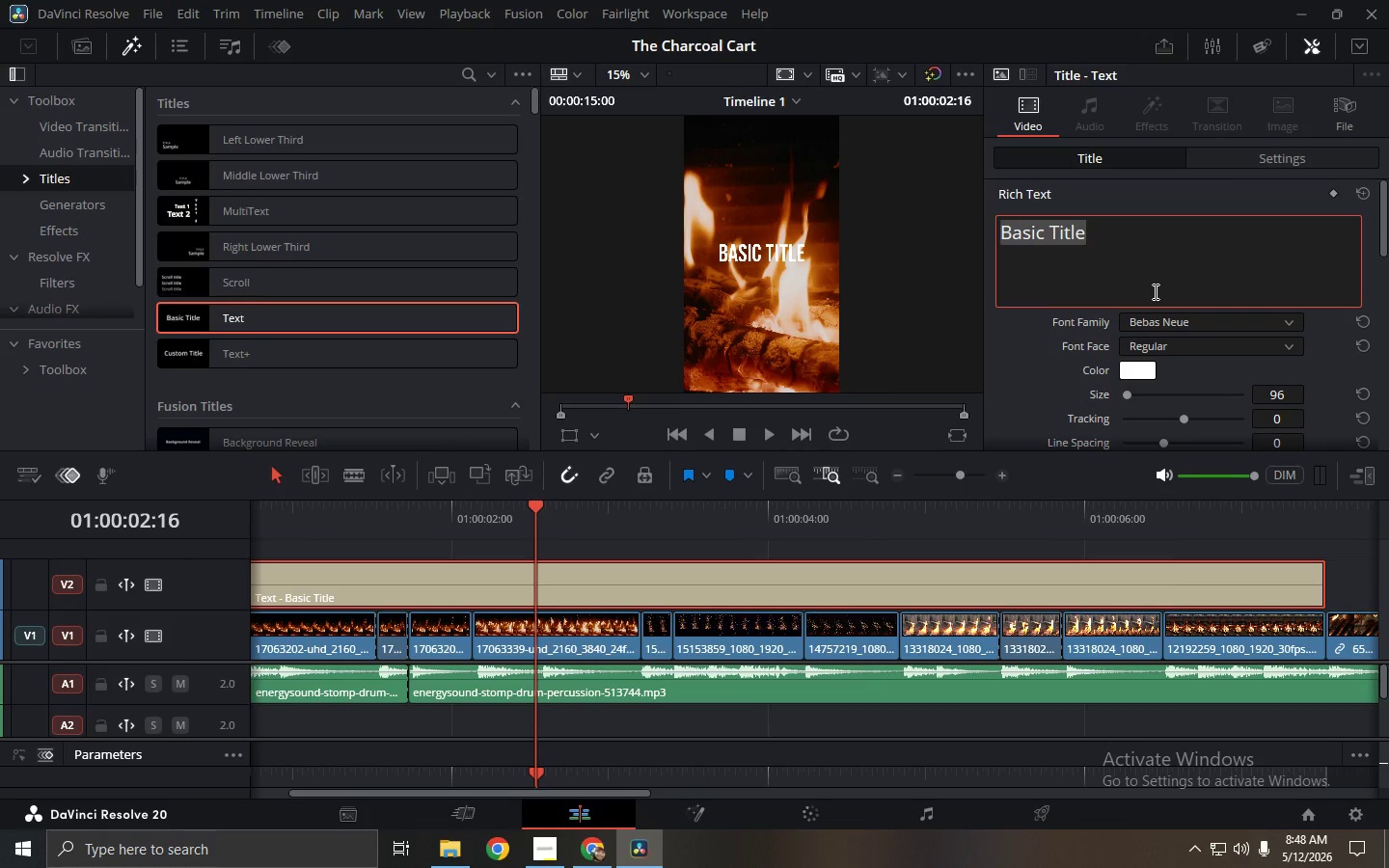 
type([rio)
key(Backspace)
key(Backspace)
key(Backspace)
key(Backspace)
key(Backspace)
type([P)
key(Backspace)
key(Backspace)
key(Backspace)
type(PRO)
key(Backspace)
type(IVATE EVEN)
key(Backspace)
type(NTS)
 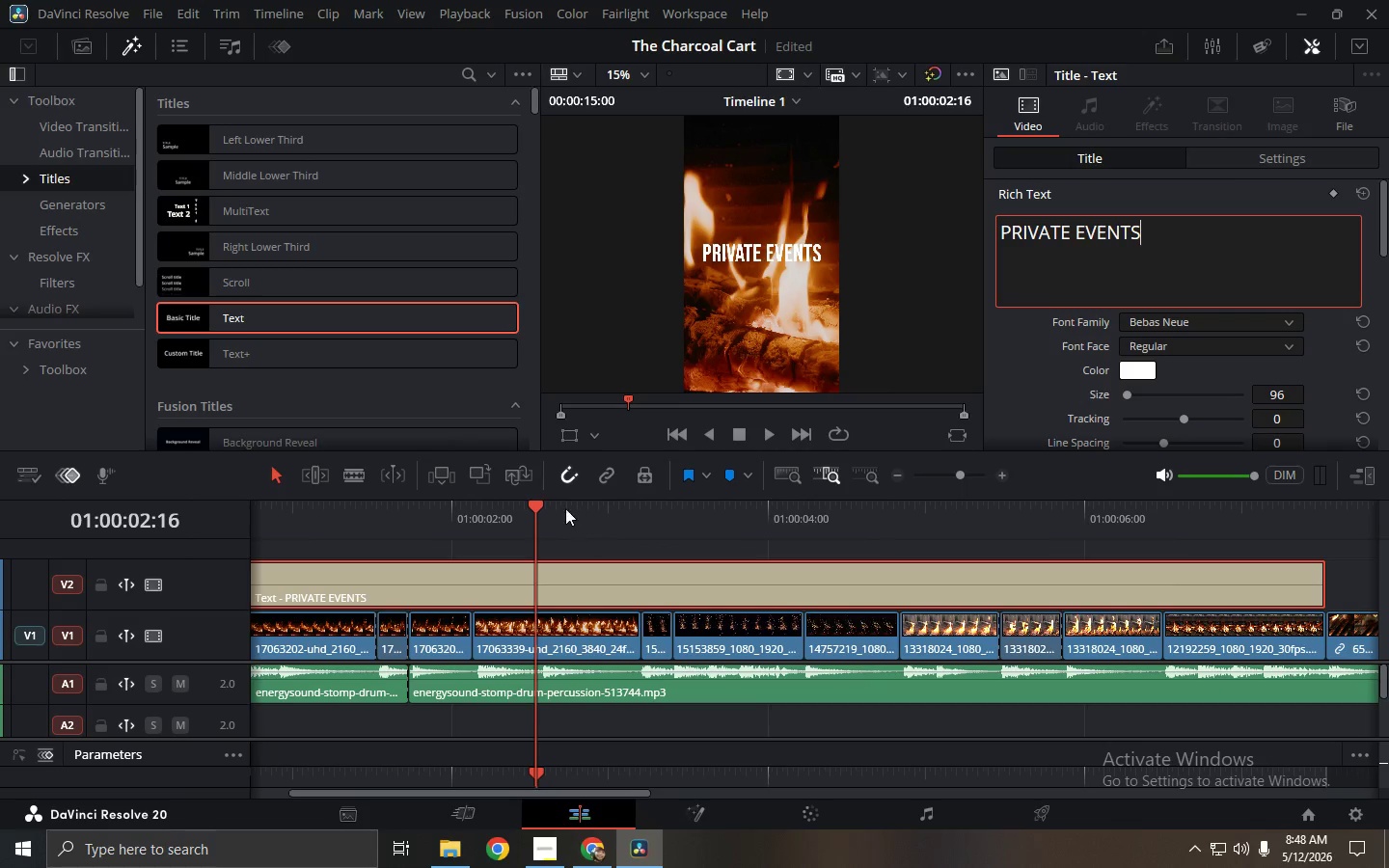 
left_click_drag(start_coordinate=[531, 504], to_coordinate=[0, 527])
 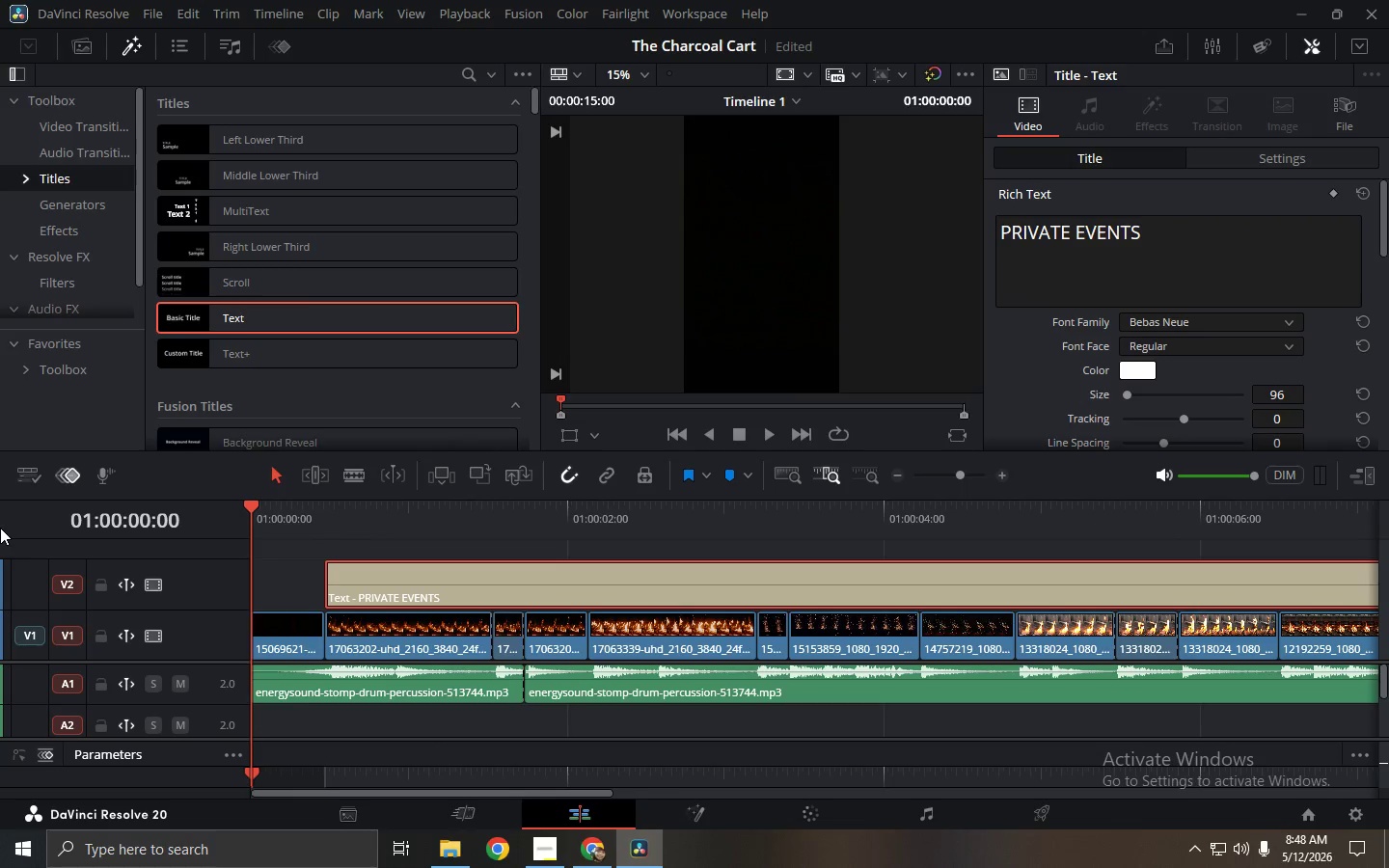 
key(Space)
 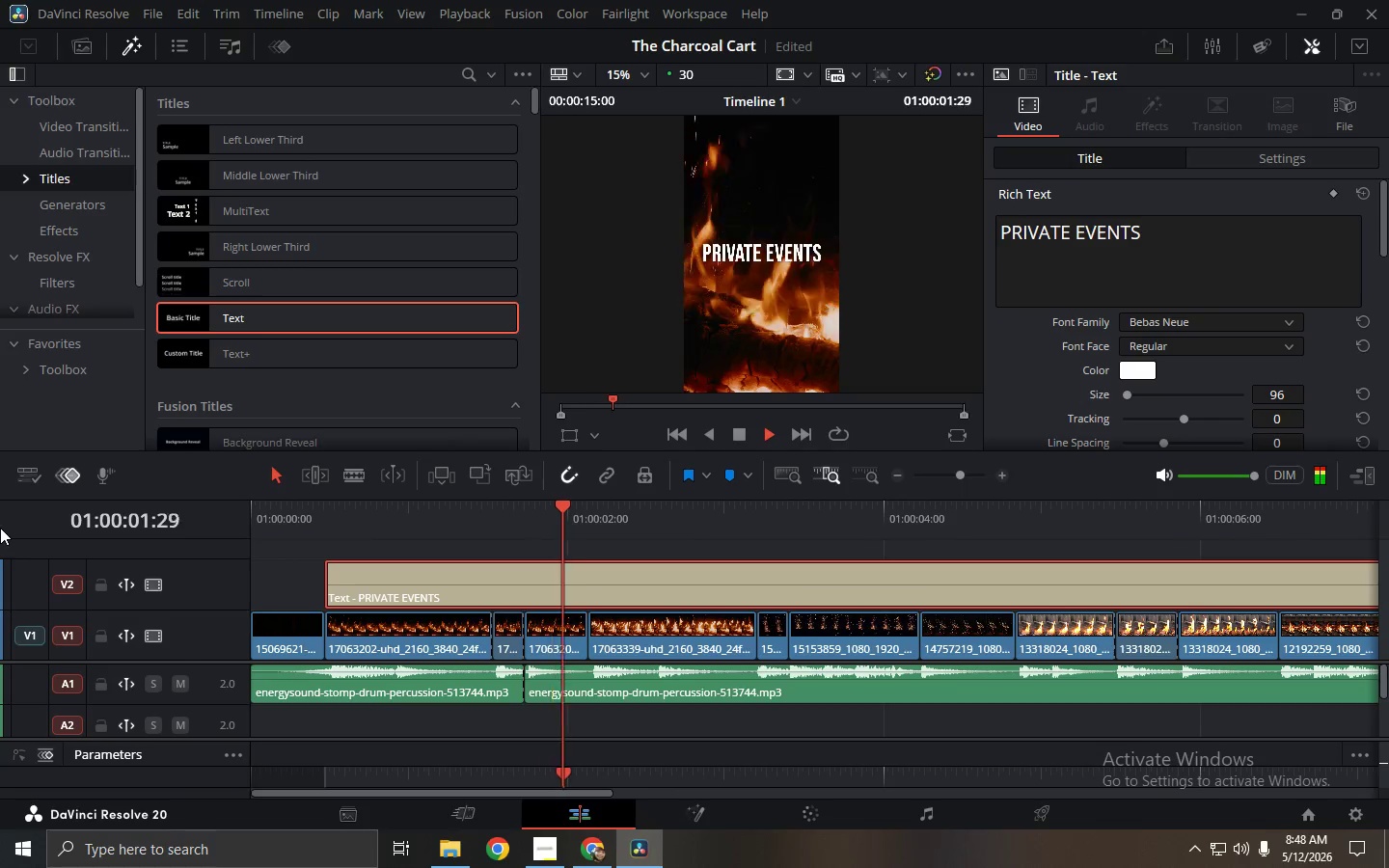 
key(Space)
 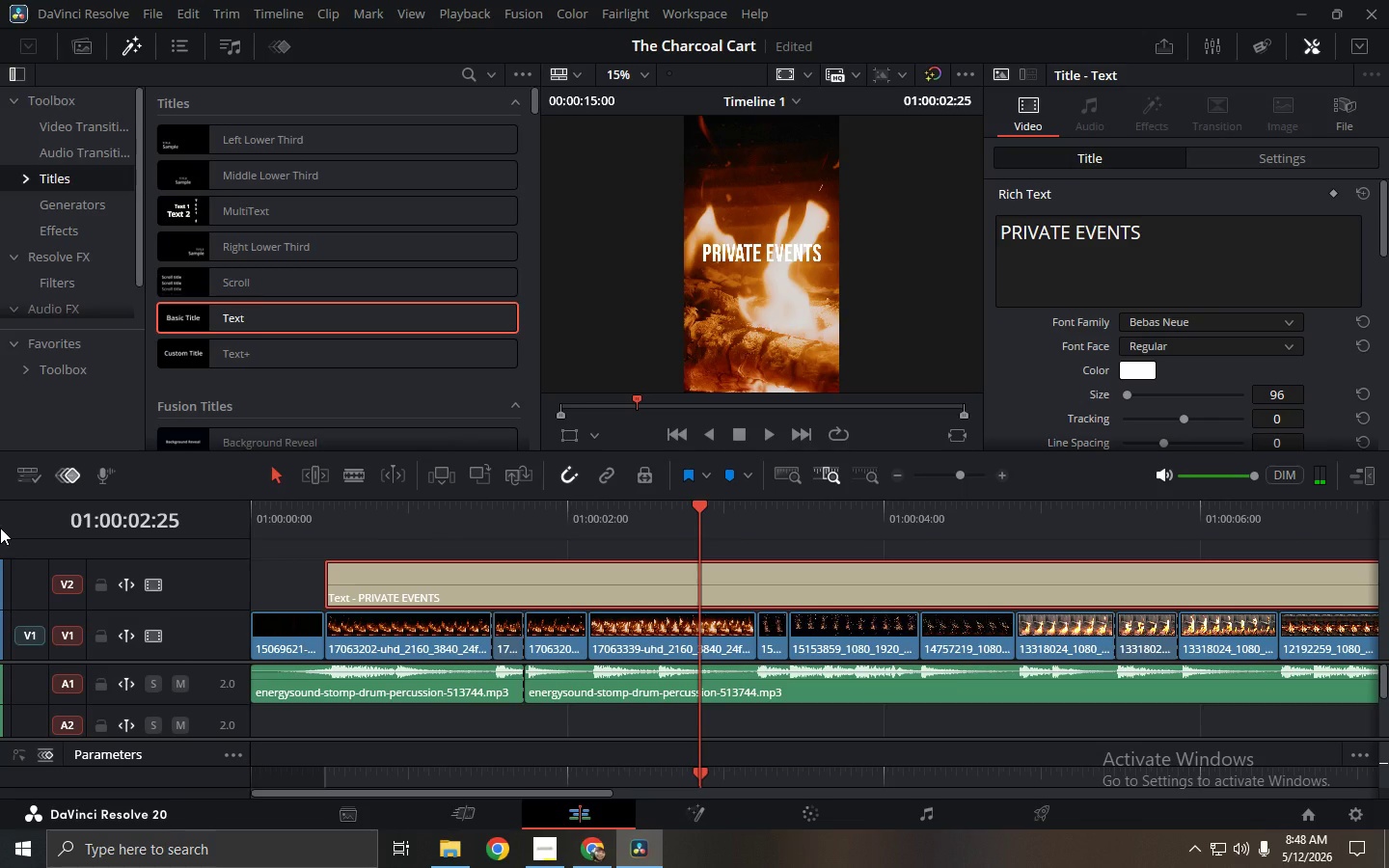 
wait(8.56)
 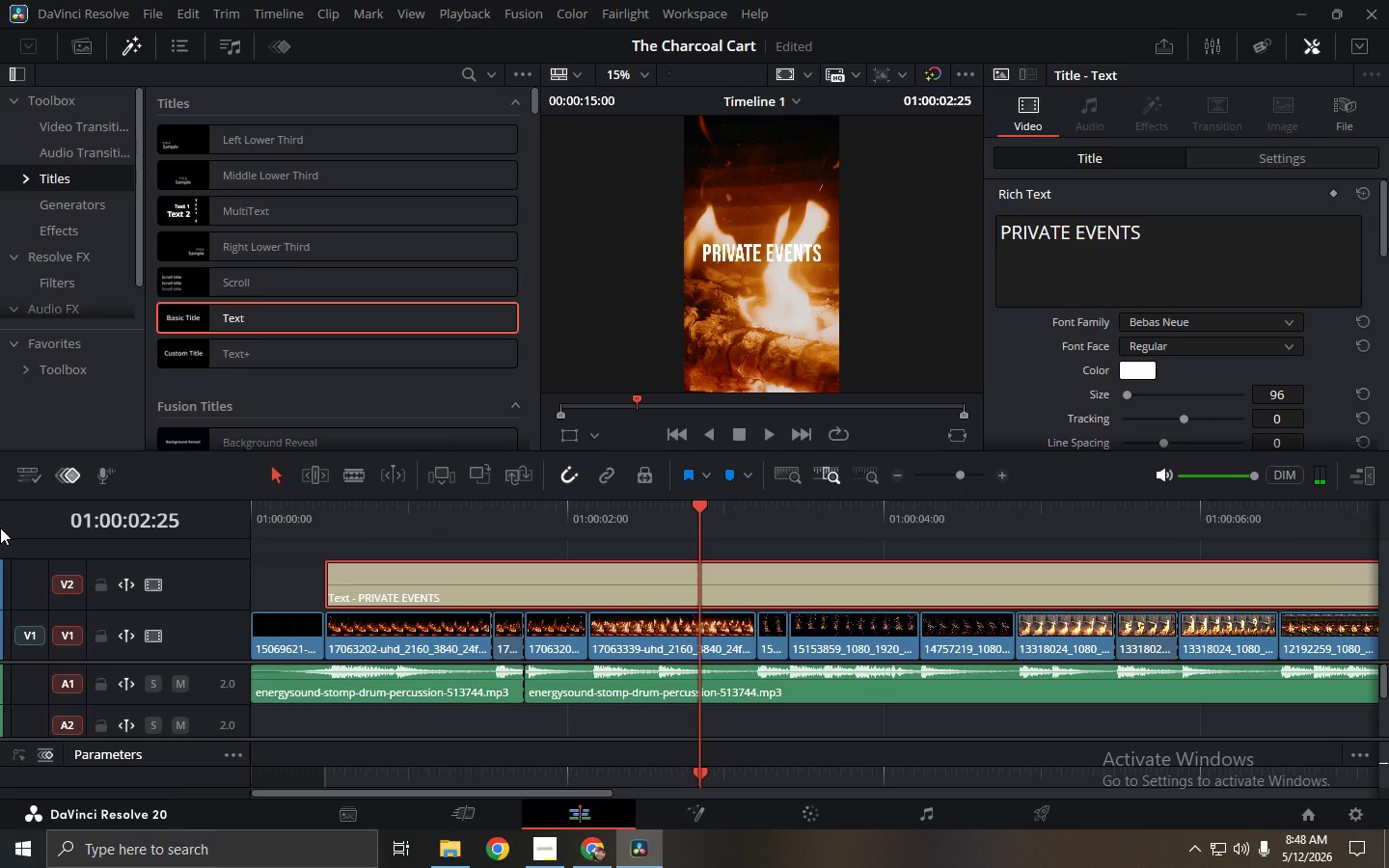 
left_click([74, 238])
 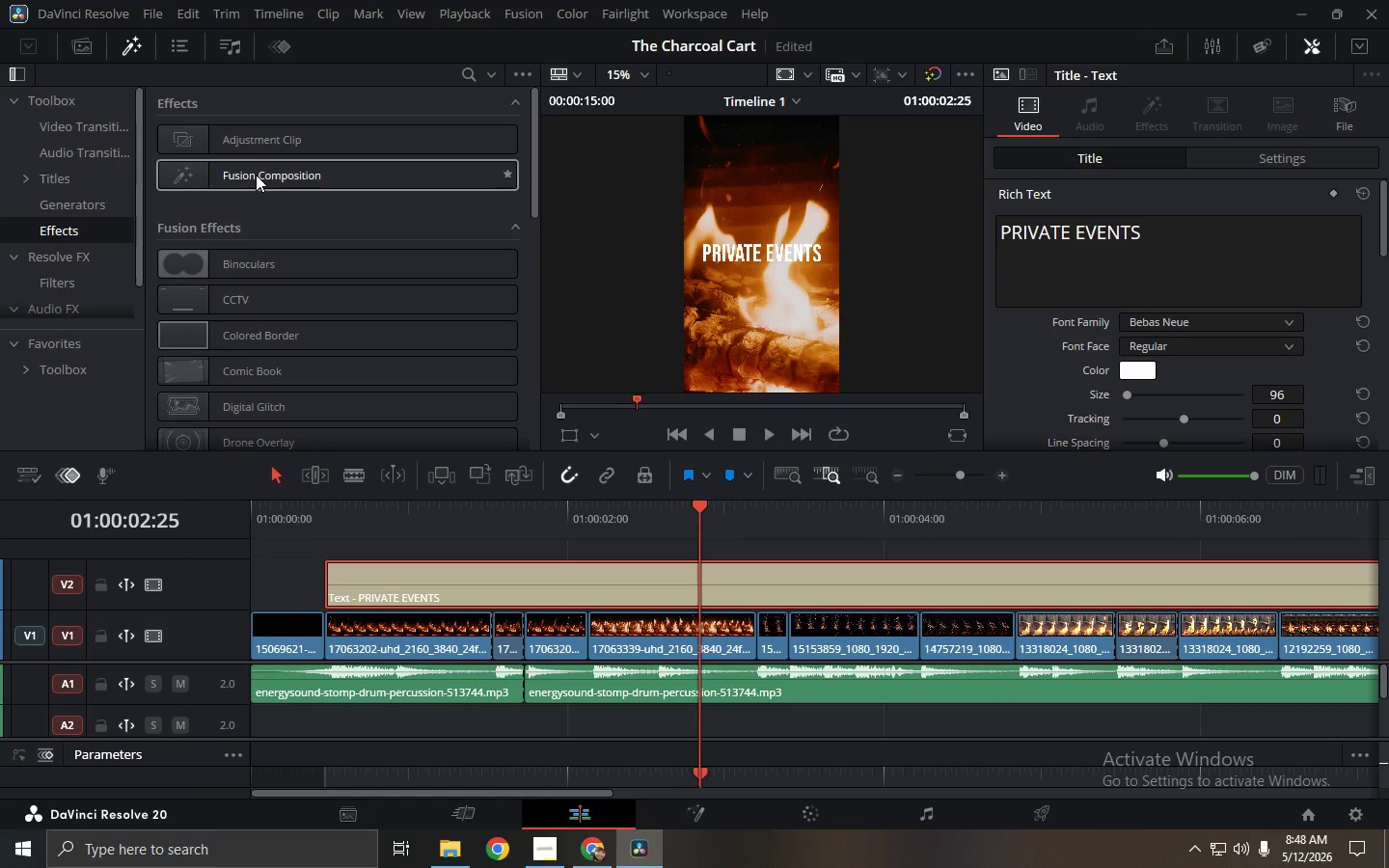 
left_click([107, 132])
 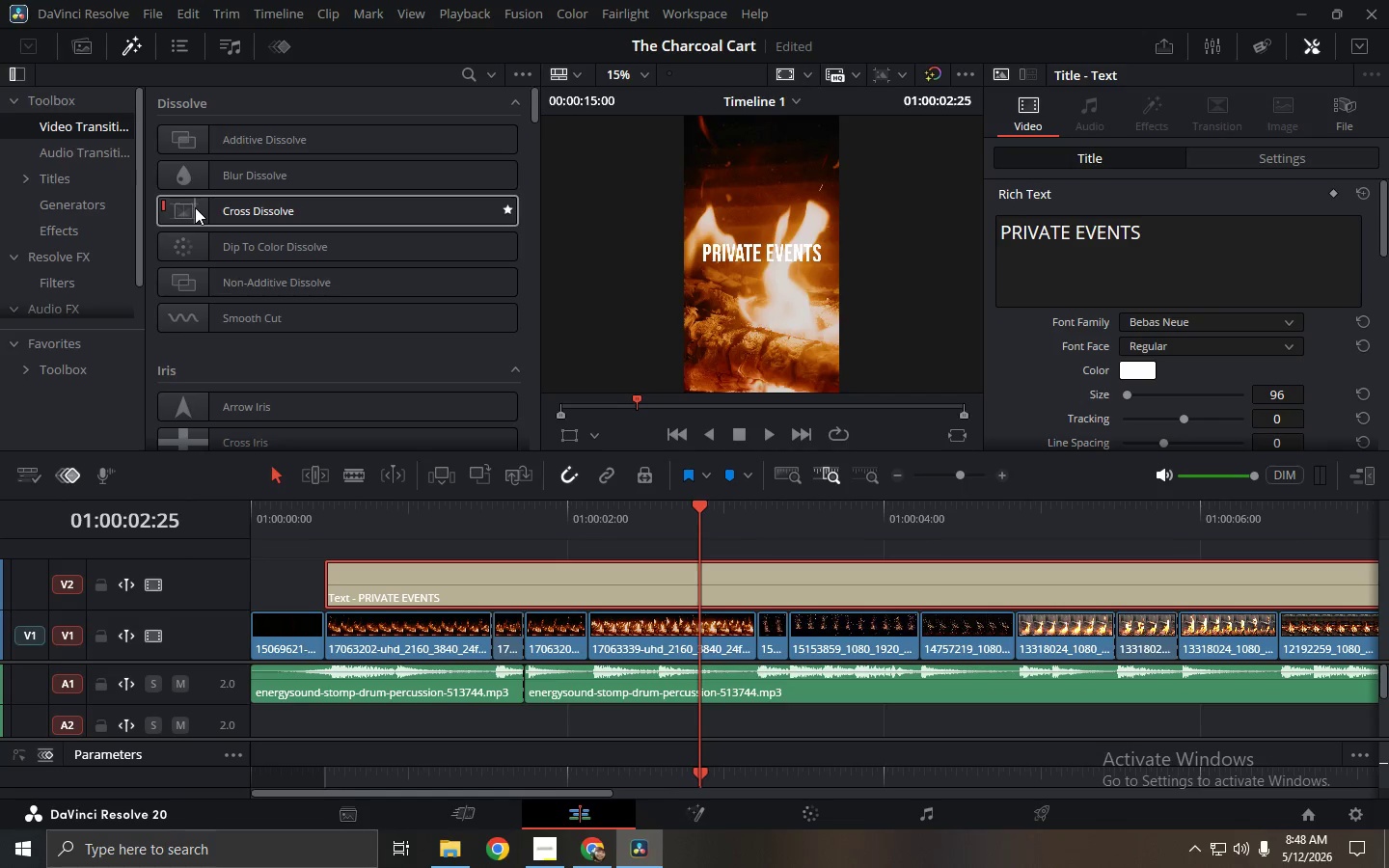 
left_click_drag(start_coordinate=[186, 207], to_coordinate=[347, 579])
 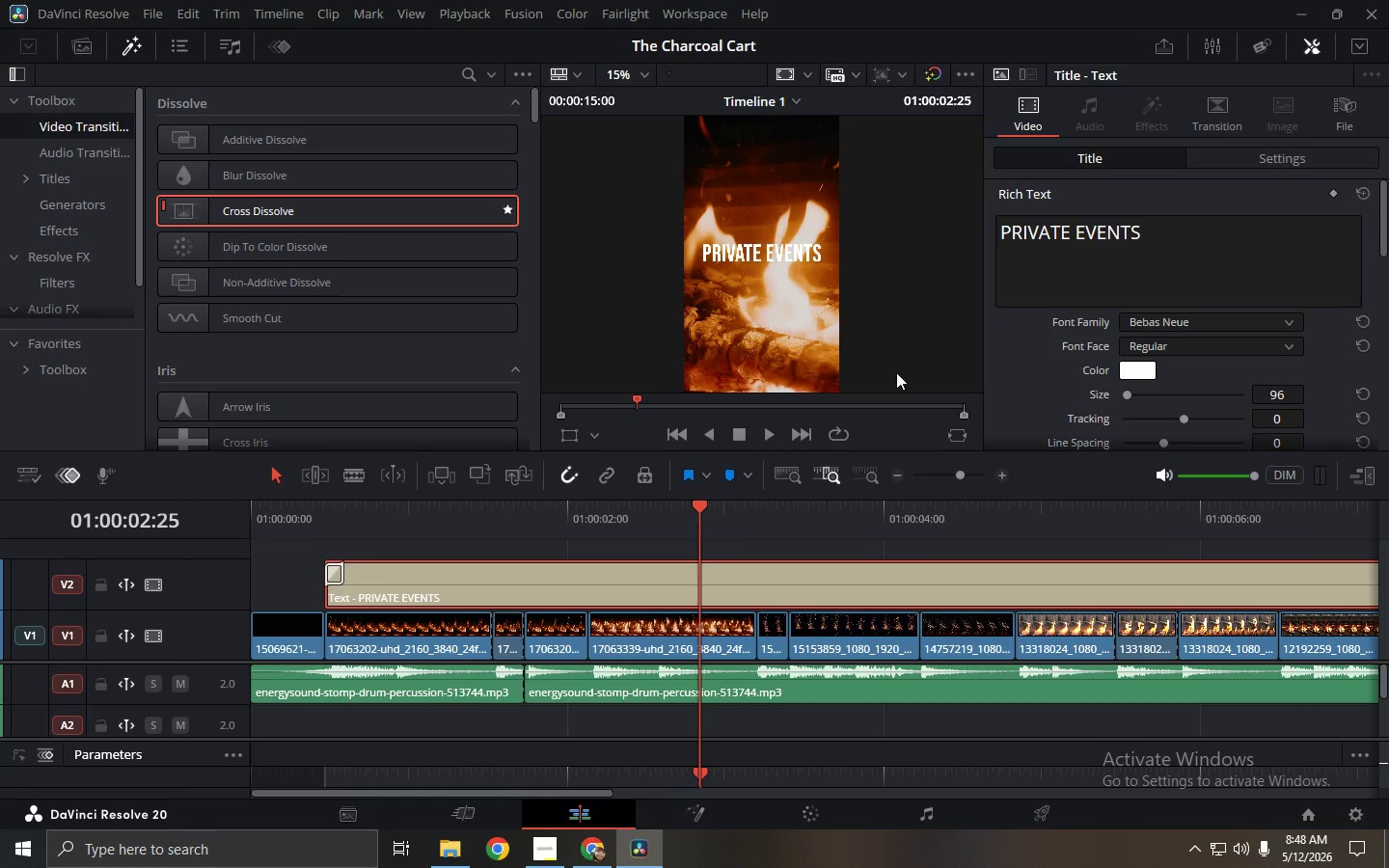 
left_click([333, 573])
 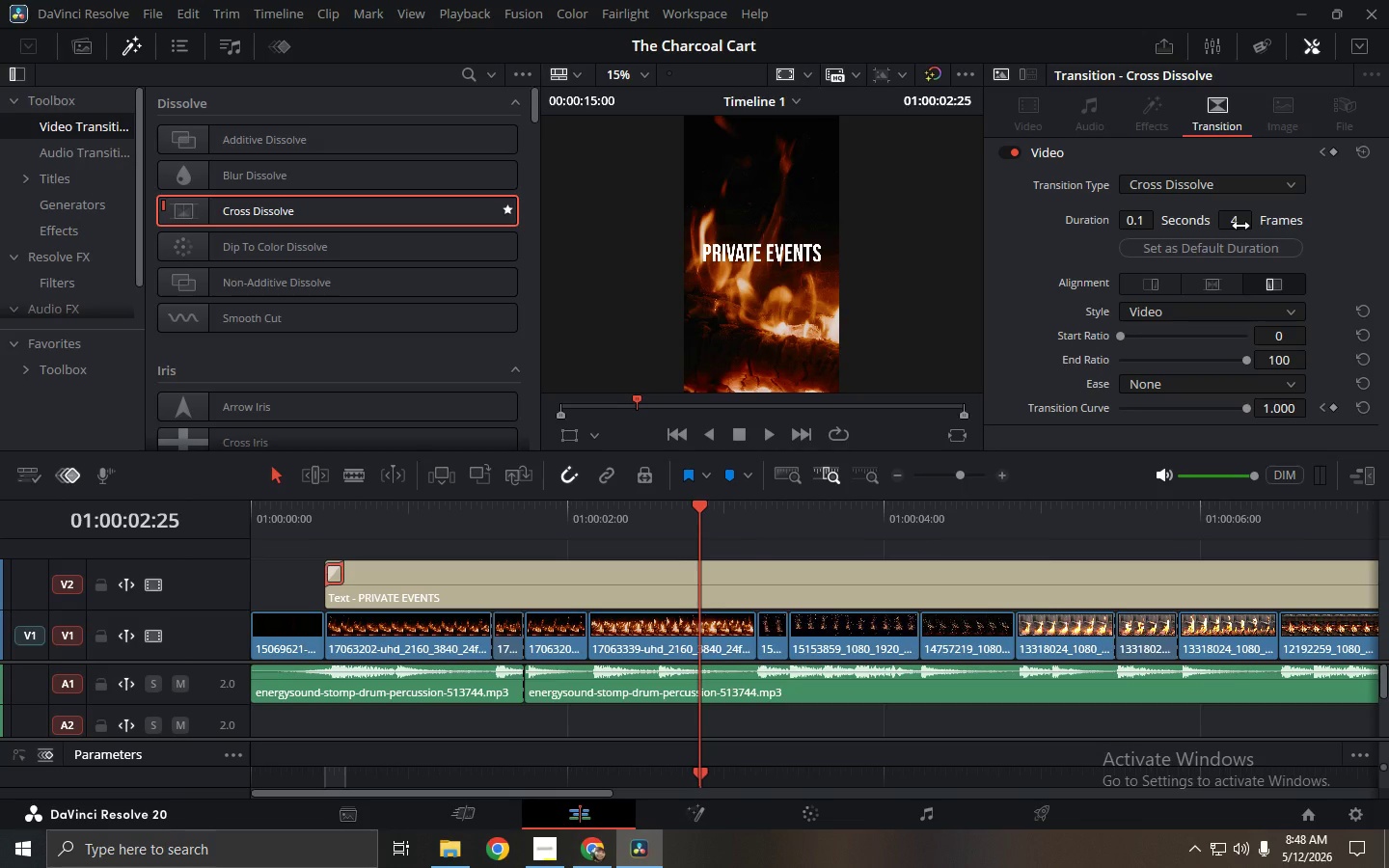 
double_click([1239, 221])
 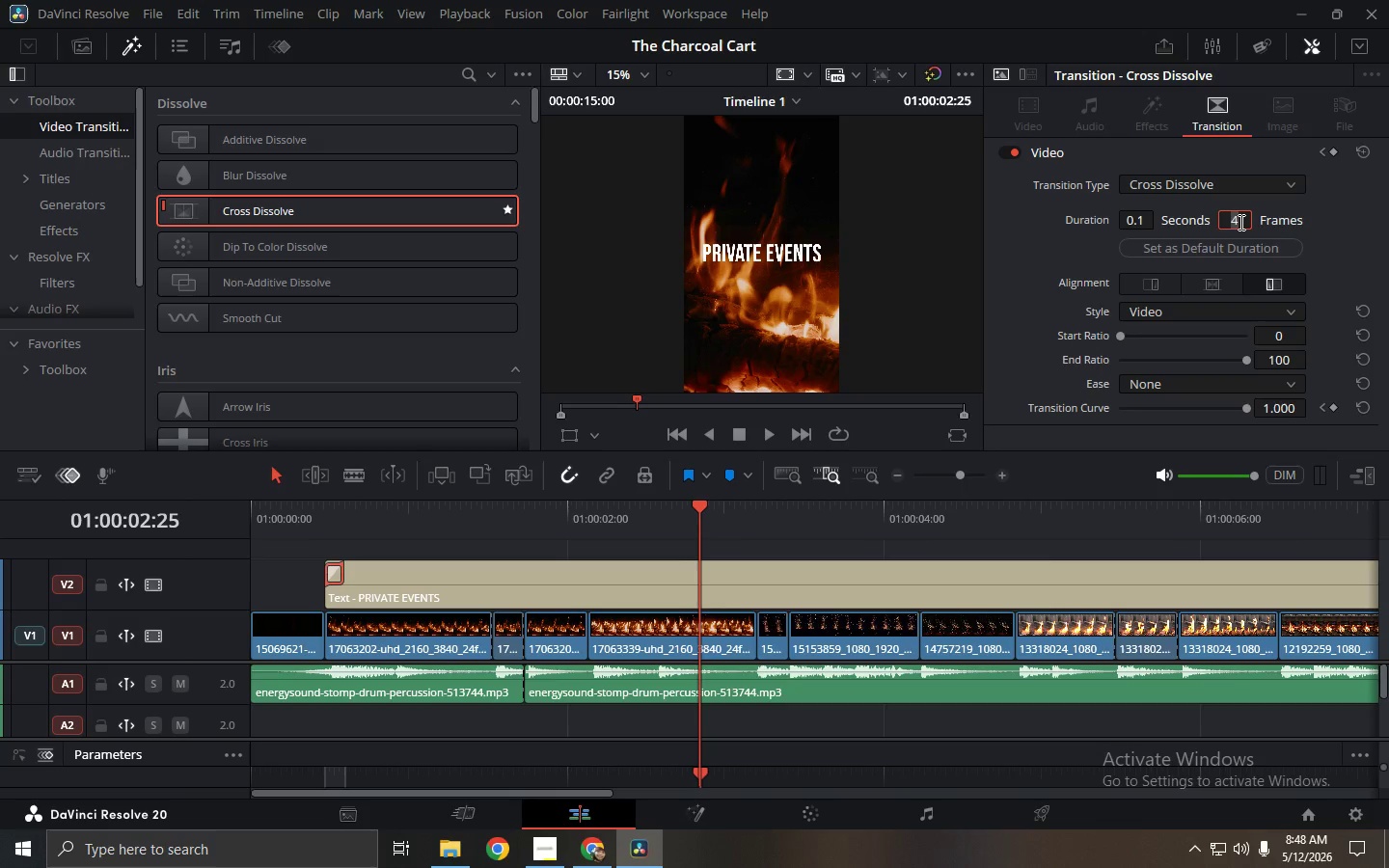 
key(Numpad6)
 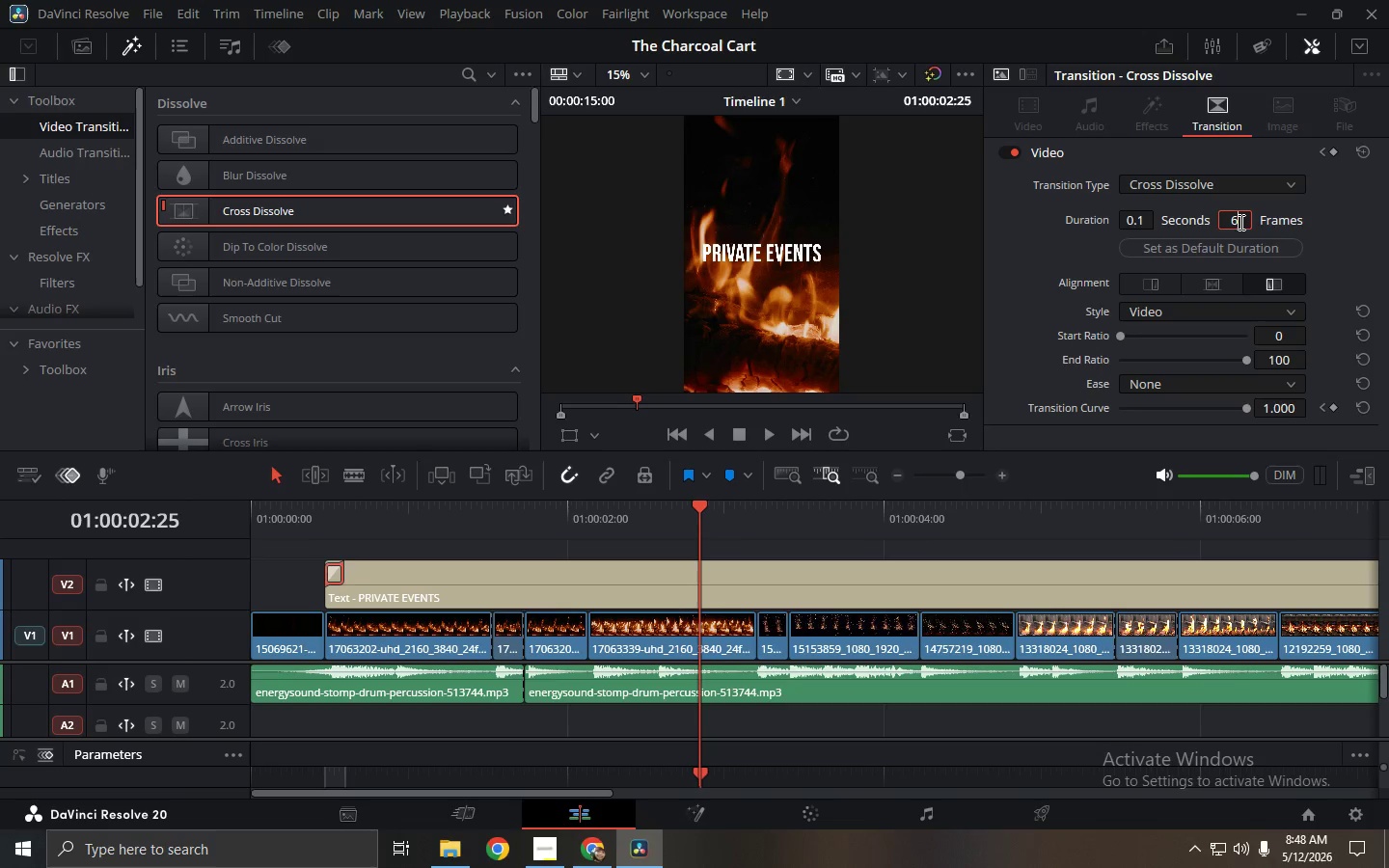 
key(NumpadEnter)
 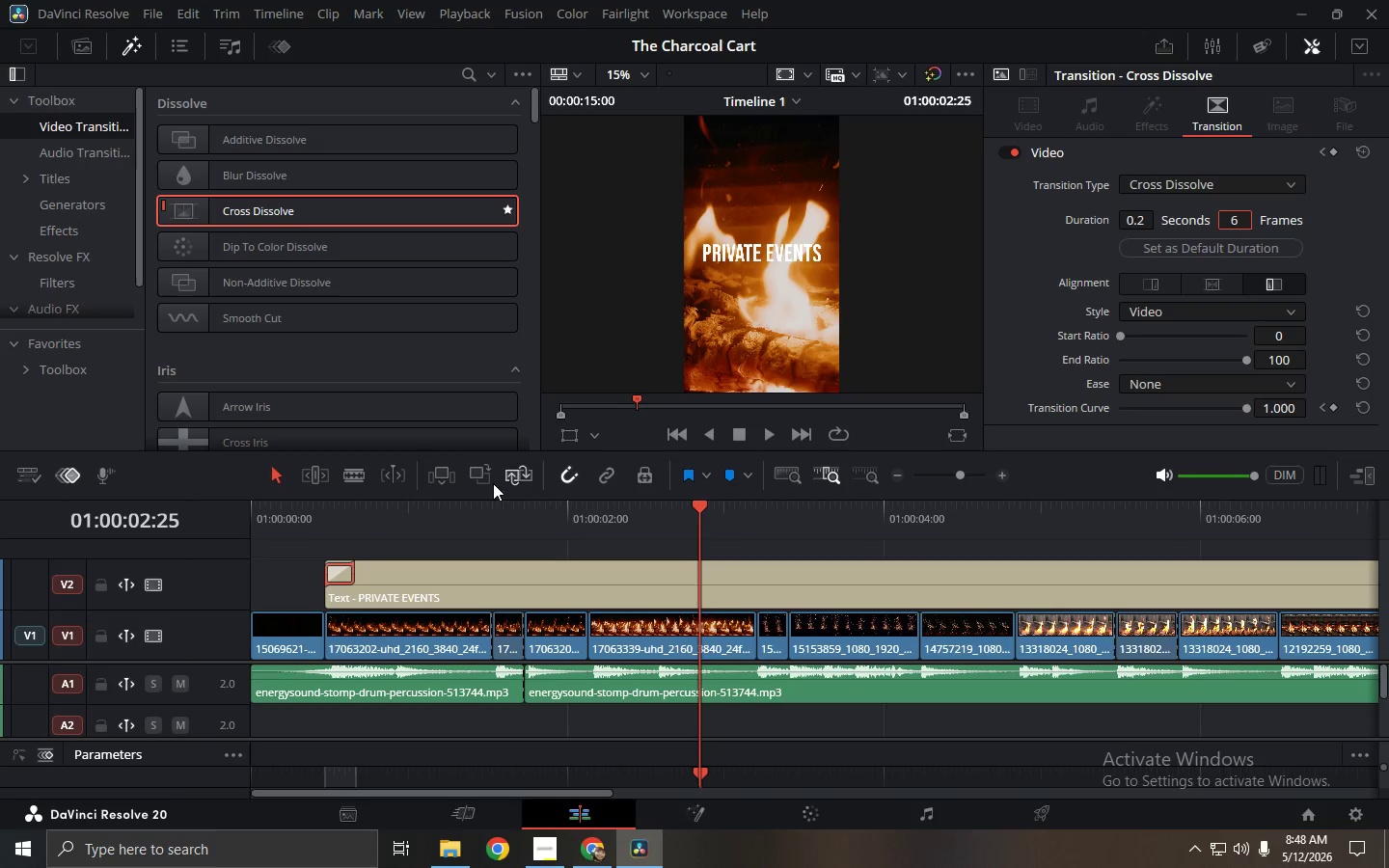 
left_click_drag(start_coordinate=[328, 508], to_coordinate=[198, 516])
 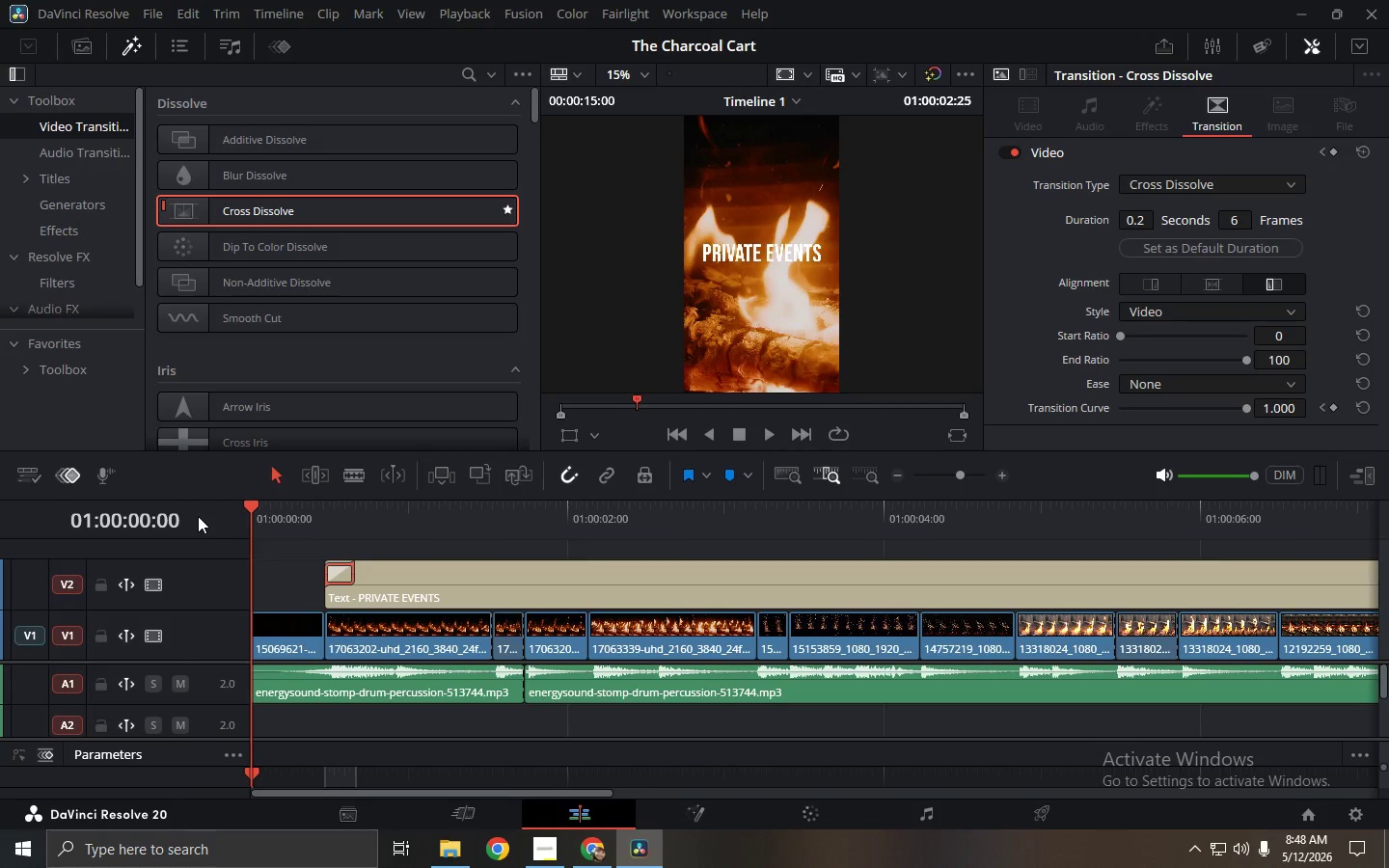 
key(Space)
 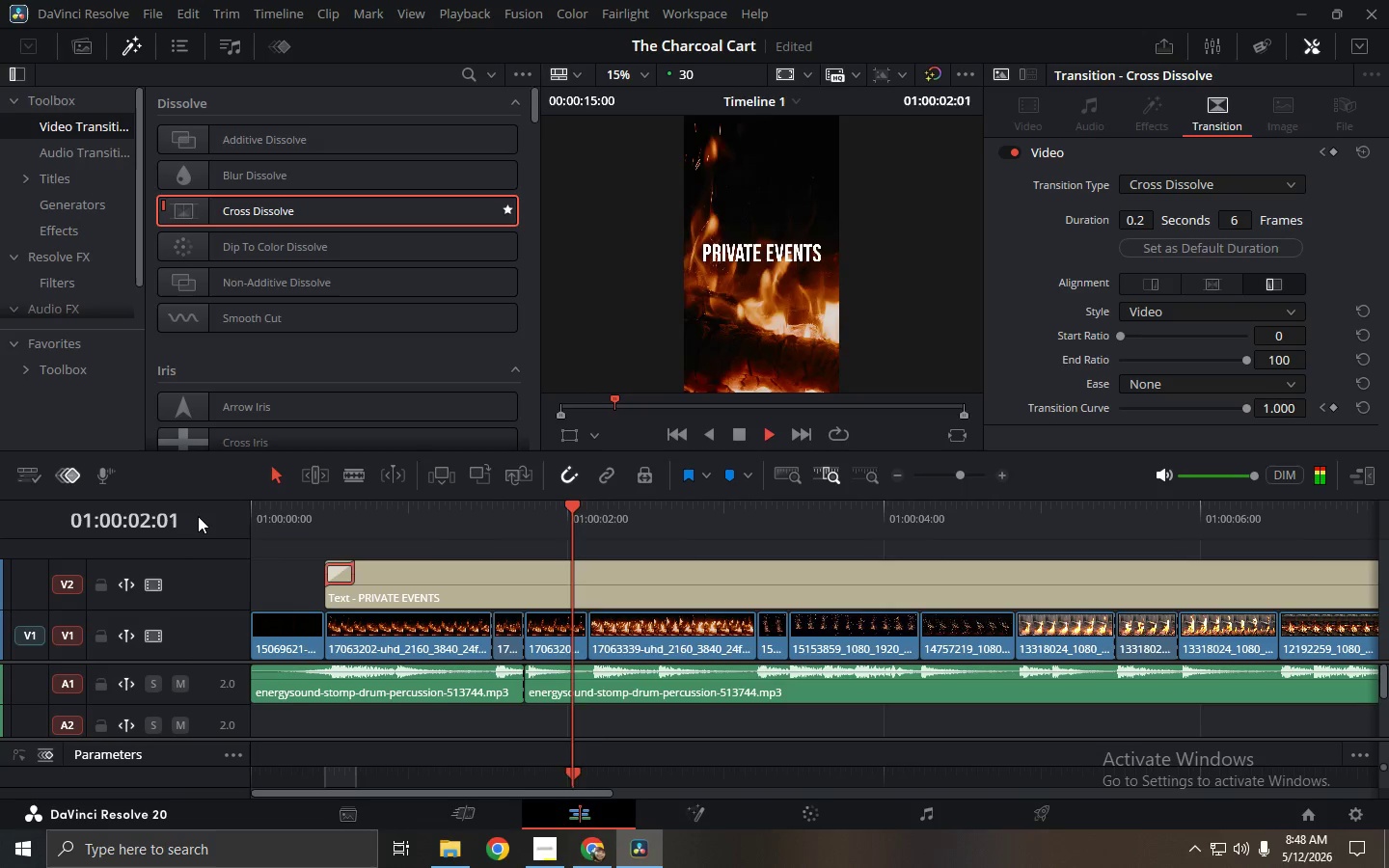 
key(Space)
 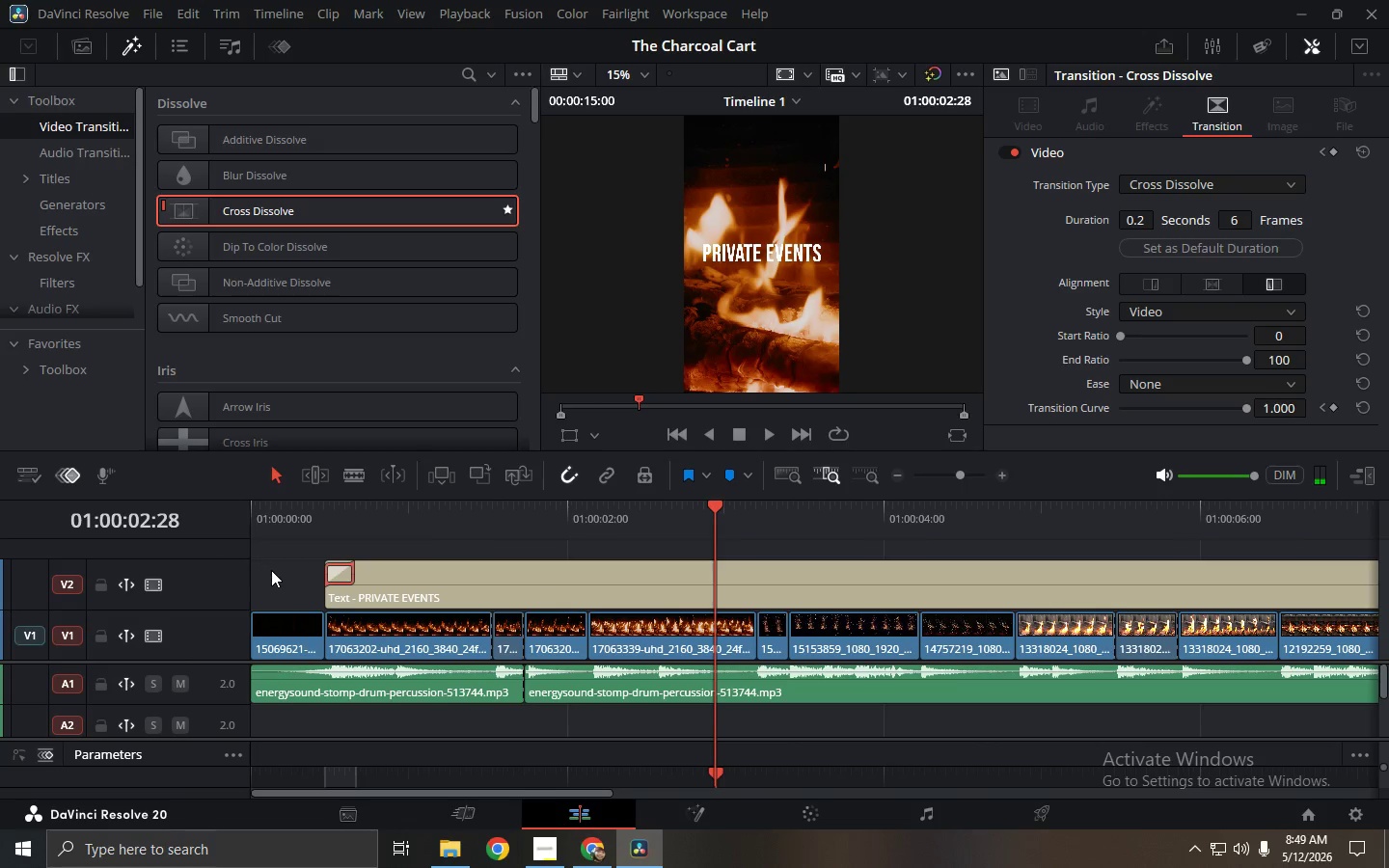 
left_click([341, 575])
 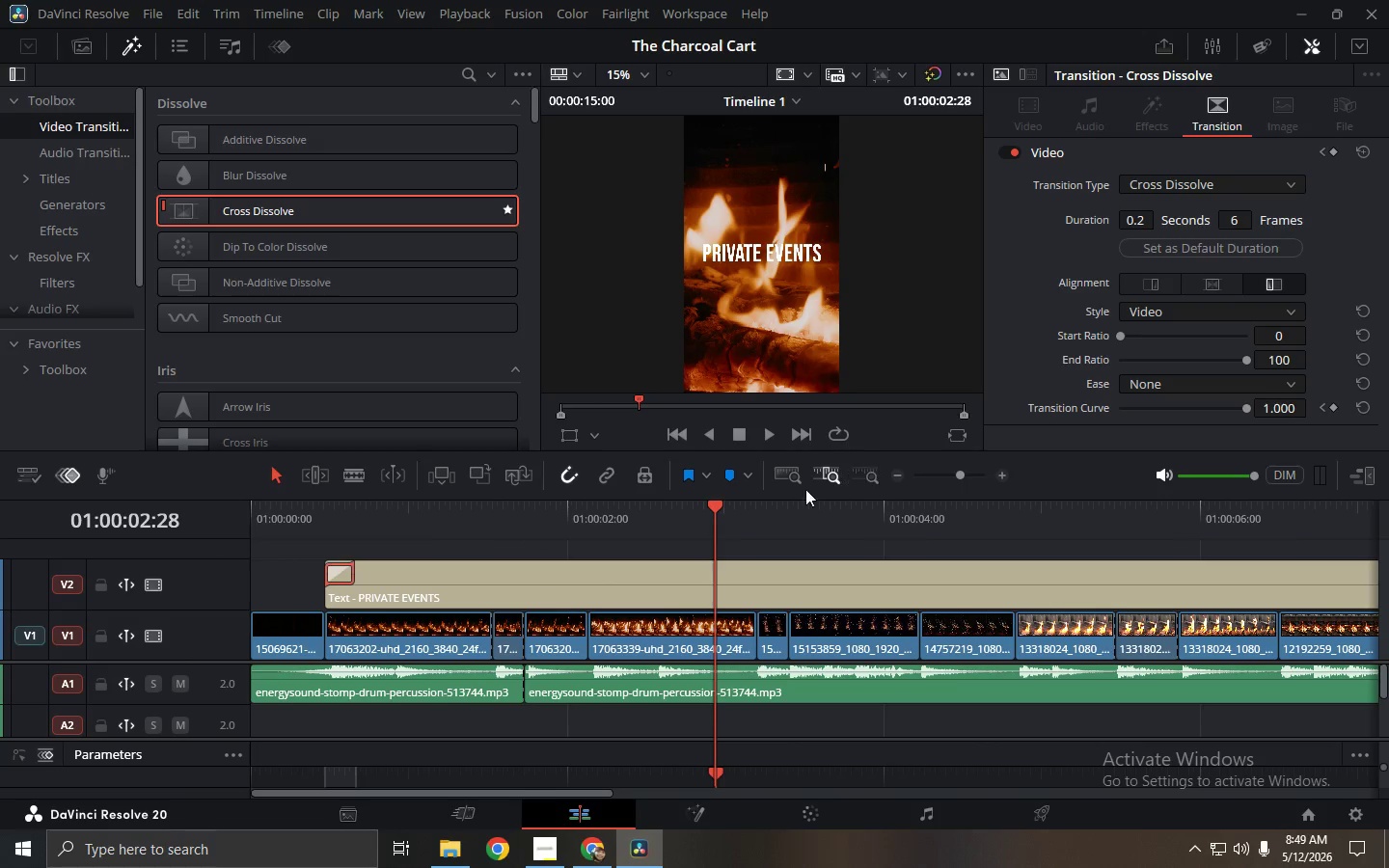 
left_click_drag(start_coordinate=[713, 508], to_coordinate=[324, 527])
 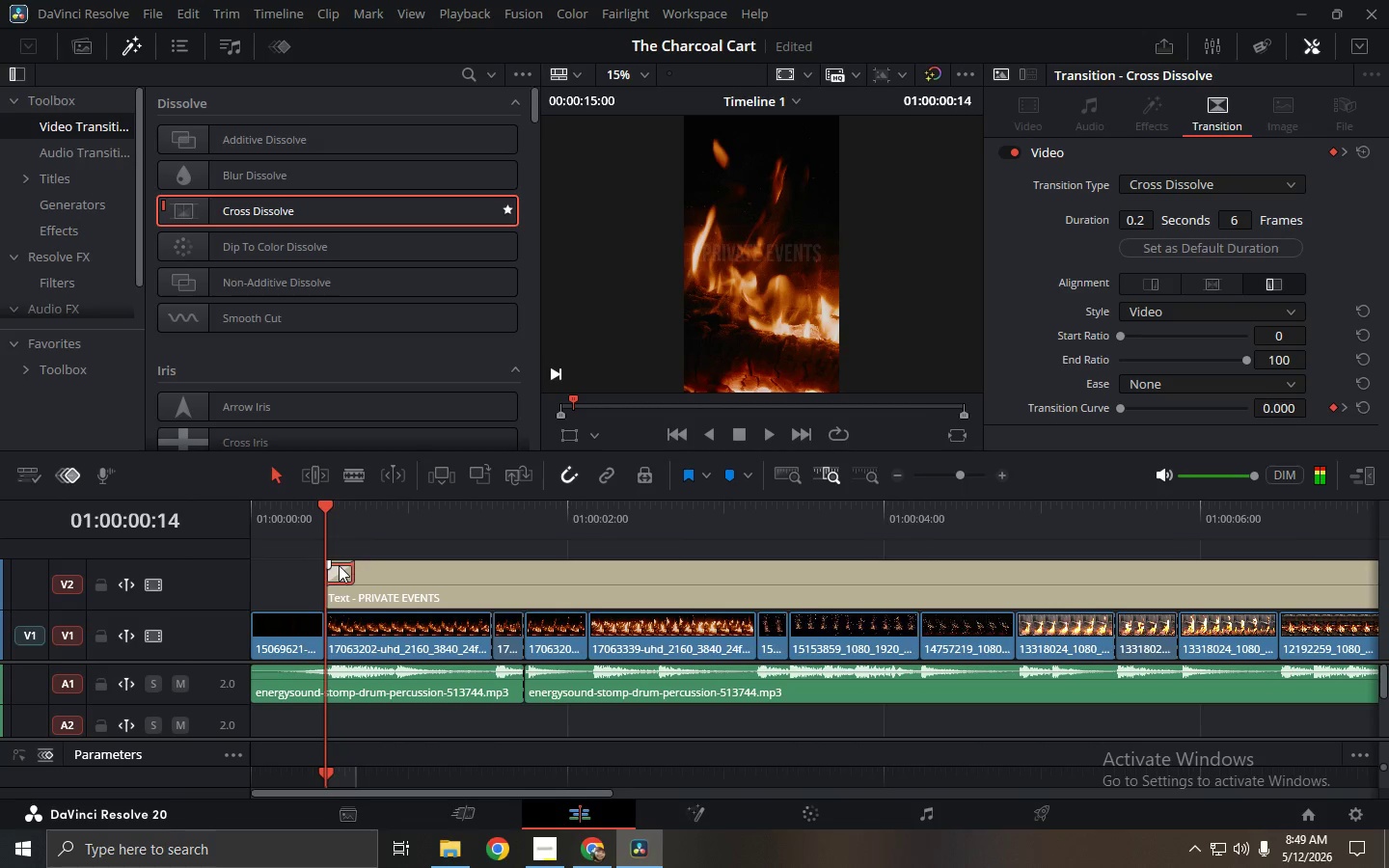 
left_click([339, 569])
 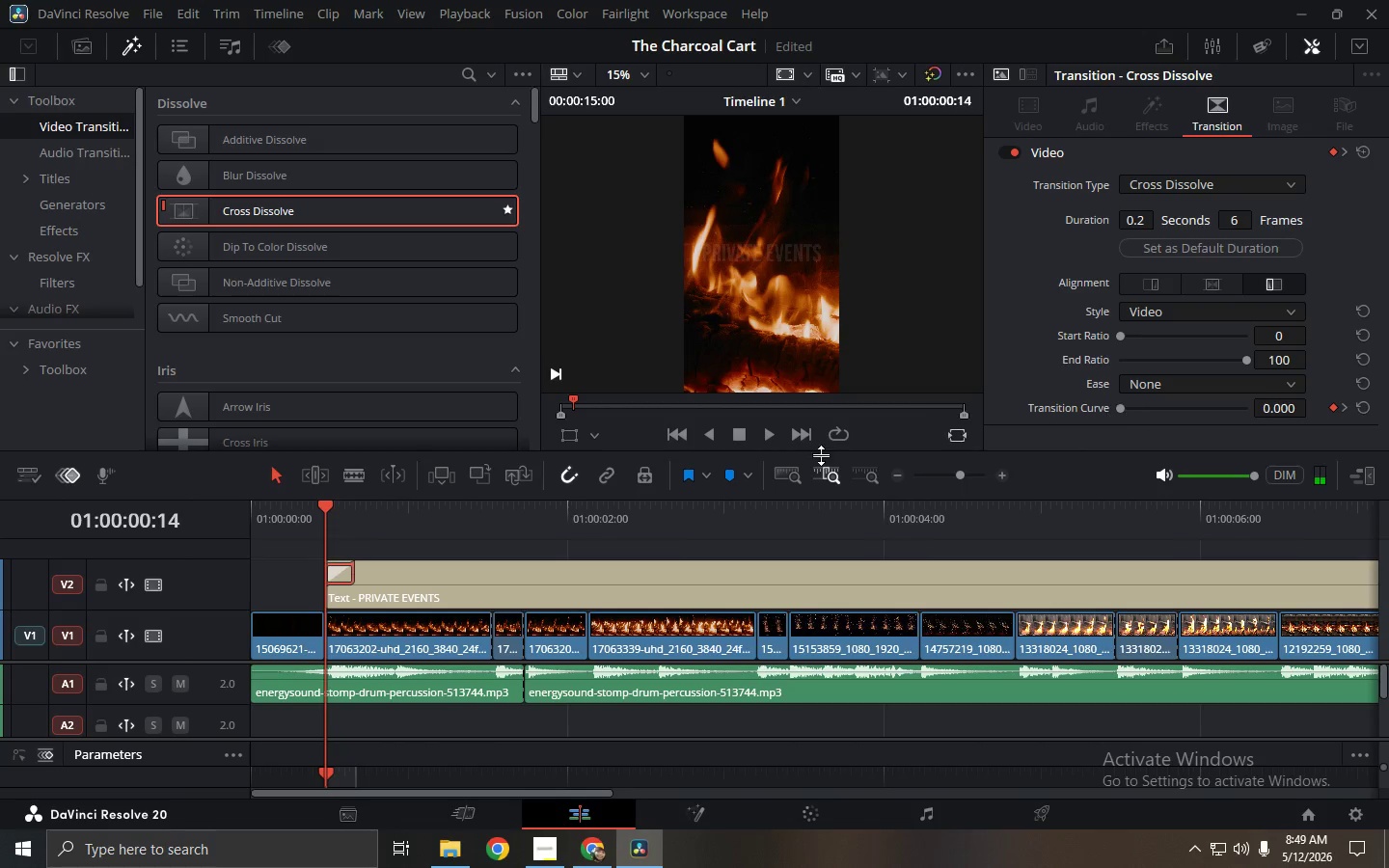 
left_click_drag(start_coordinate=[329, 507], to_coordinate=[334, 507])
 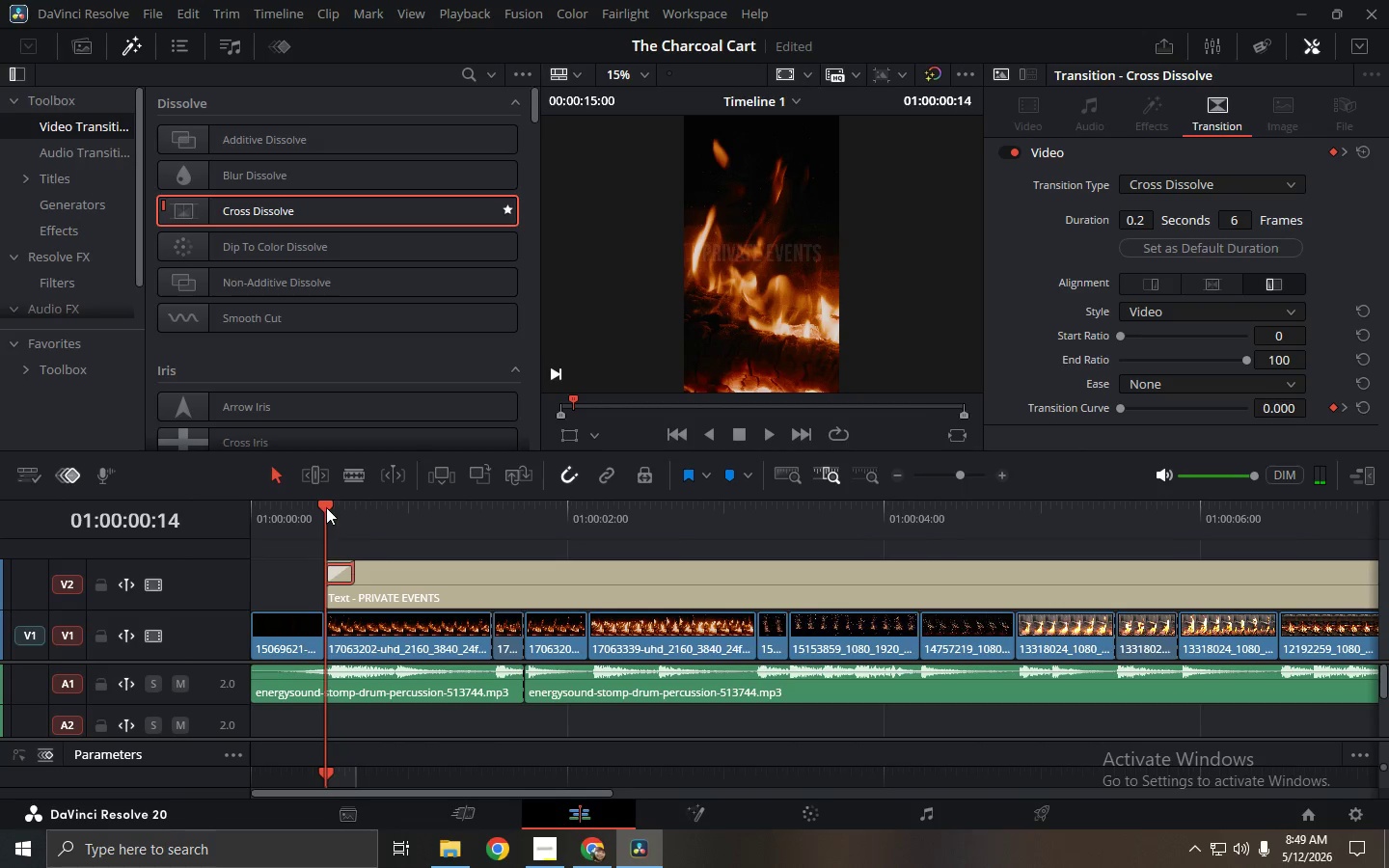 
left_click_drag(start_coordinate=[324, 505], to_coordinate=[334, 505])
 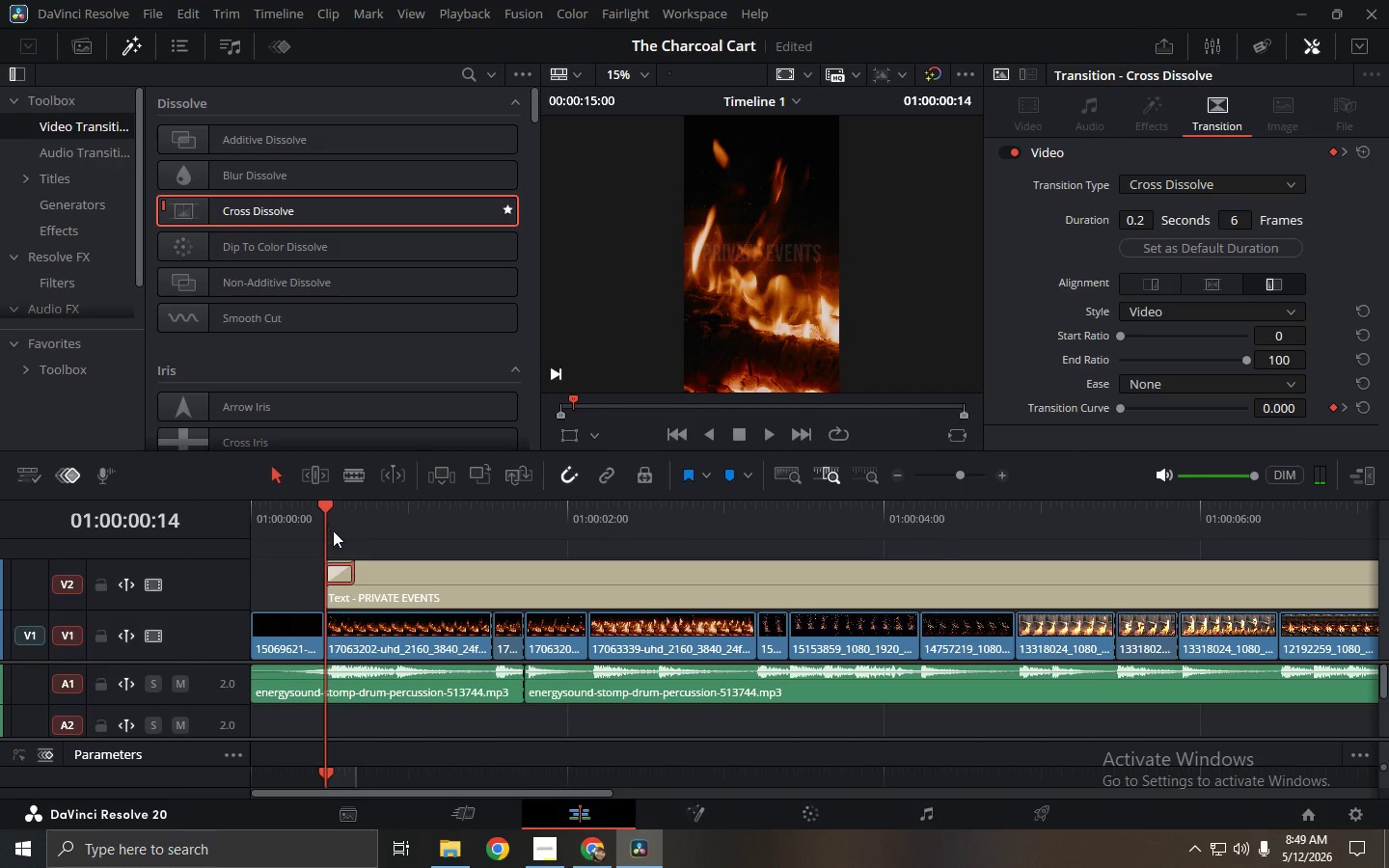 
left_click([339, 521])
 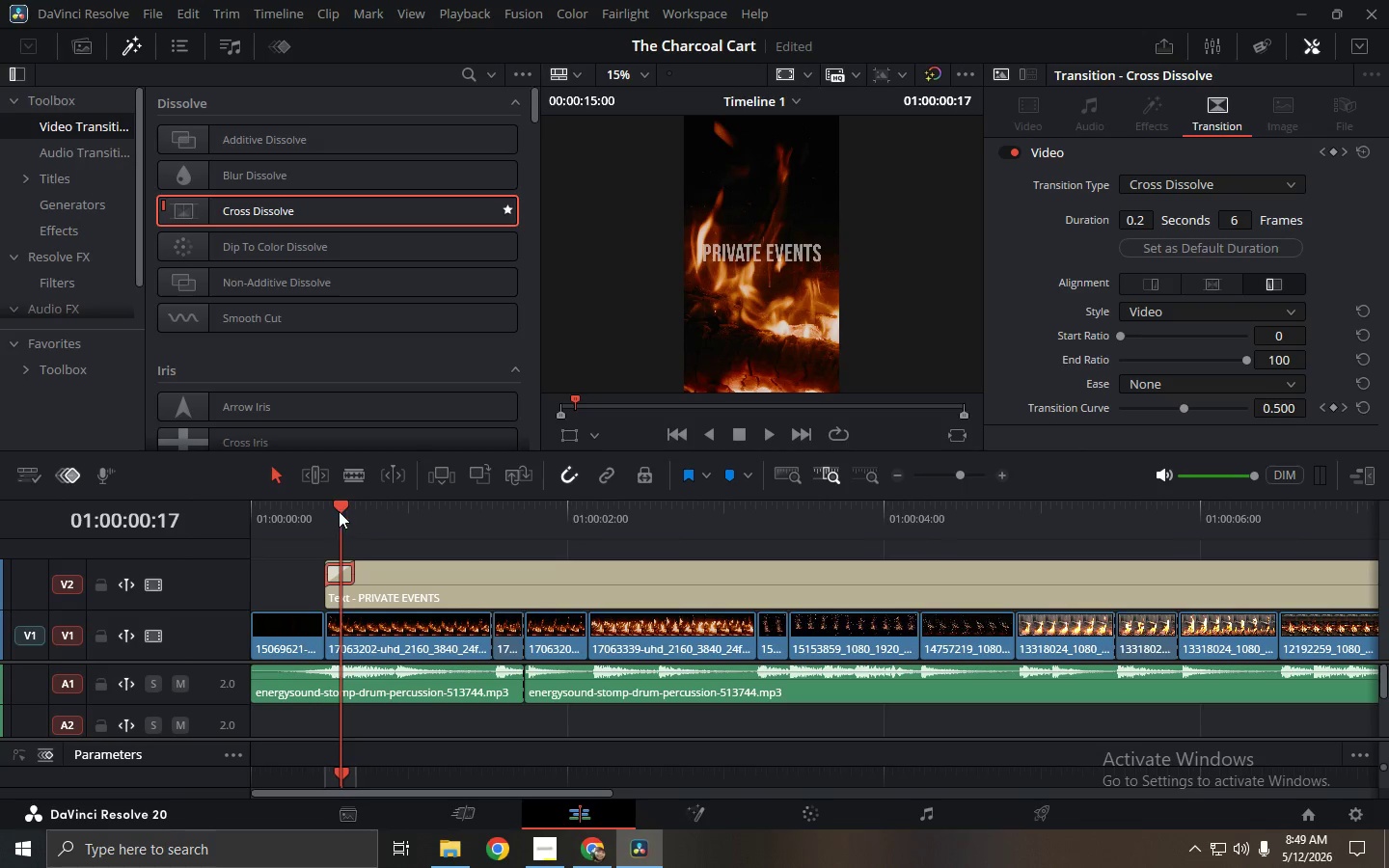 
left_click_drag(start_coordinate=[340, 509], to_coordinate=[335, 510])
 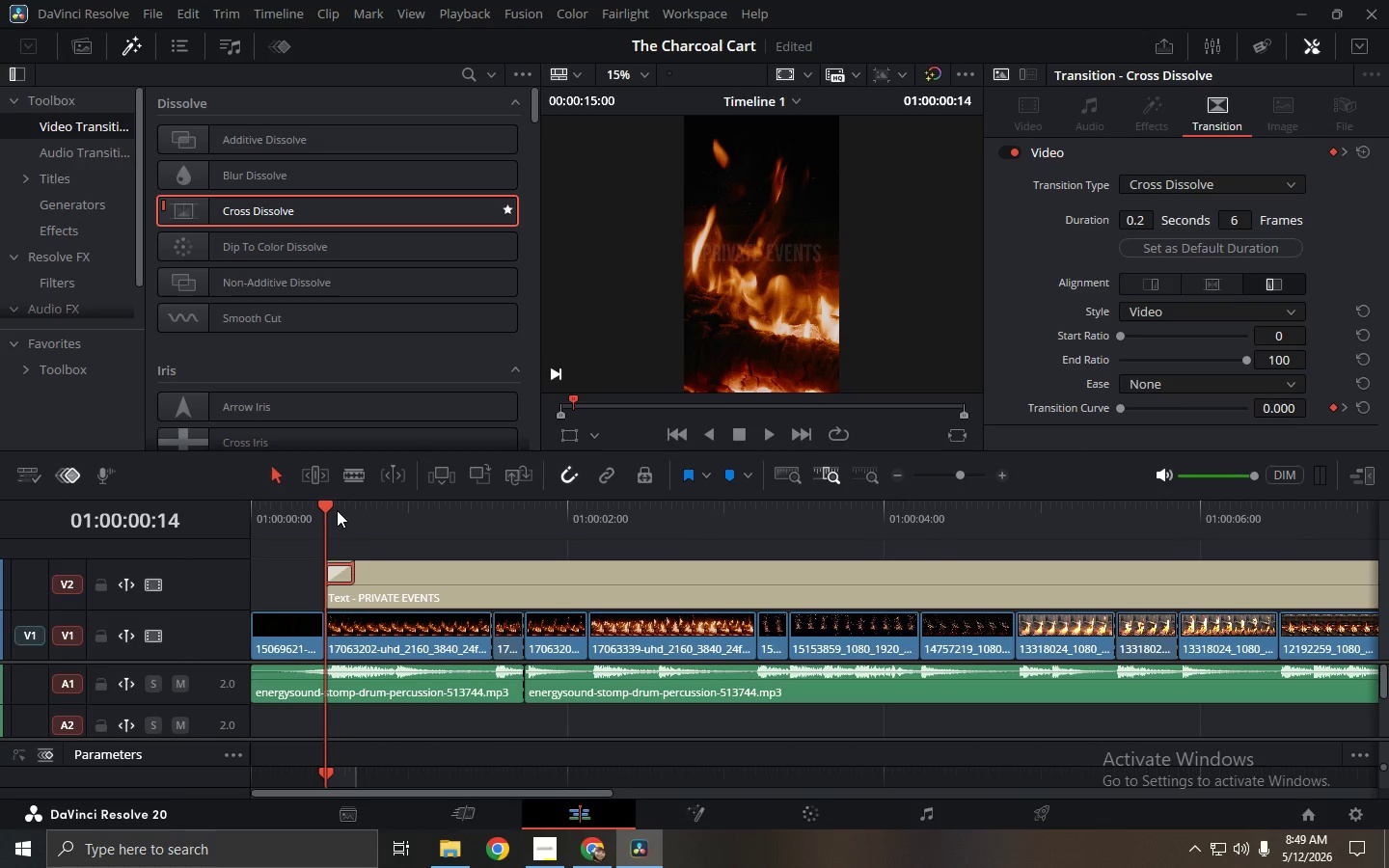 
key(Space)
 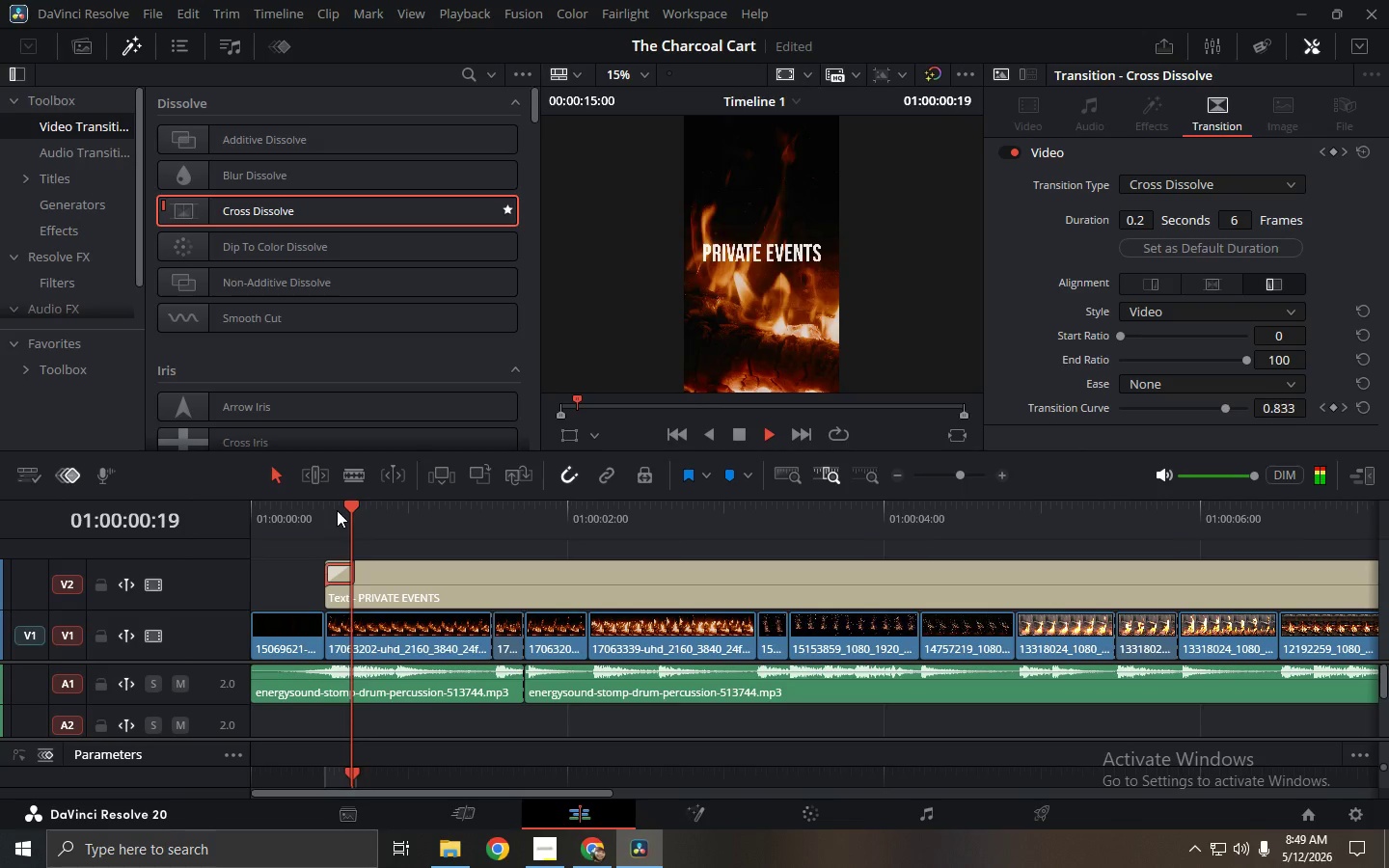 
key(Space)
 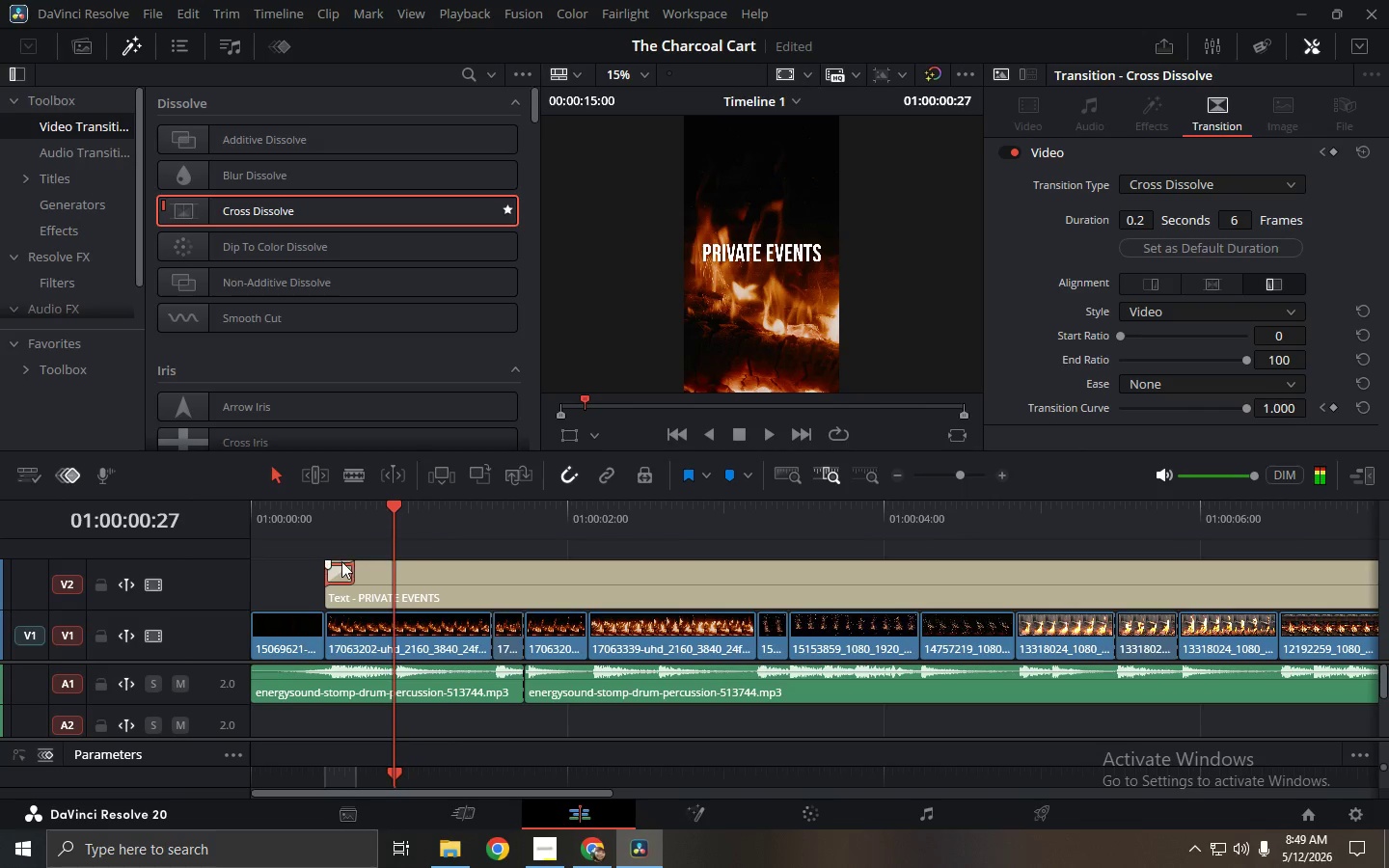 
key(Space)
 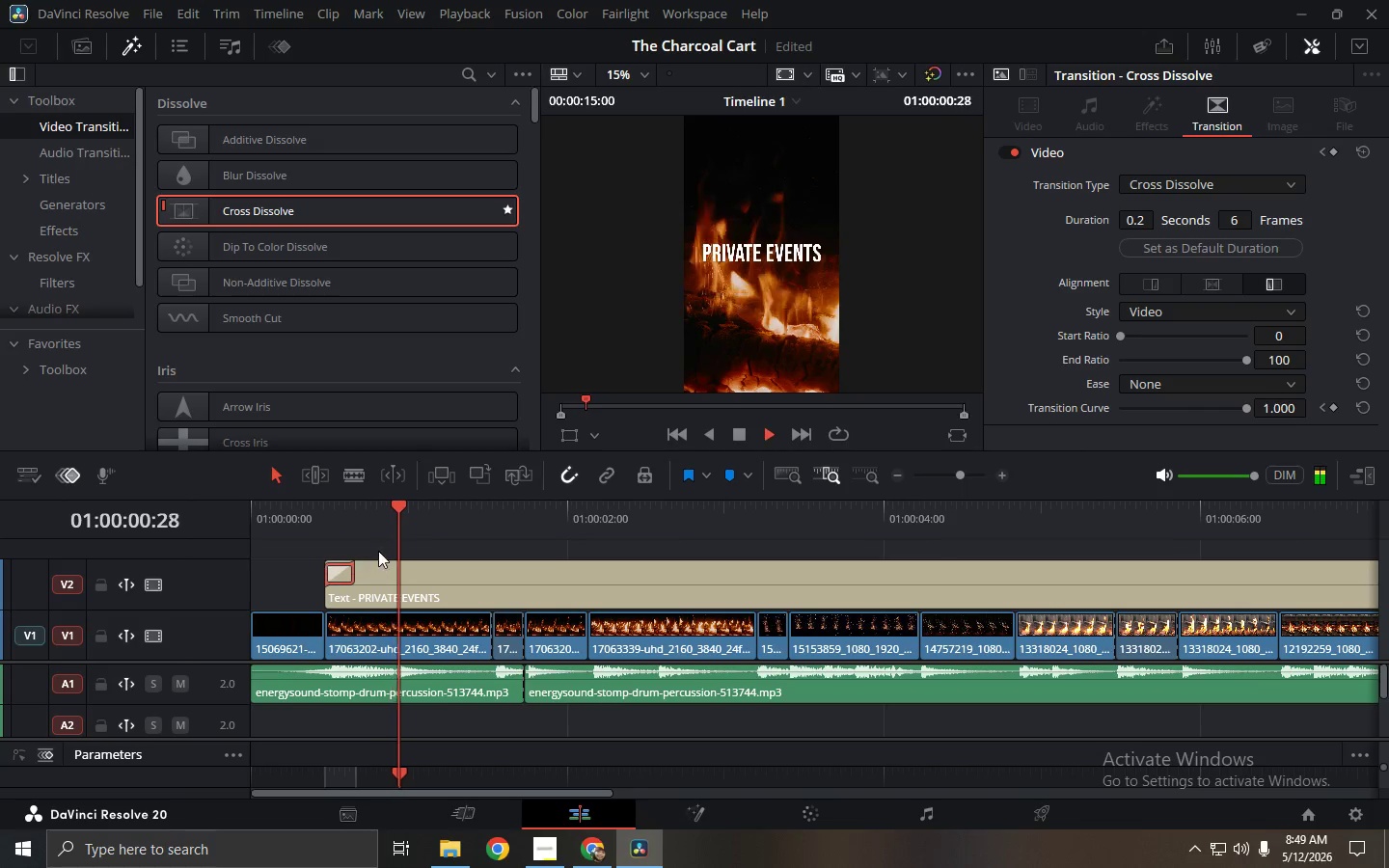 
key(Space)
 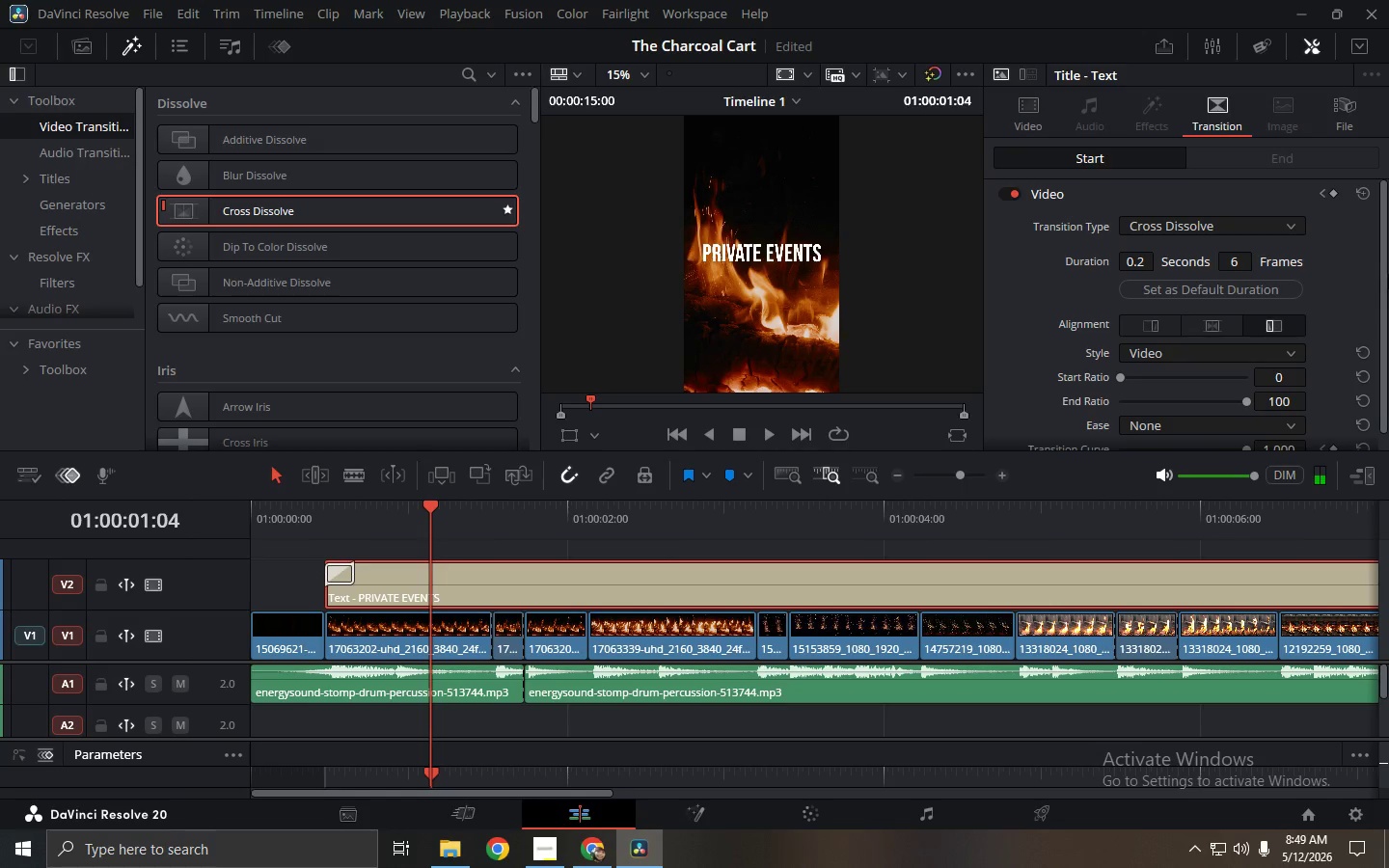 
left_click_drag(start_coordinate=[1378, 256], to_coordinate=[1374, 288])
 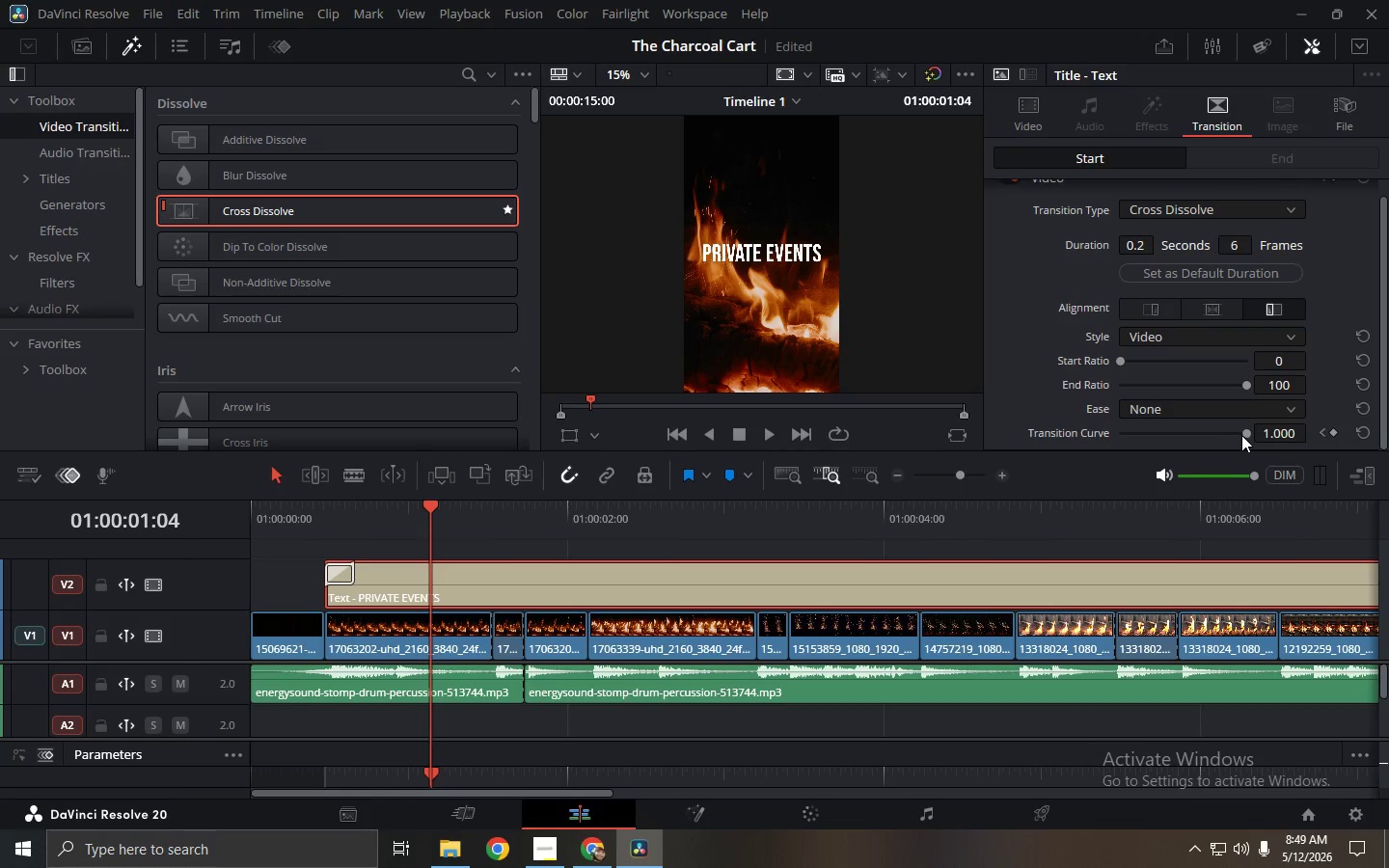 
left_click_drag(start_coordinate=[1243, 435], to_coordinate=[1275, 441])
 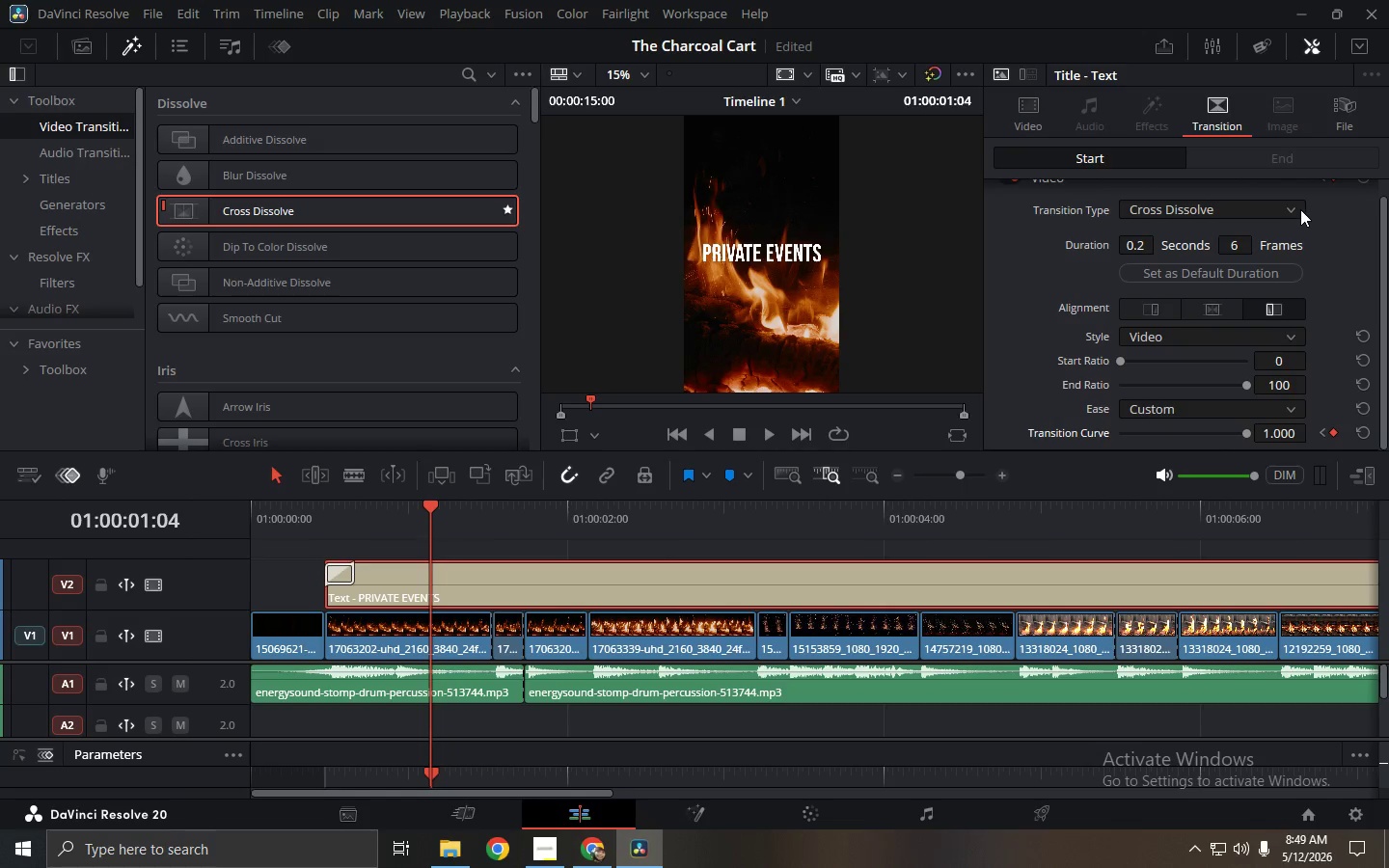 
left_click([1282, 164])
 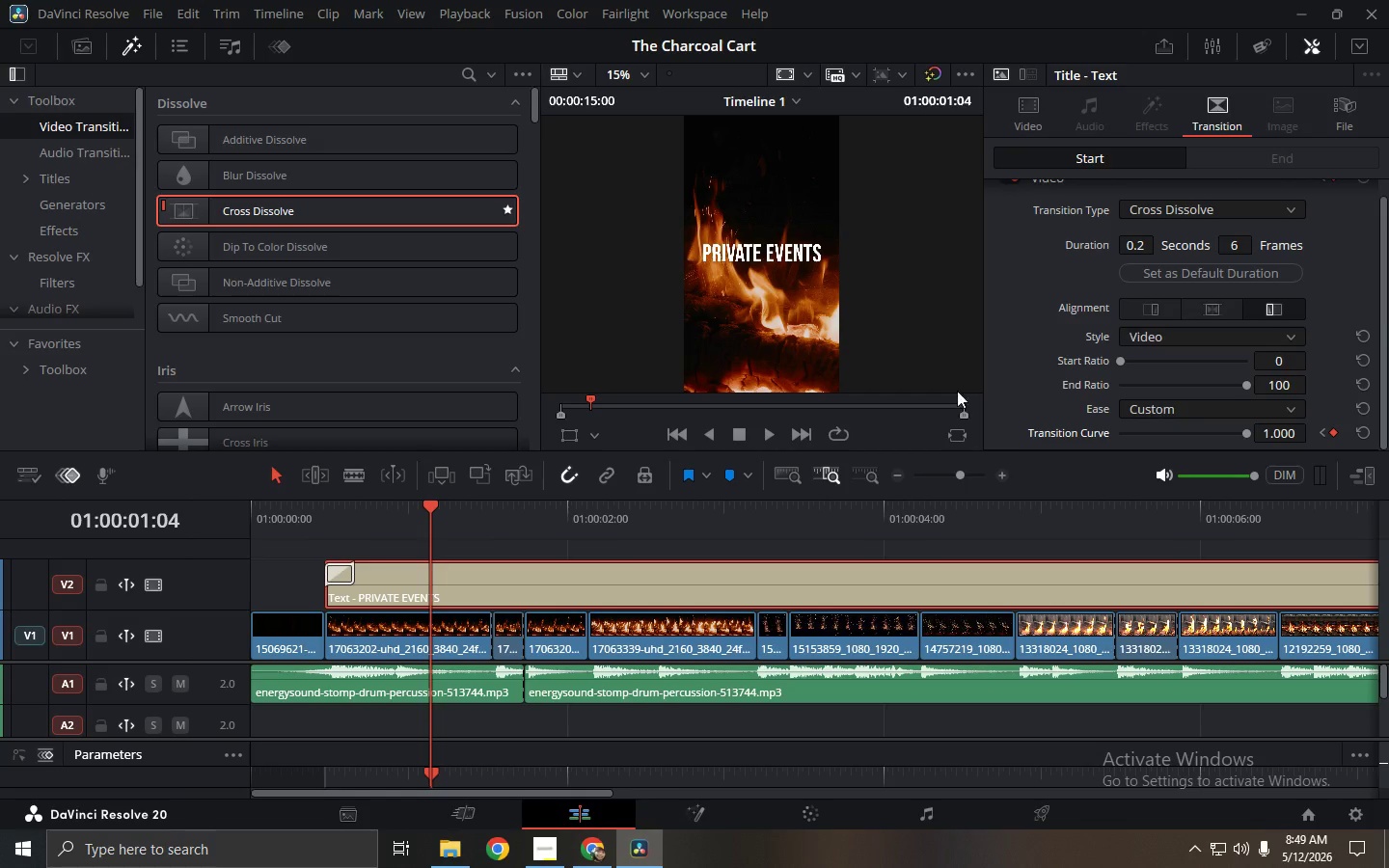 
left_click([763, 574])
 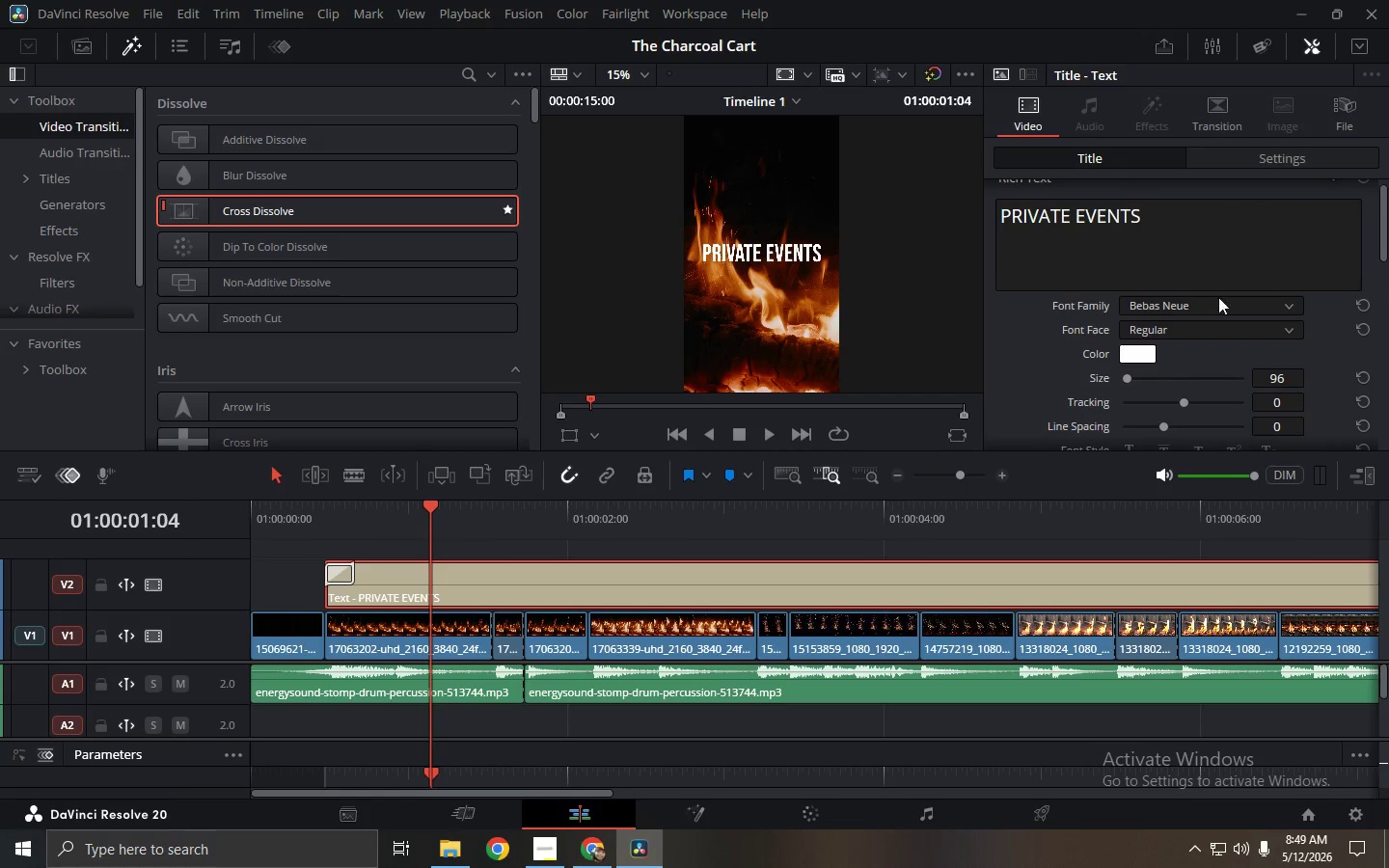 
left_click_drag(start_coordinate=[1386, 232], to_coordinate=[1377, 216])
 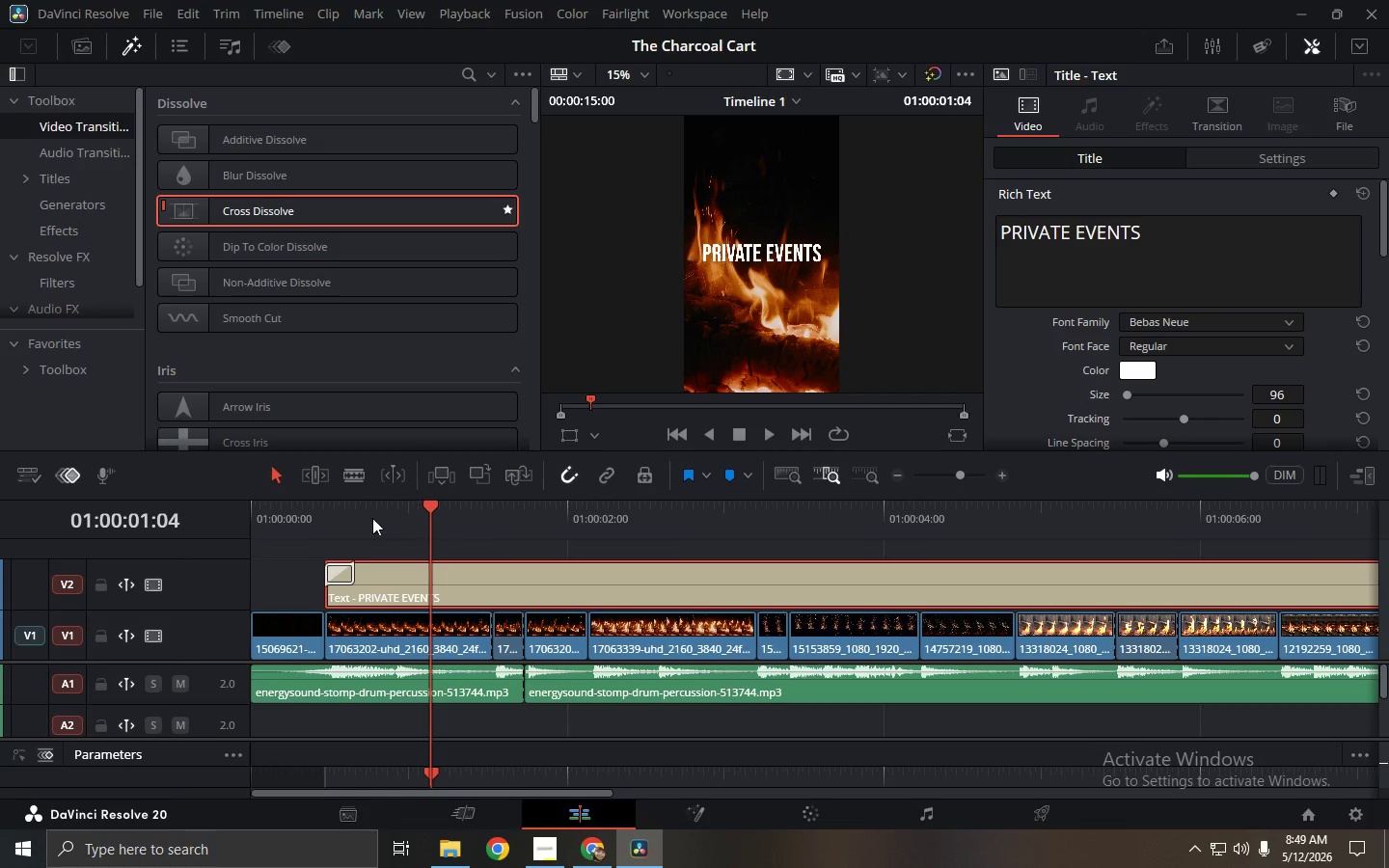 
left_click_drag(start_coordinate=[352, 518], to_coordinate=[357, 516])
 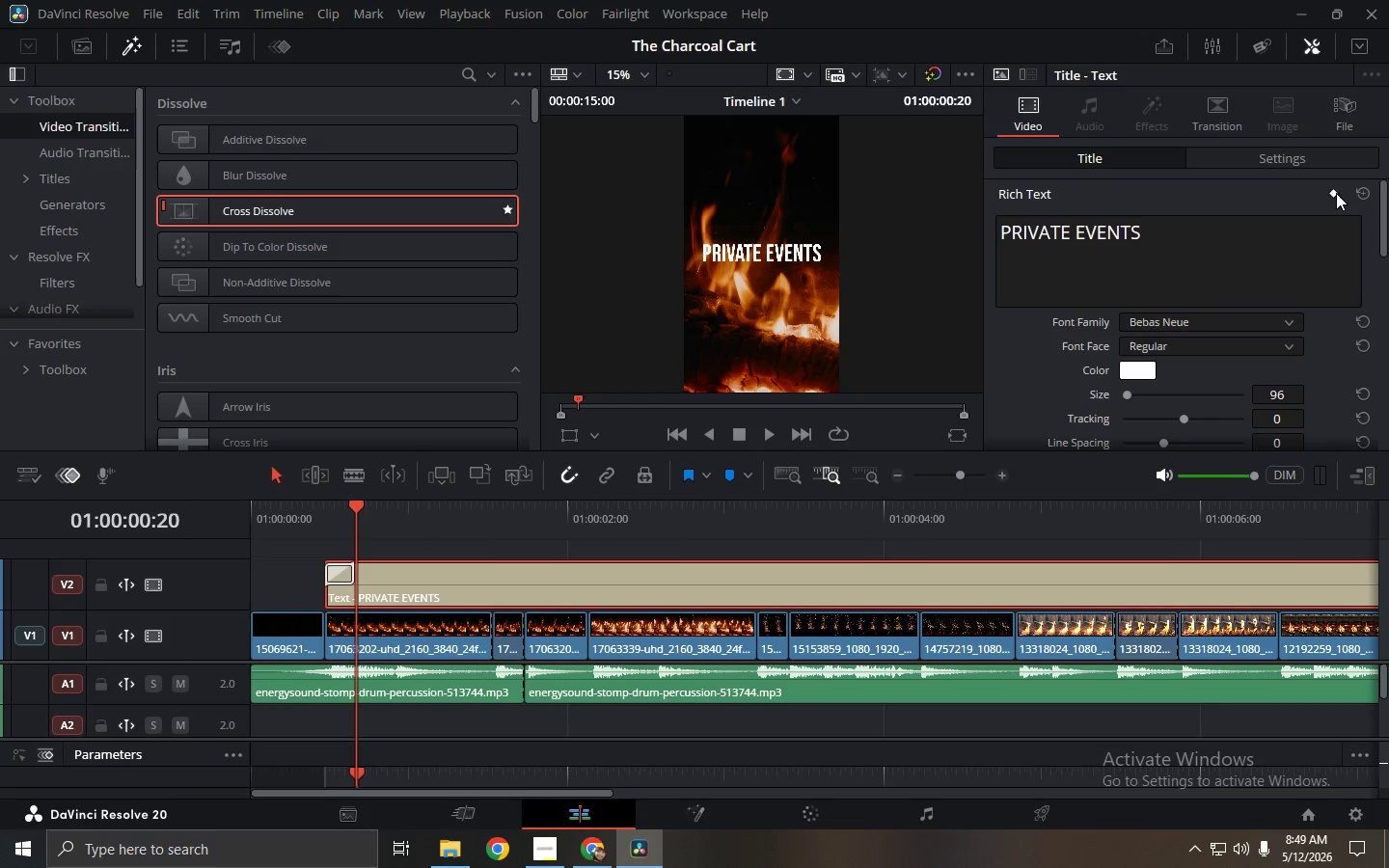 
left_click([1333, 193])
 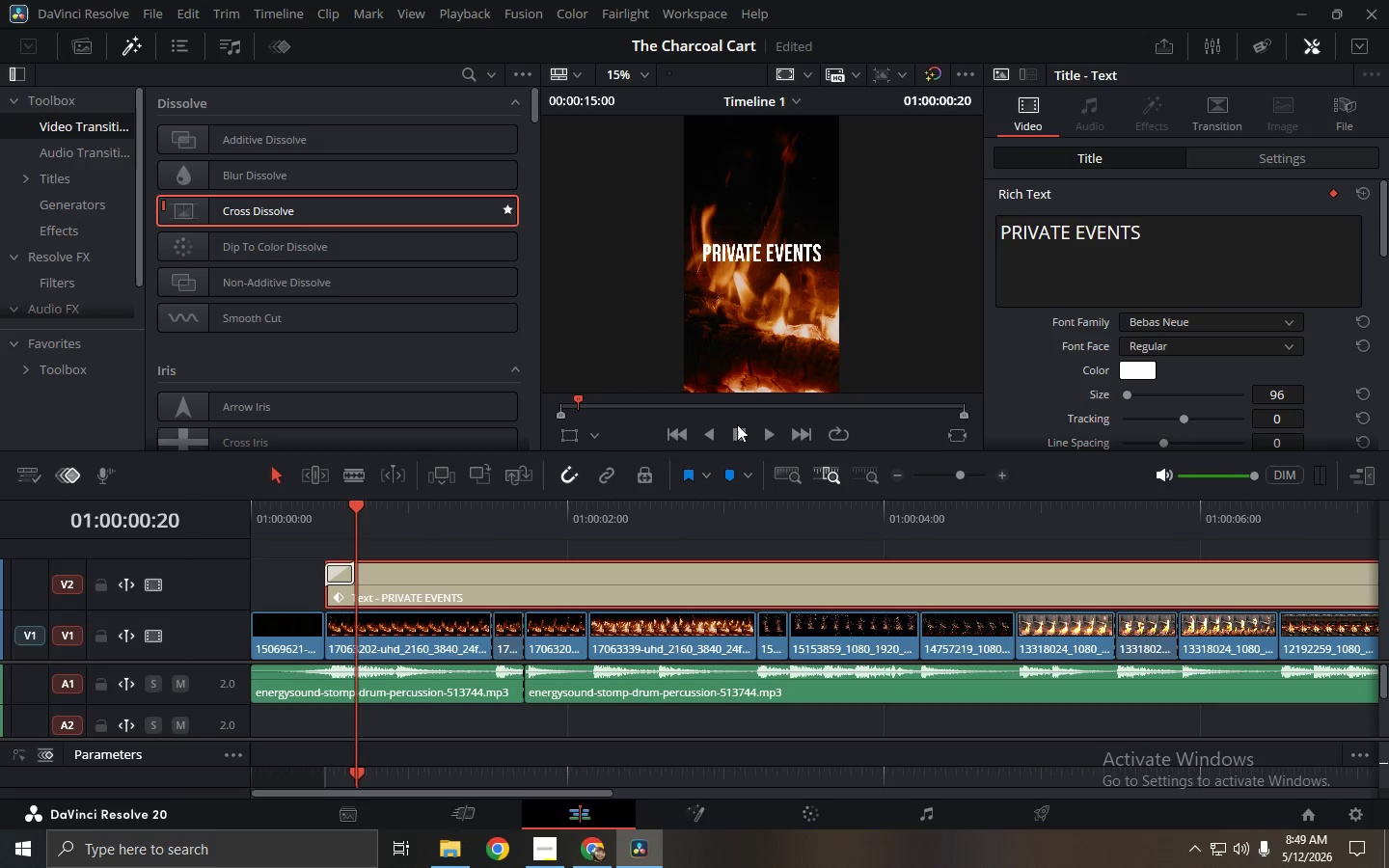 
left_click([776, 251])
 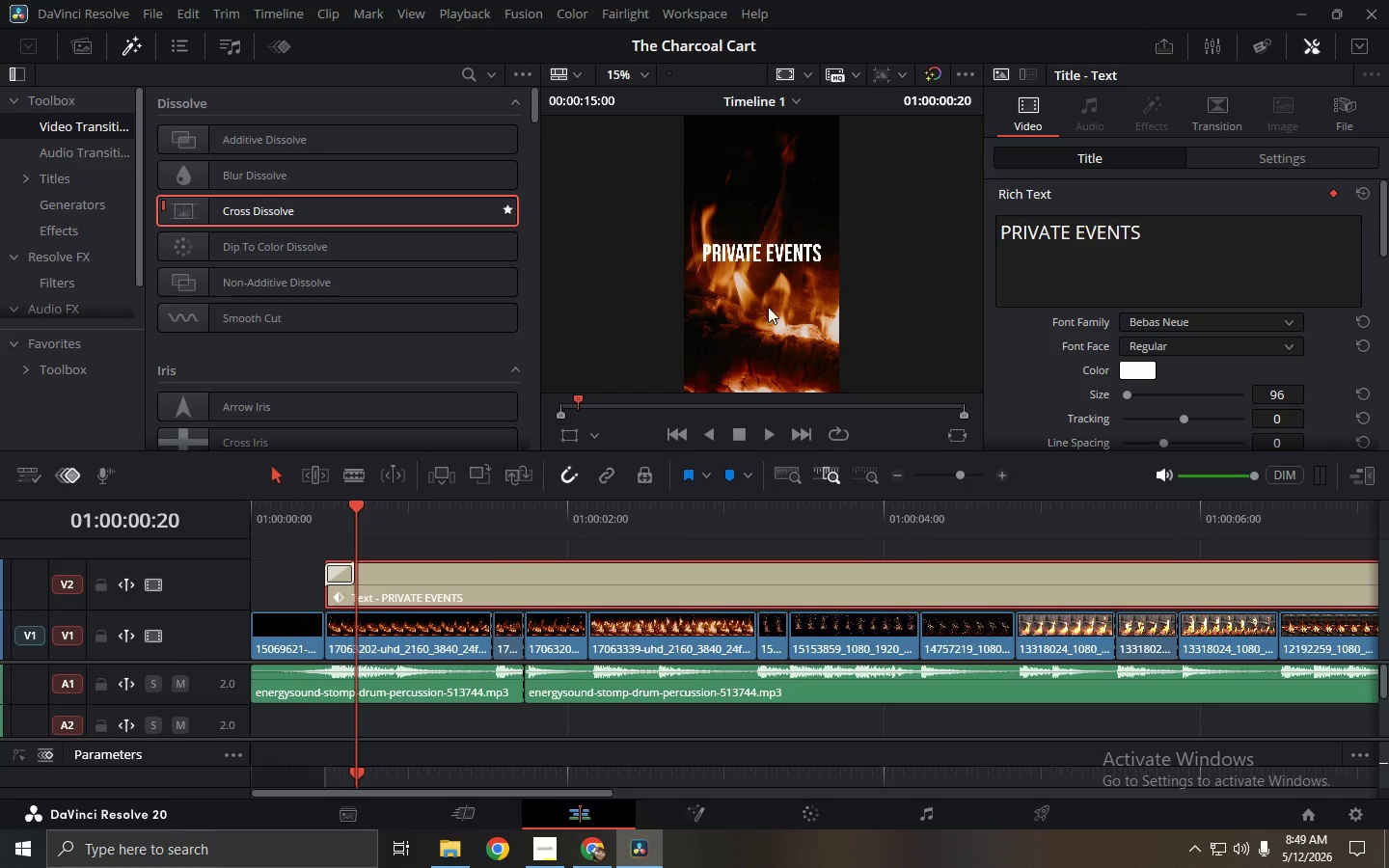 
left_click([784, 256])
 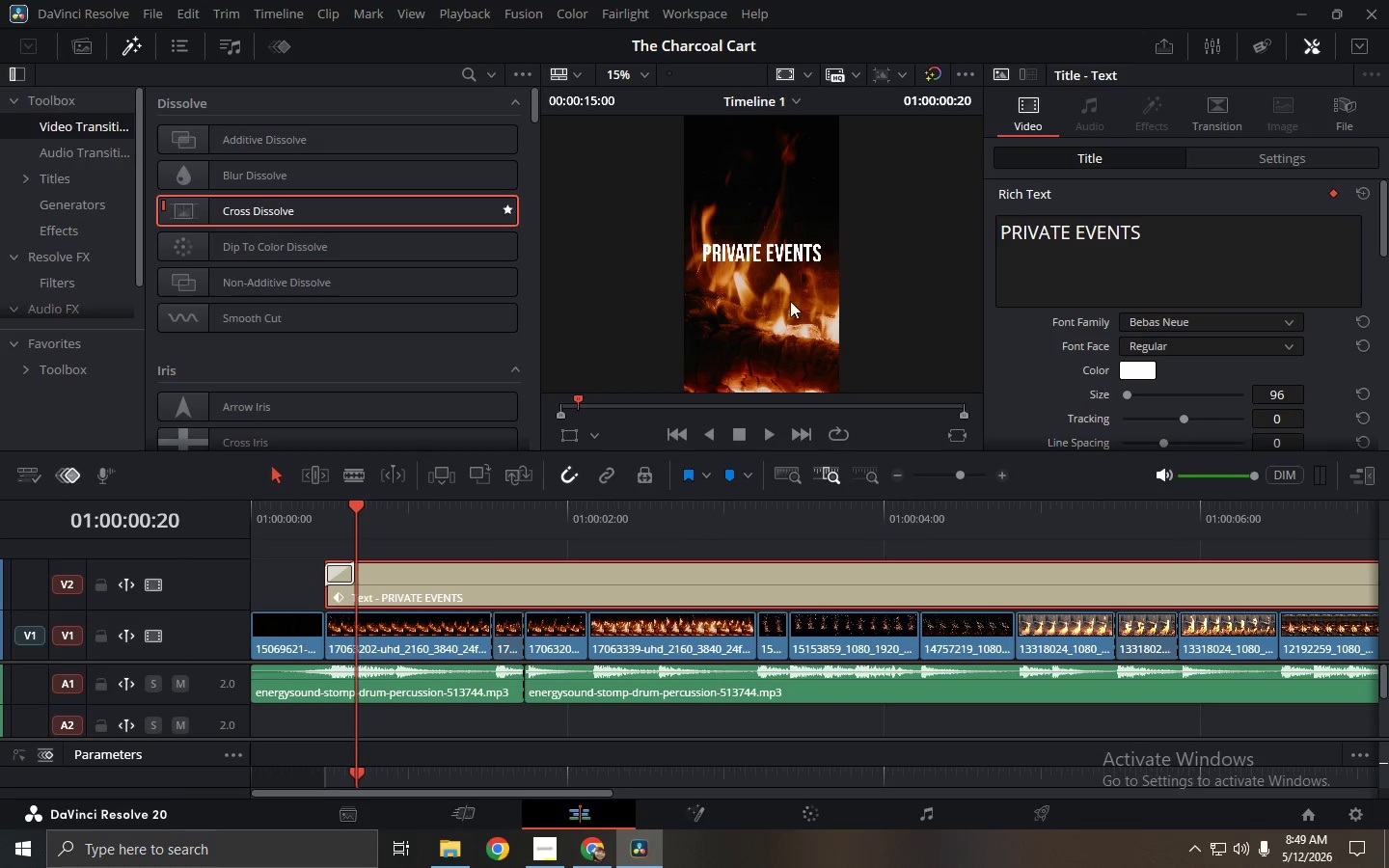 
left_click_drag(start_coordinate=[775, 251], to_coordinate=[779, 229])
 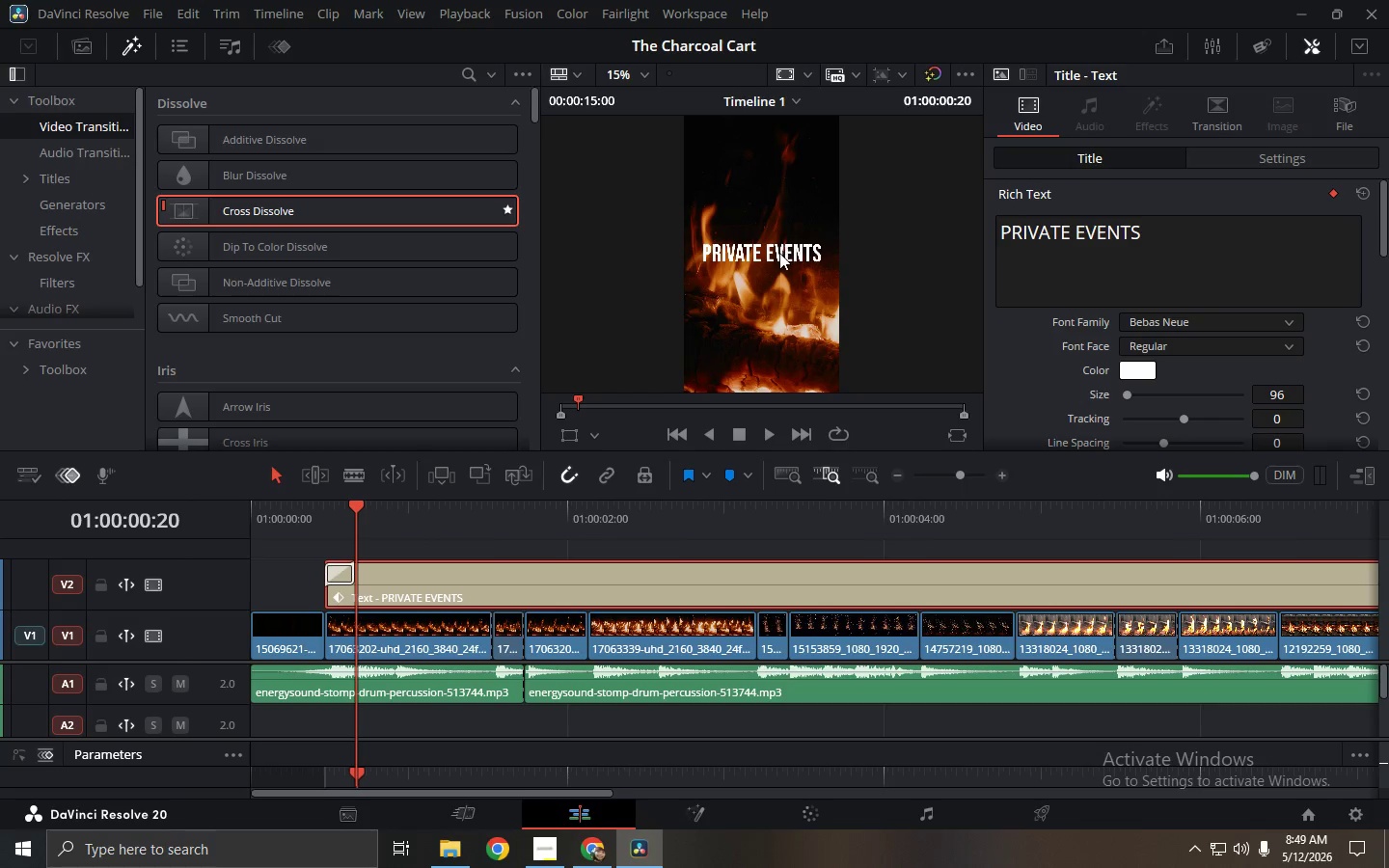 
left_click([779, 254])
 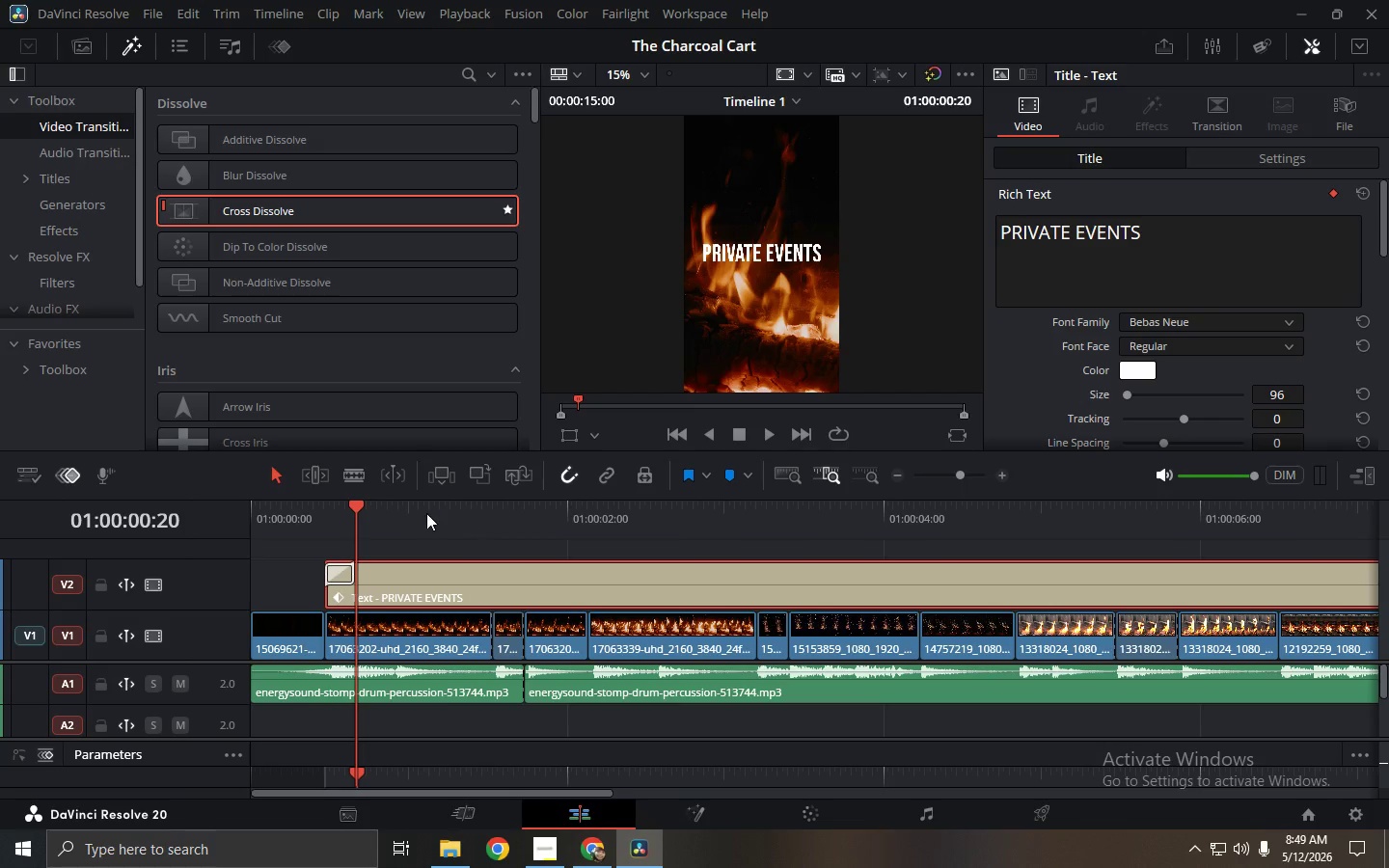 
left_click_drag(start_coordinate=[409, 512], to_coordinate=[414, 510])
 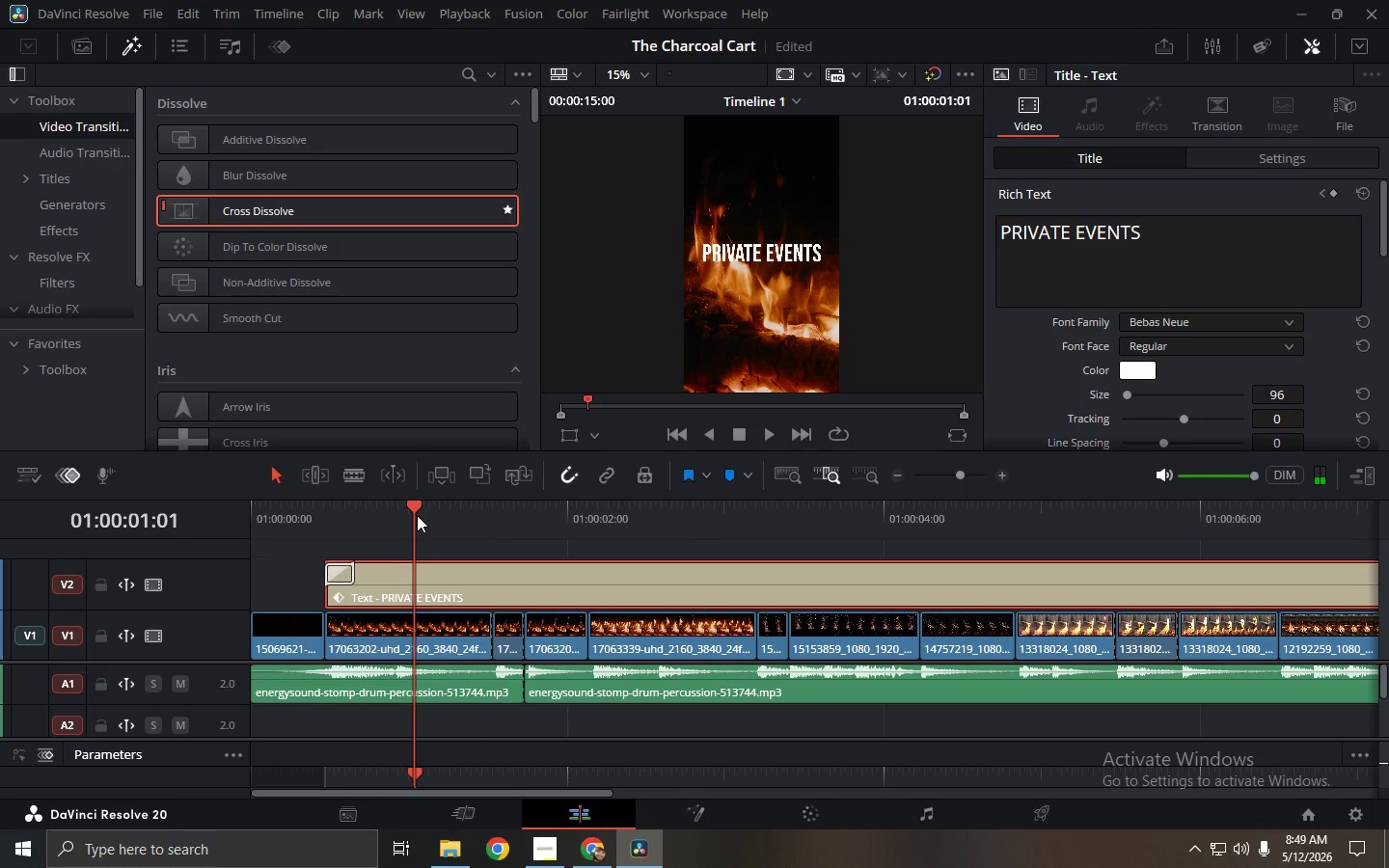 
key(Control+Z)
 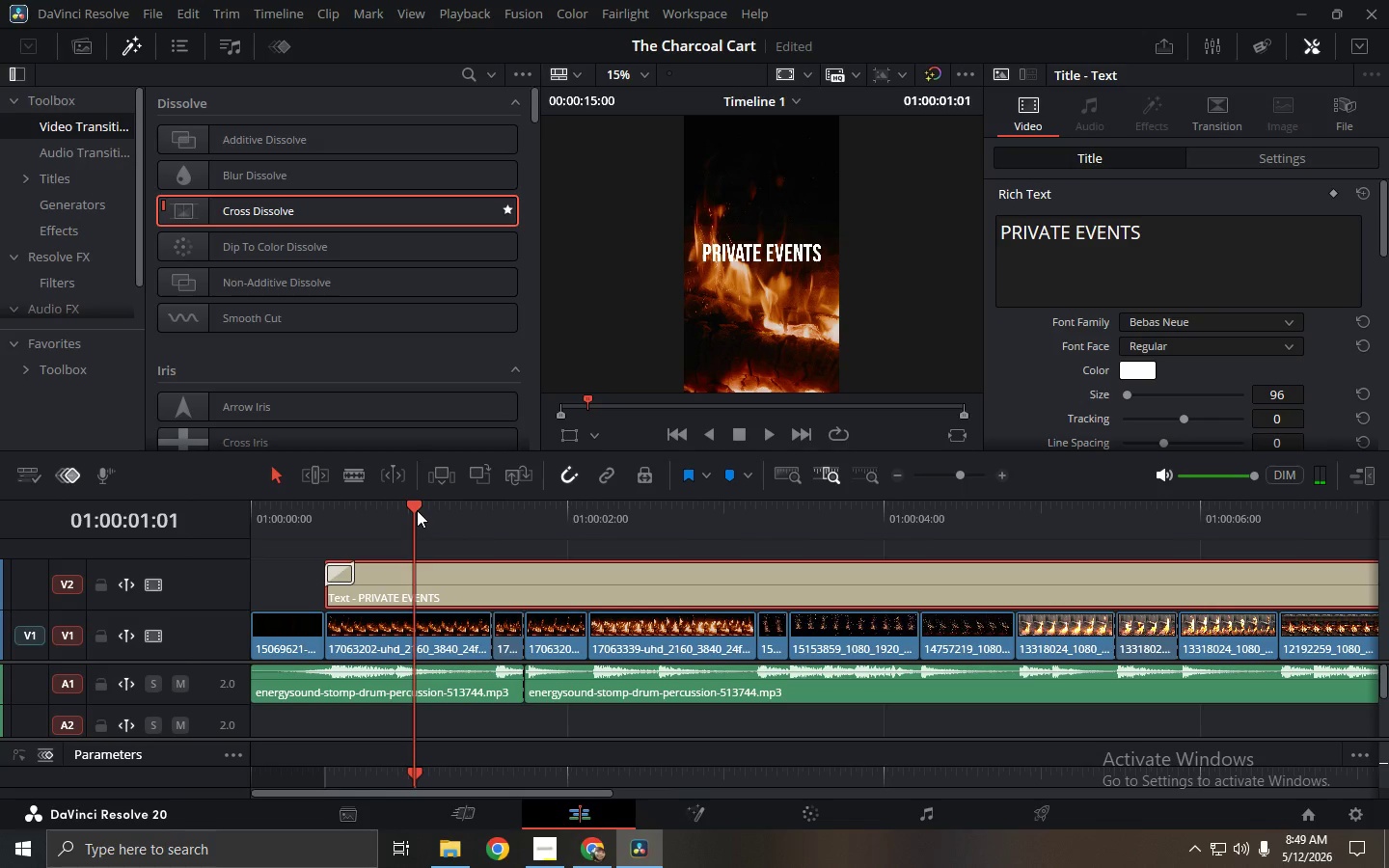 
left_click_drag(start_coordinate=[417, 510], to_coordinate=[438, 518])
 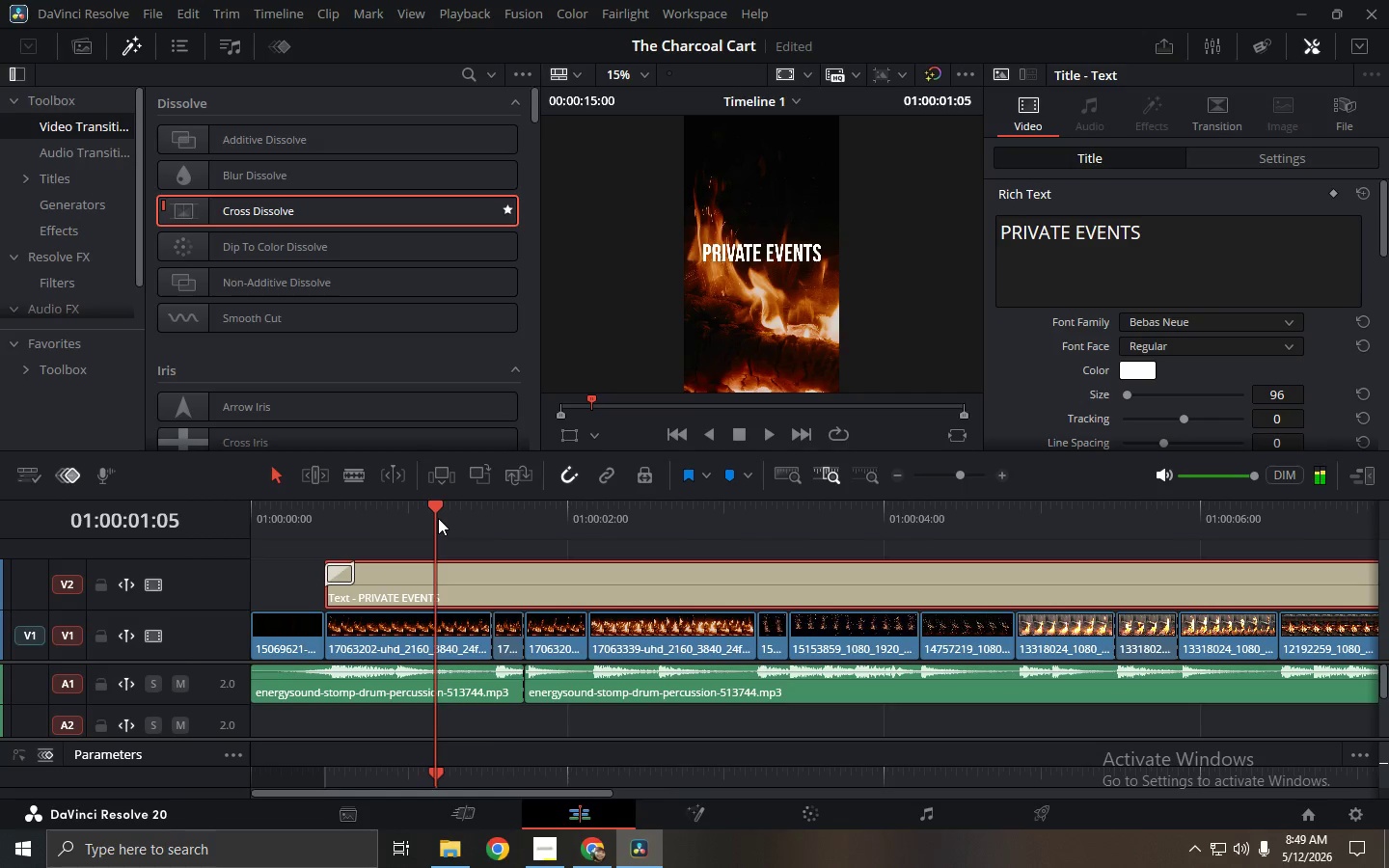 
left_click_drag(start_coordinate=[437, 519], to_coordinate=[907, 551])
 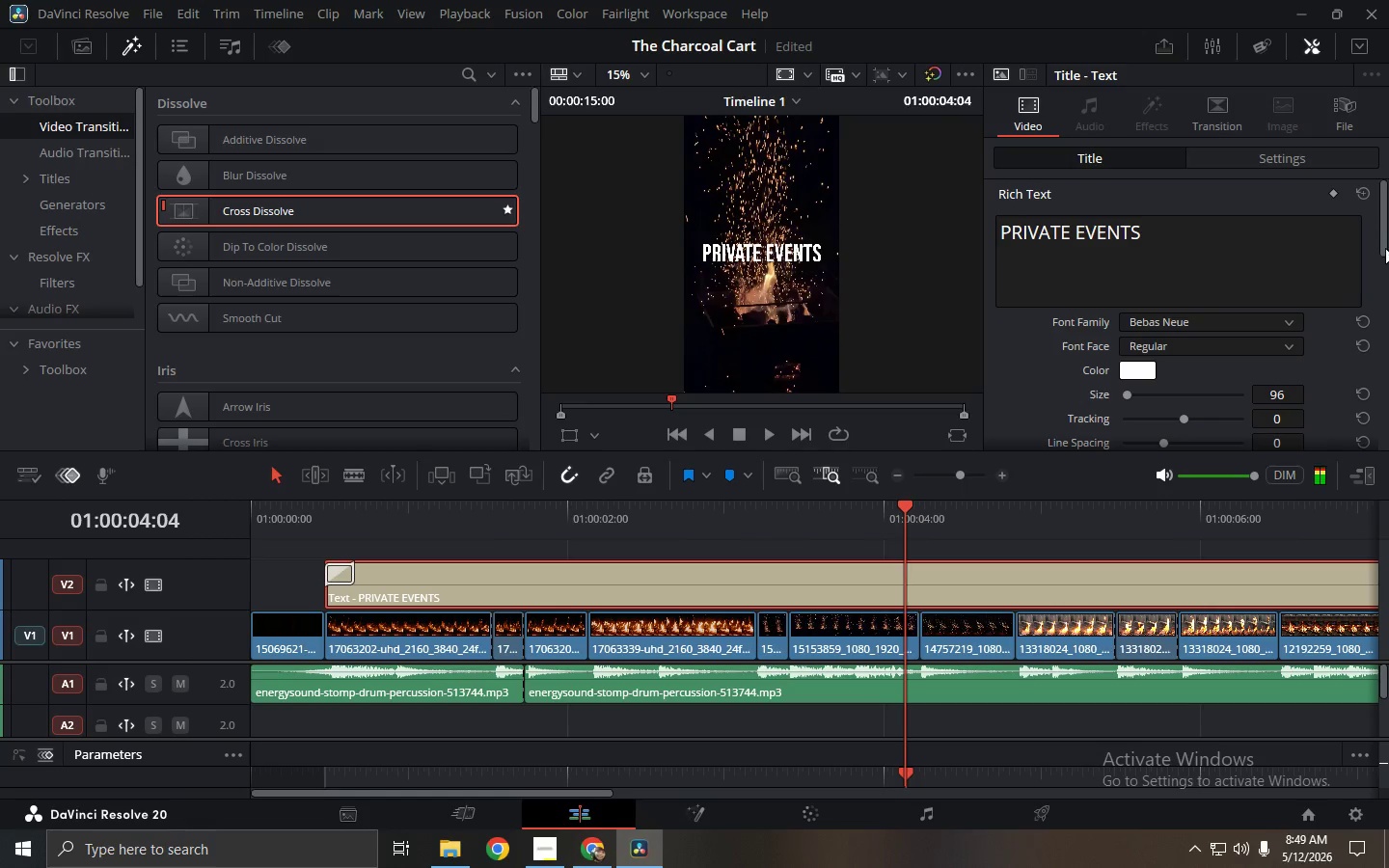 
left_click_drag(start_coordinate=[1385, 244], to_coordinate=[1375, 436])
 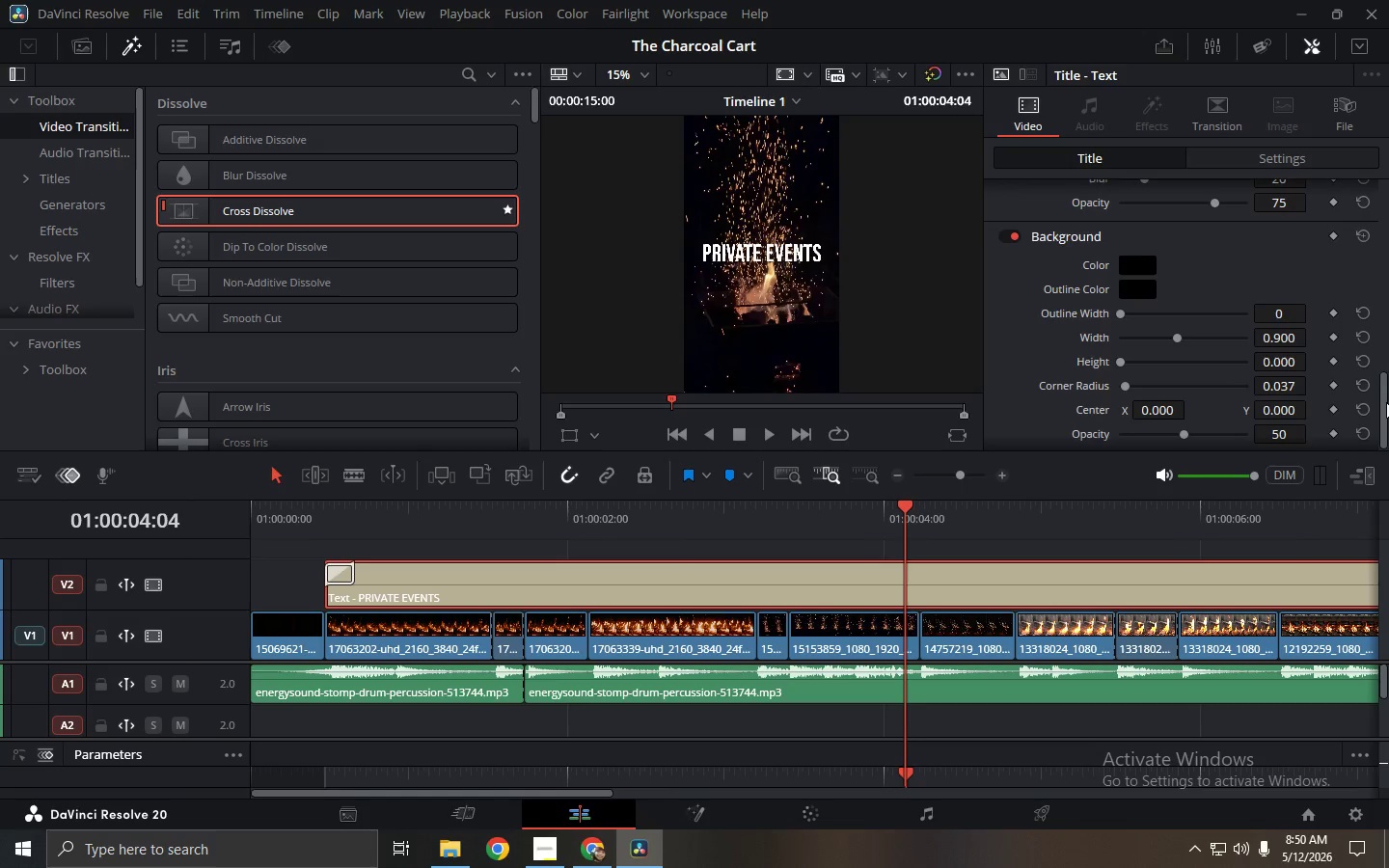 
left_click_drag(start_coordinate=[1386, 402], to_coordinate=[1386, 428])
 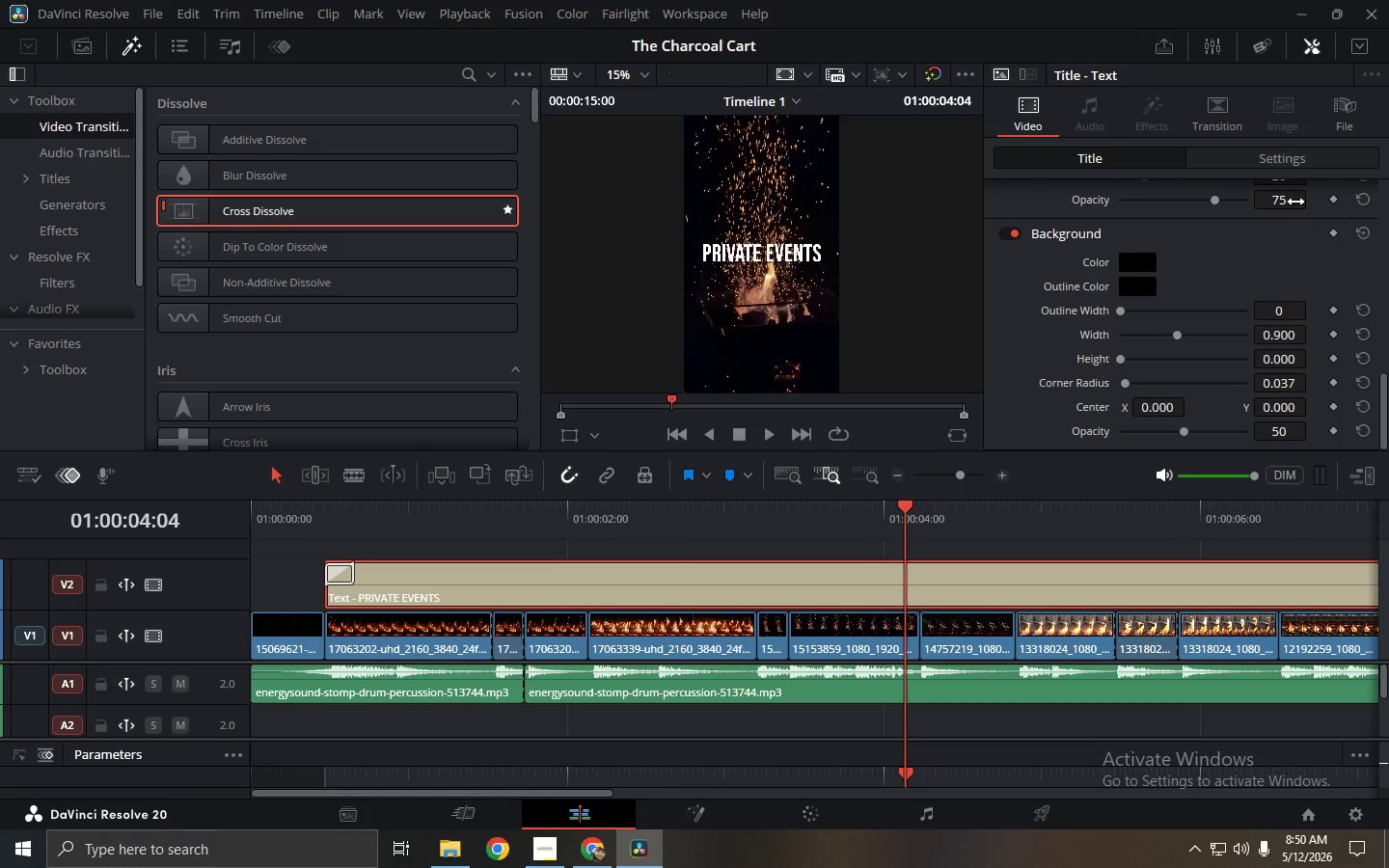 
left_click([1281, 156])
 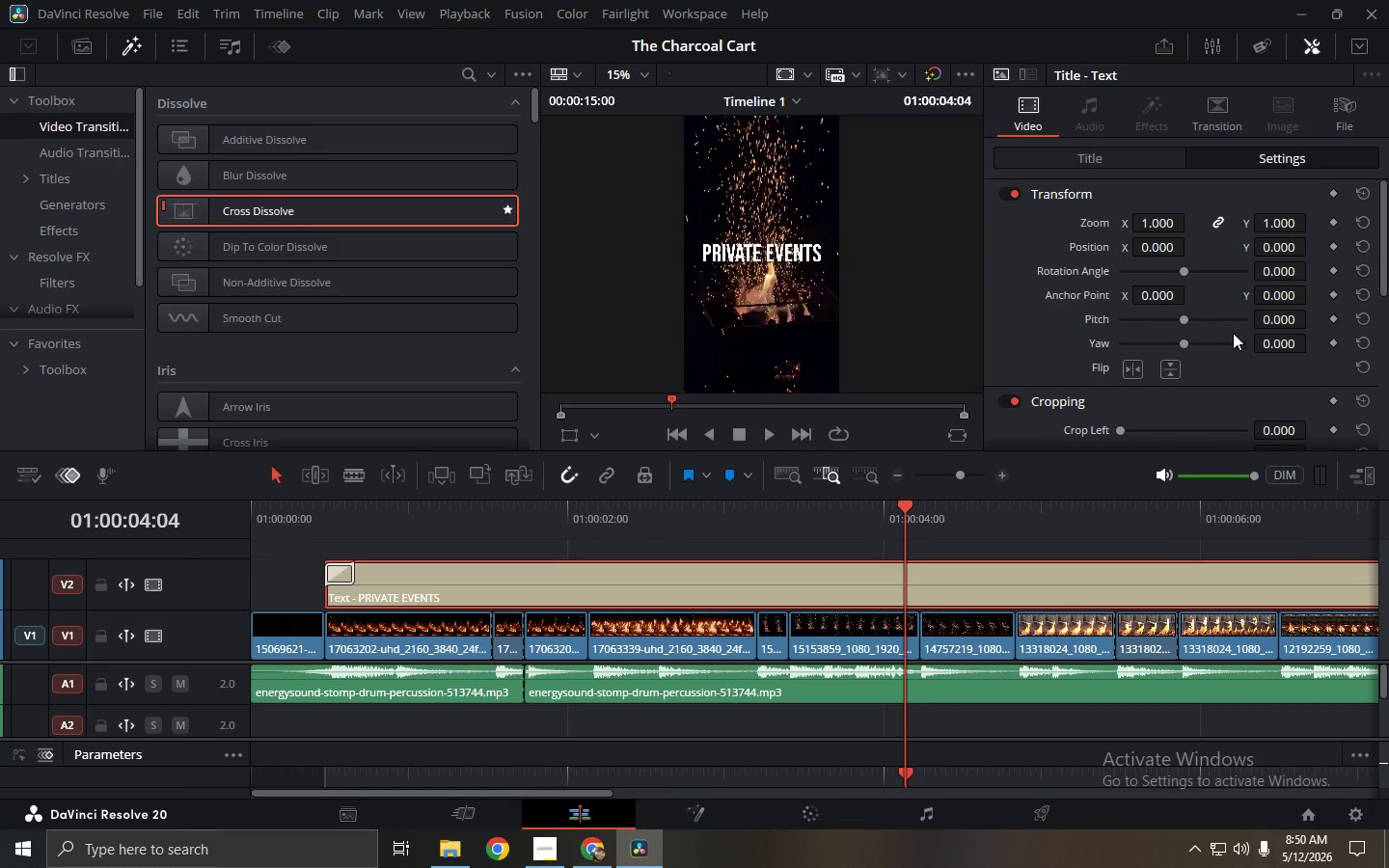 
left_click_drag(start_coordinate=[1187, 268], to_coordinate=[1194, 268])
 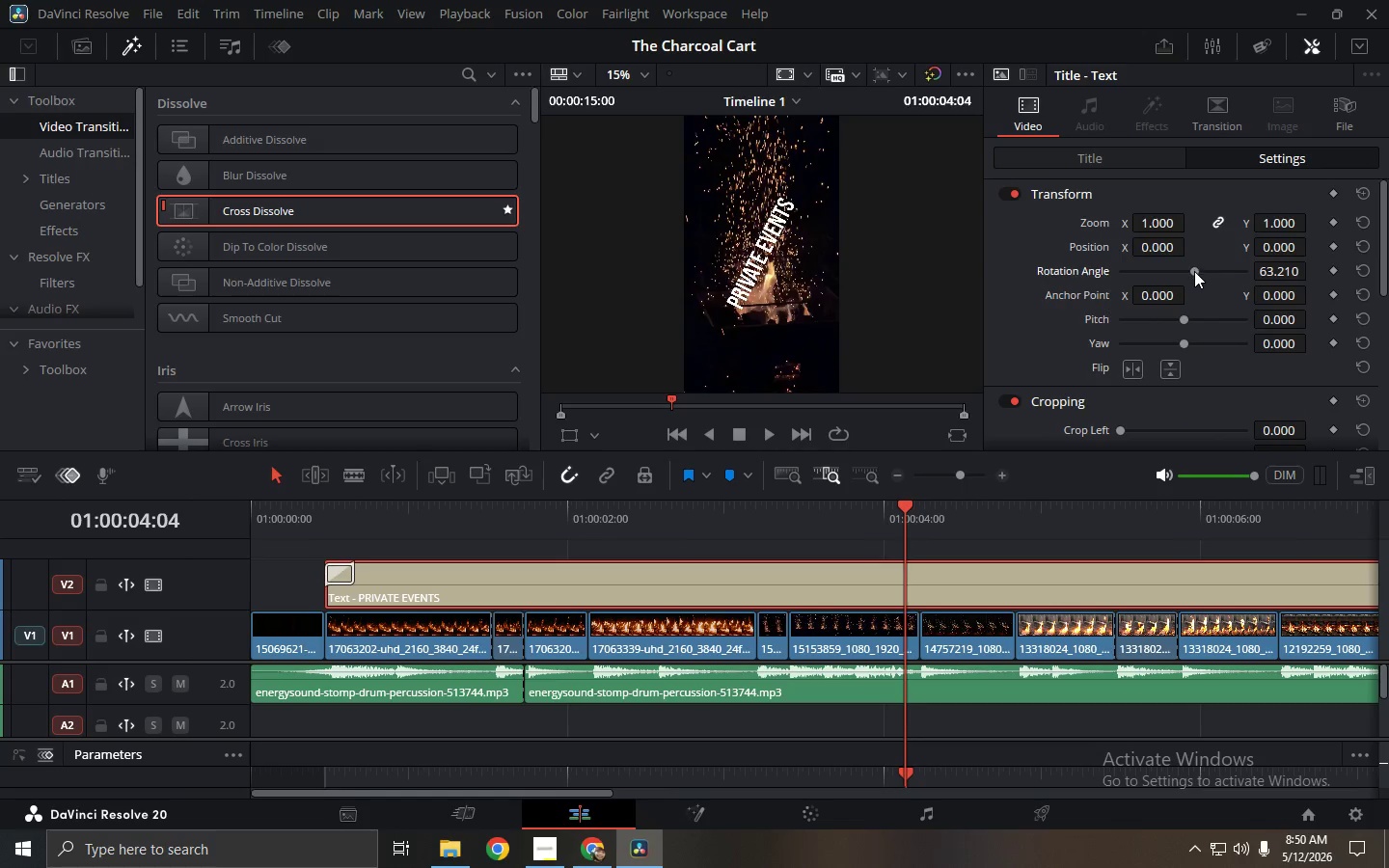 
key(Control+ControlLeft)
 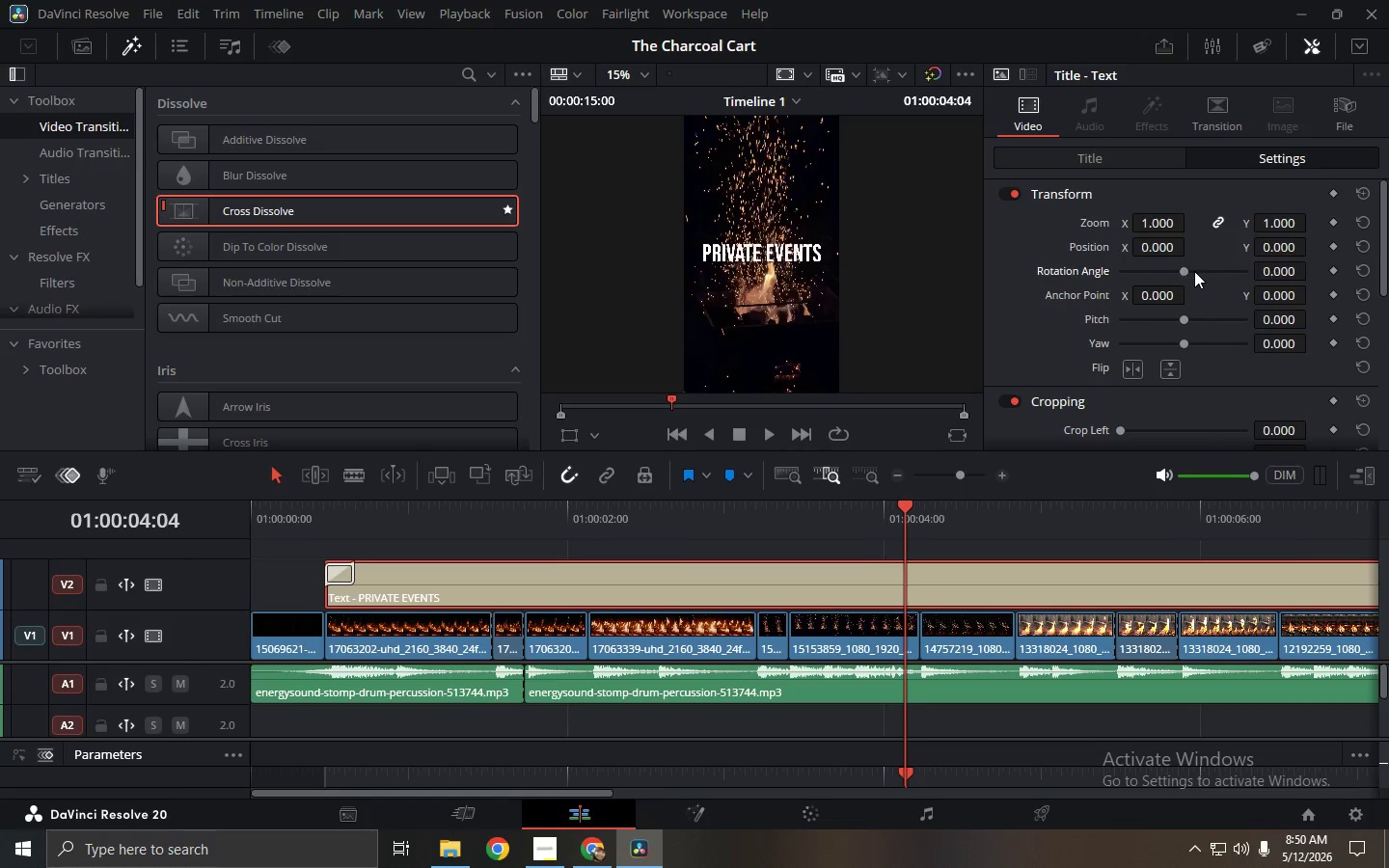 
key(Control+Z)
 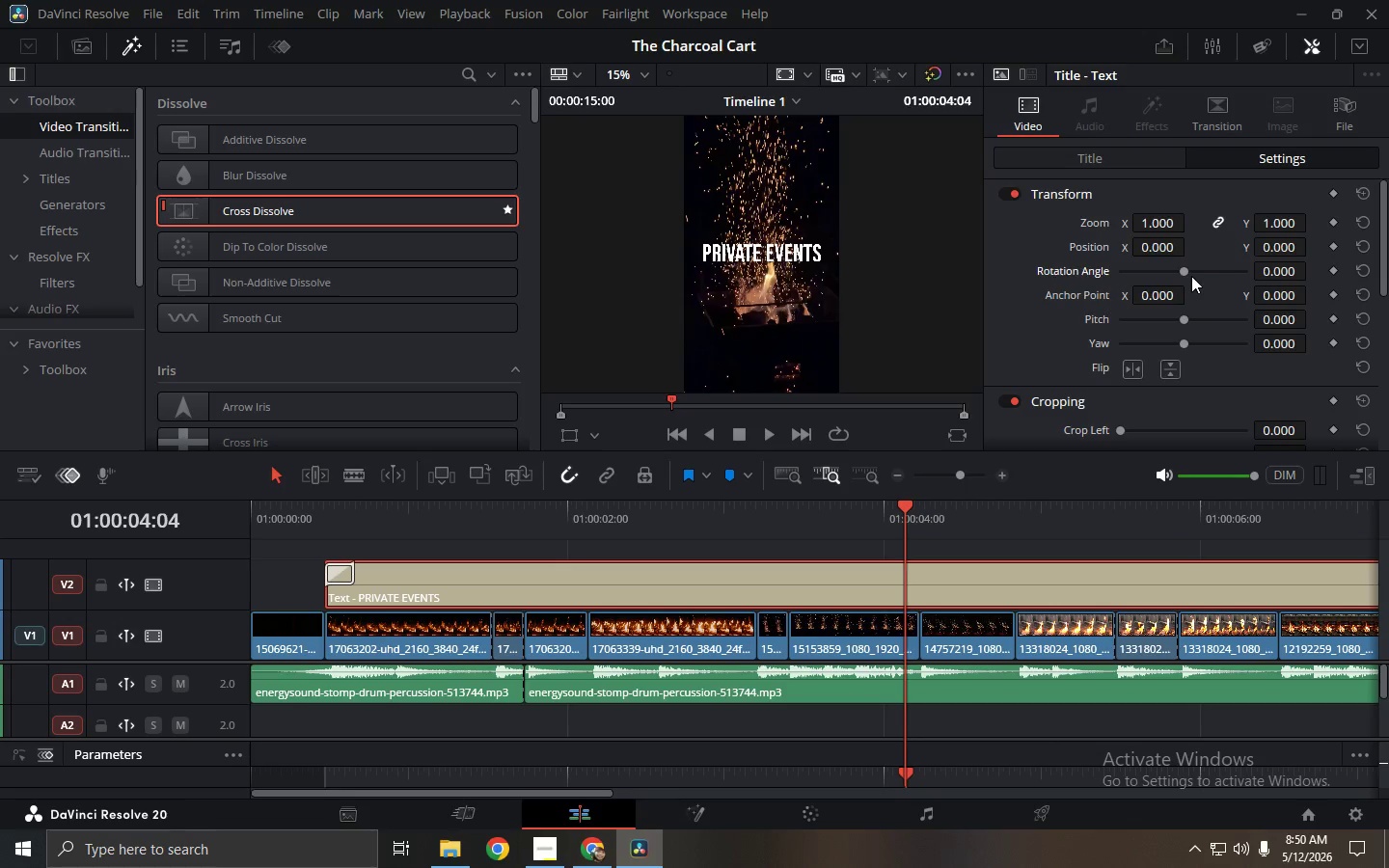 
left_click_drag(start_coordinate=[1388, 262], to_coordinate=[1388, 255])
 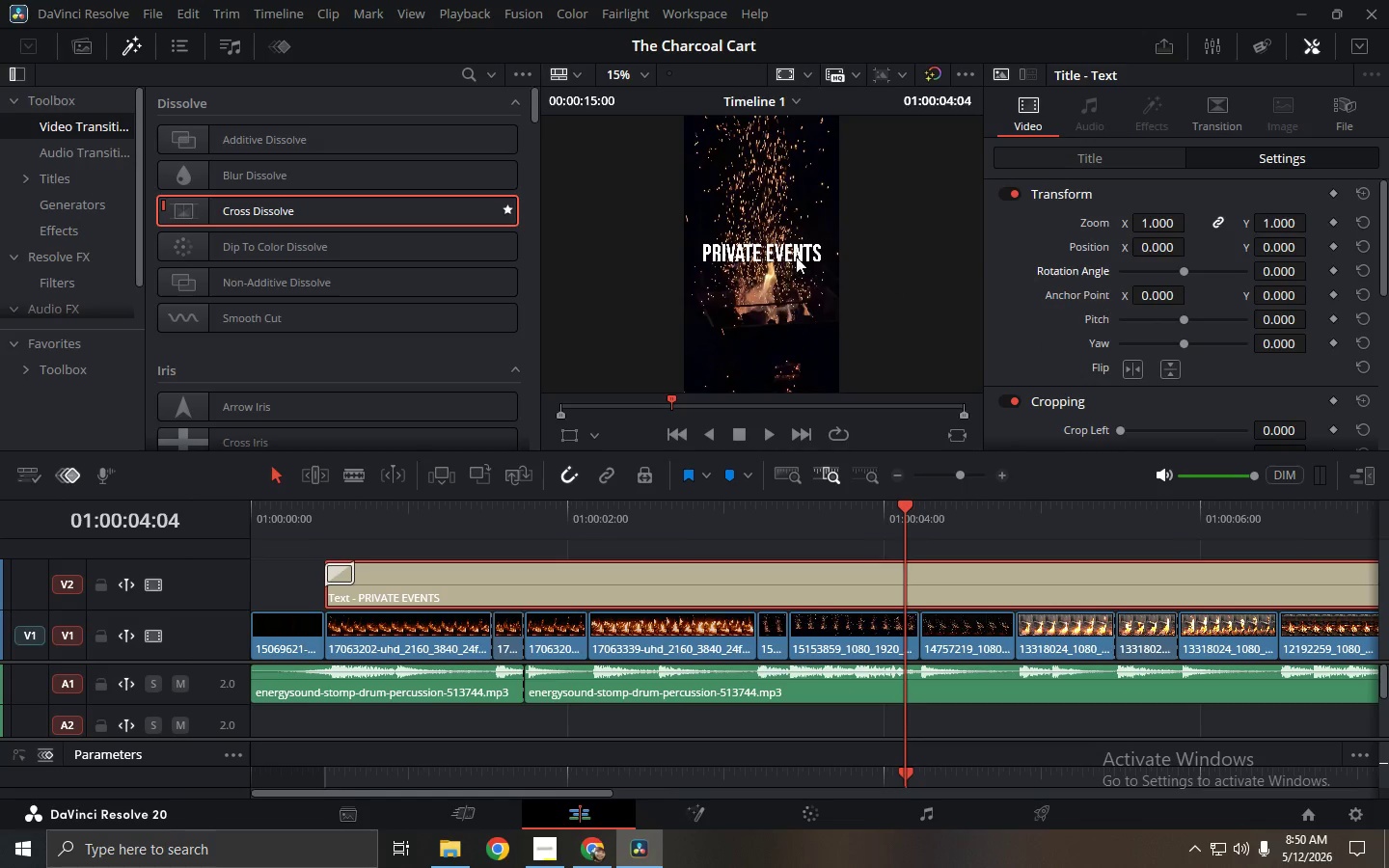 
double_click([796, 256])
 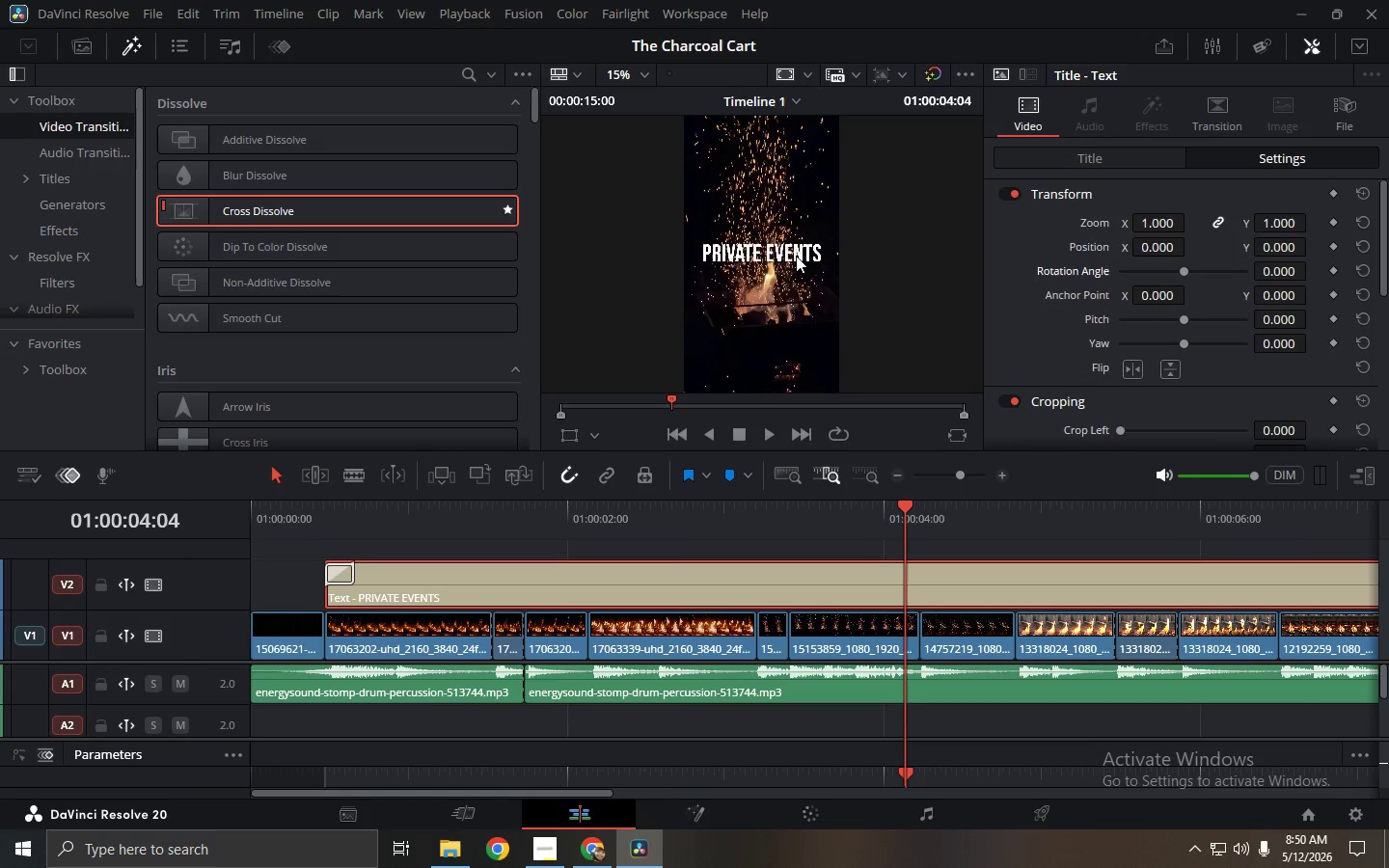 
triple_click([796, 256])
 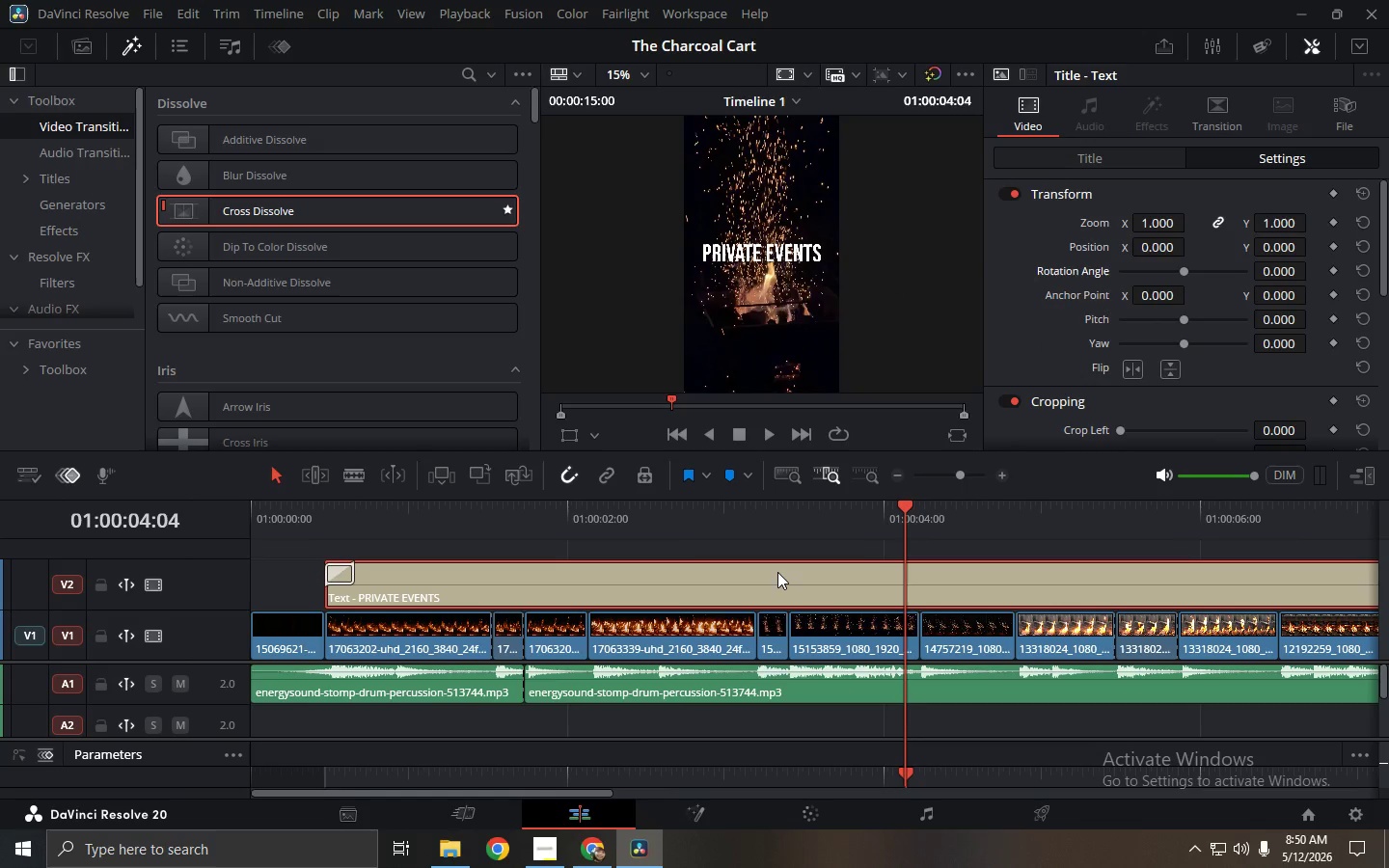 
double_click([776, 572])
 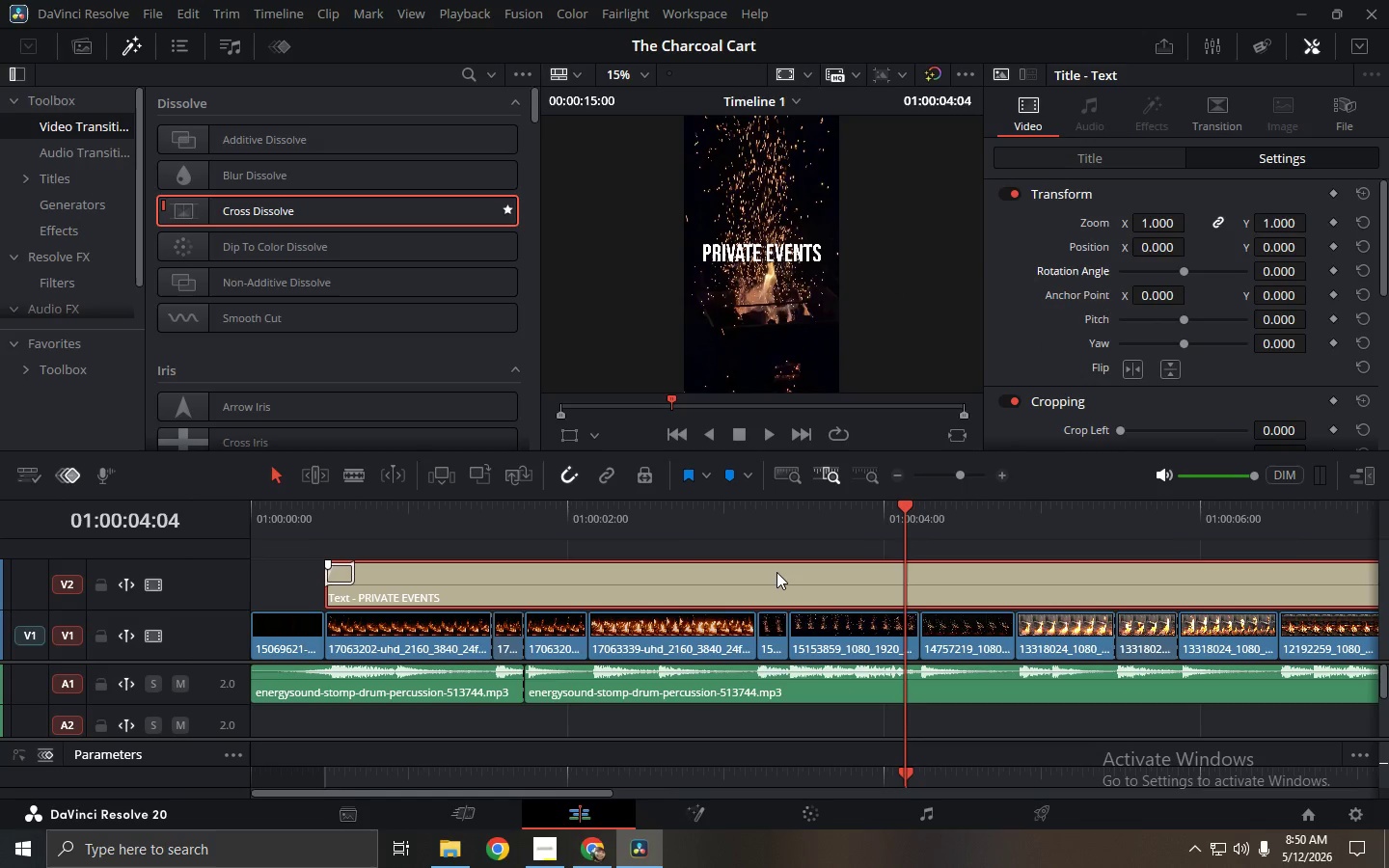 
double_click([776, 572])
 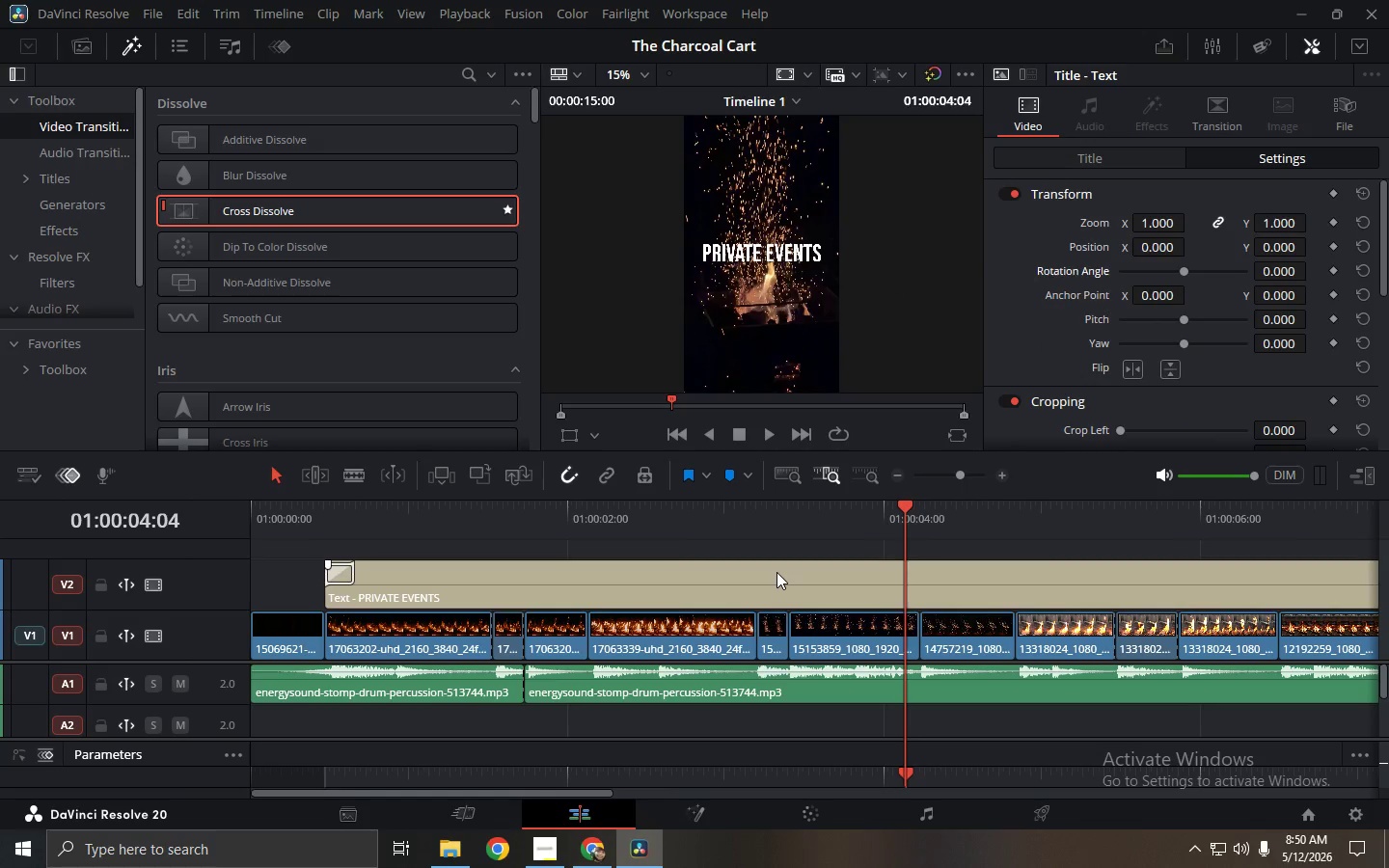 
triple_click([776, 572])
 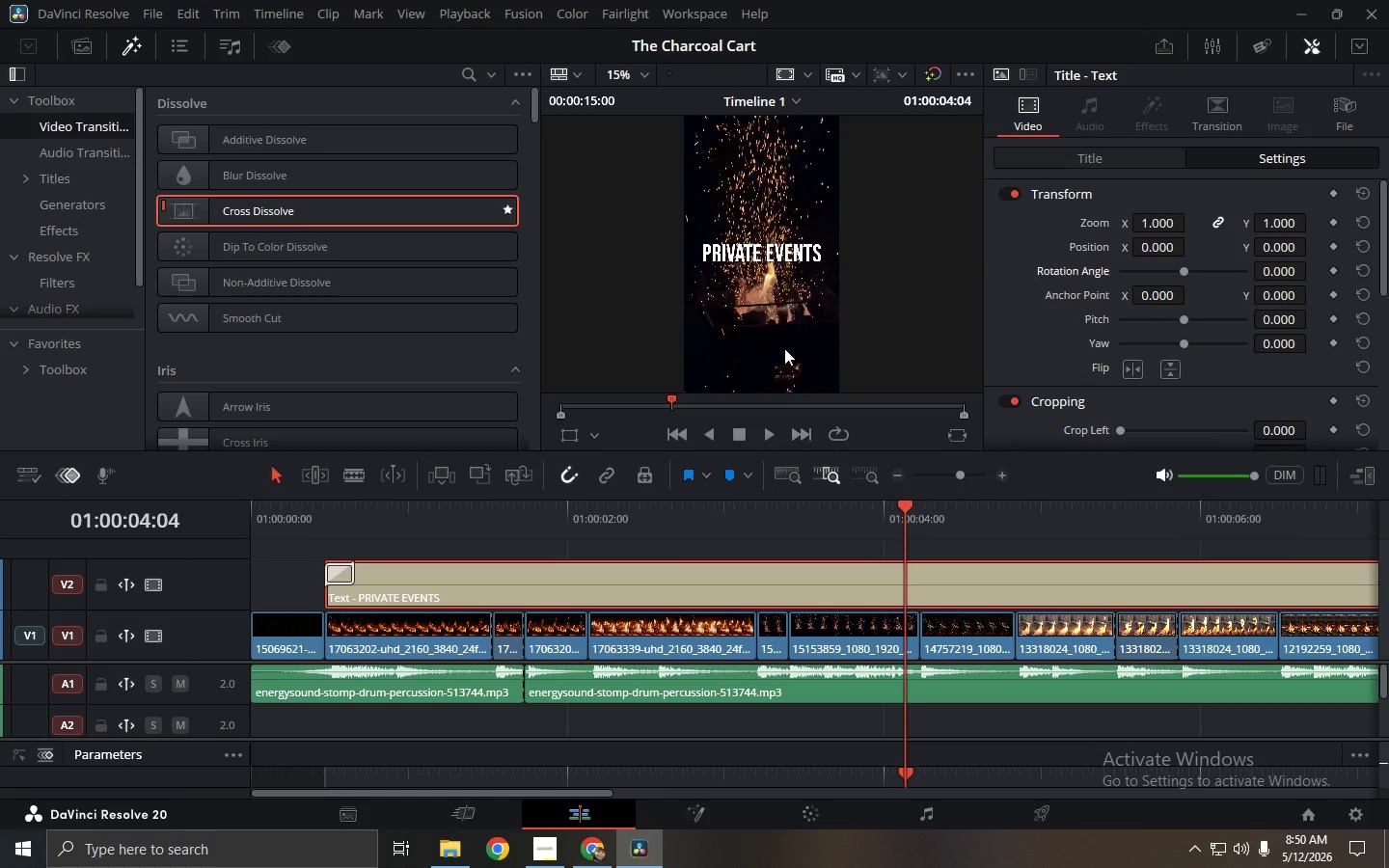 
left_click_drag(start_coordinate=[775, 261], to_coordinate=[776, 246])
 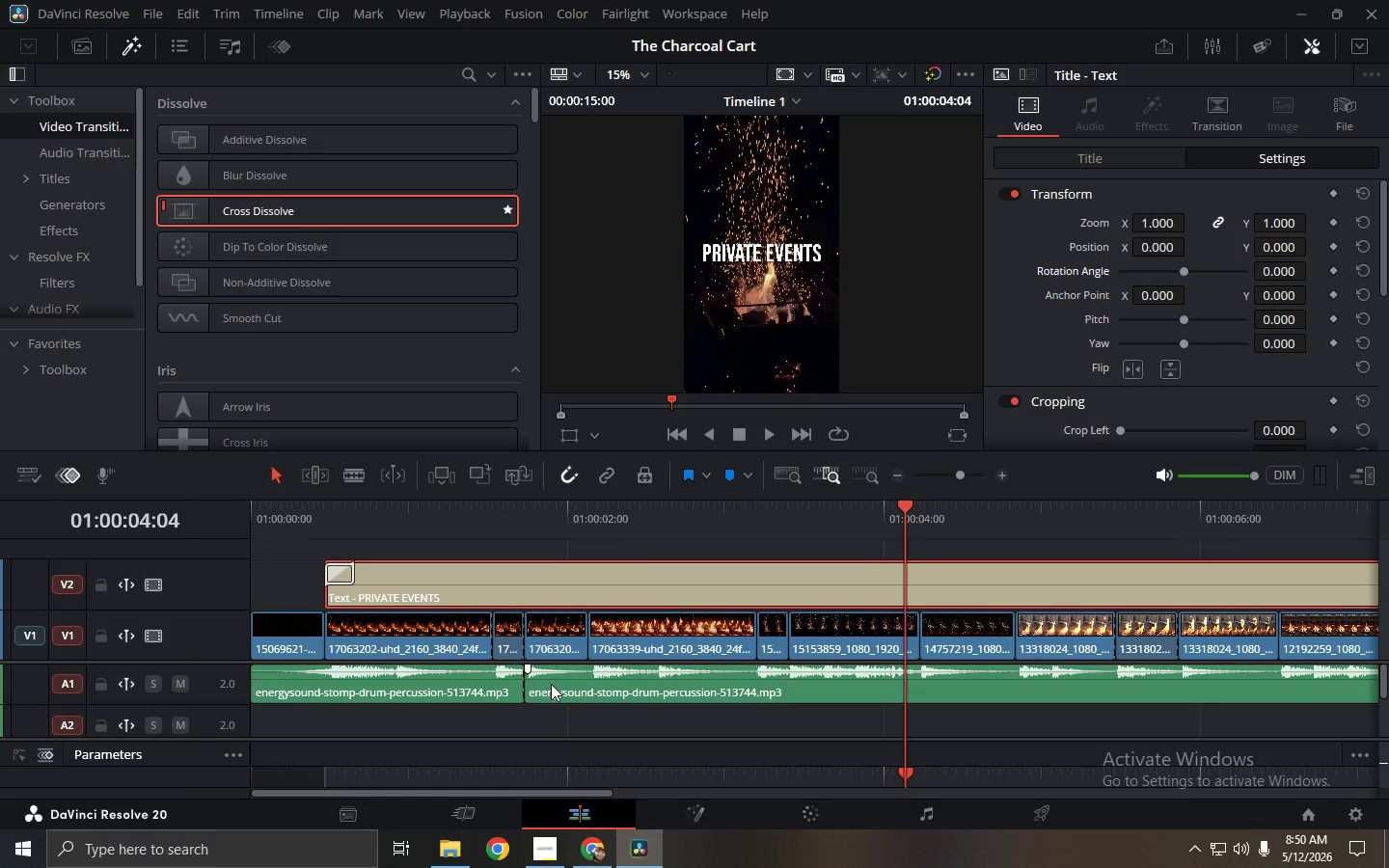 
left_click([475, 811])
 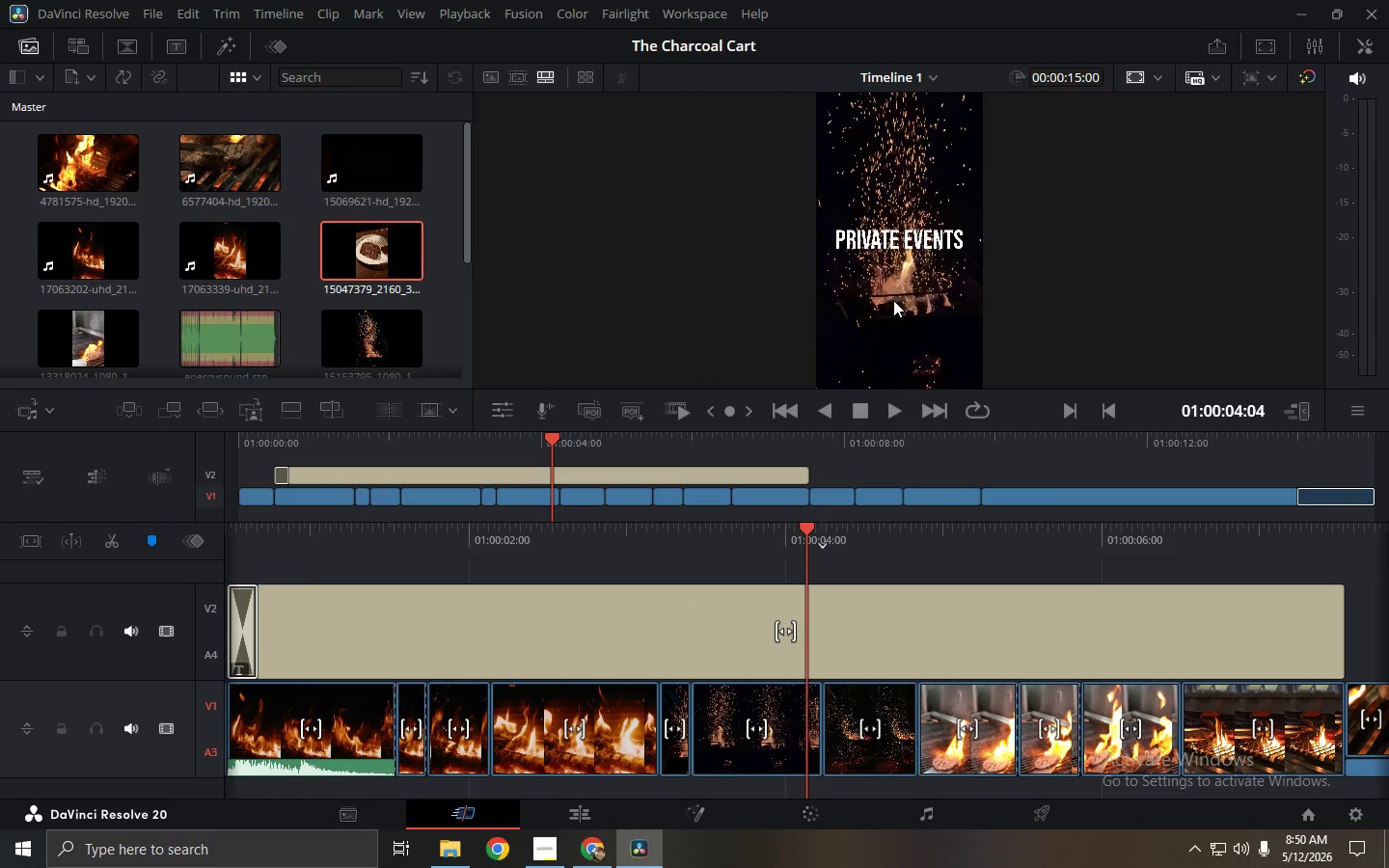 
double_click([902, 237])
 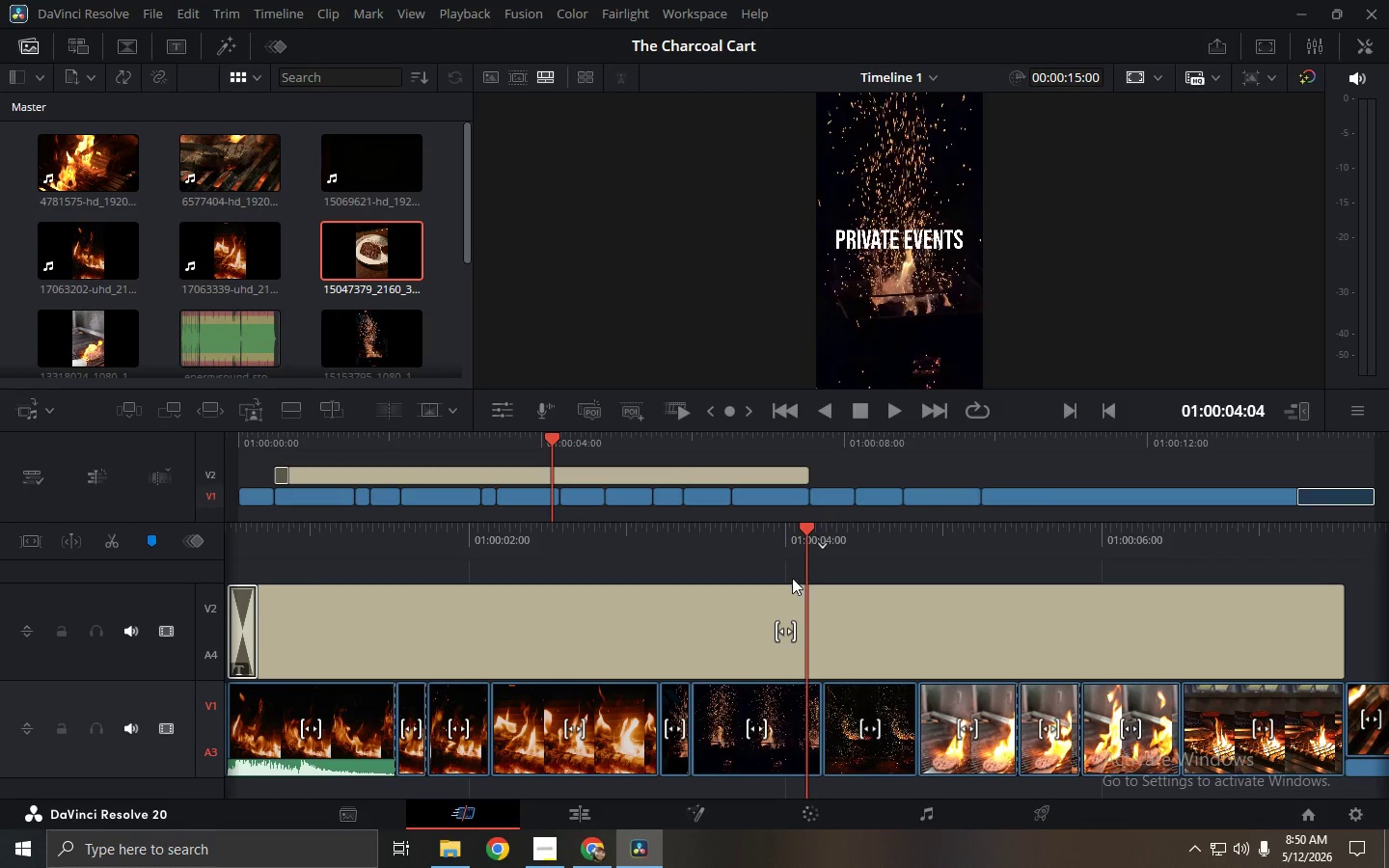 
left_click([787, 615])
 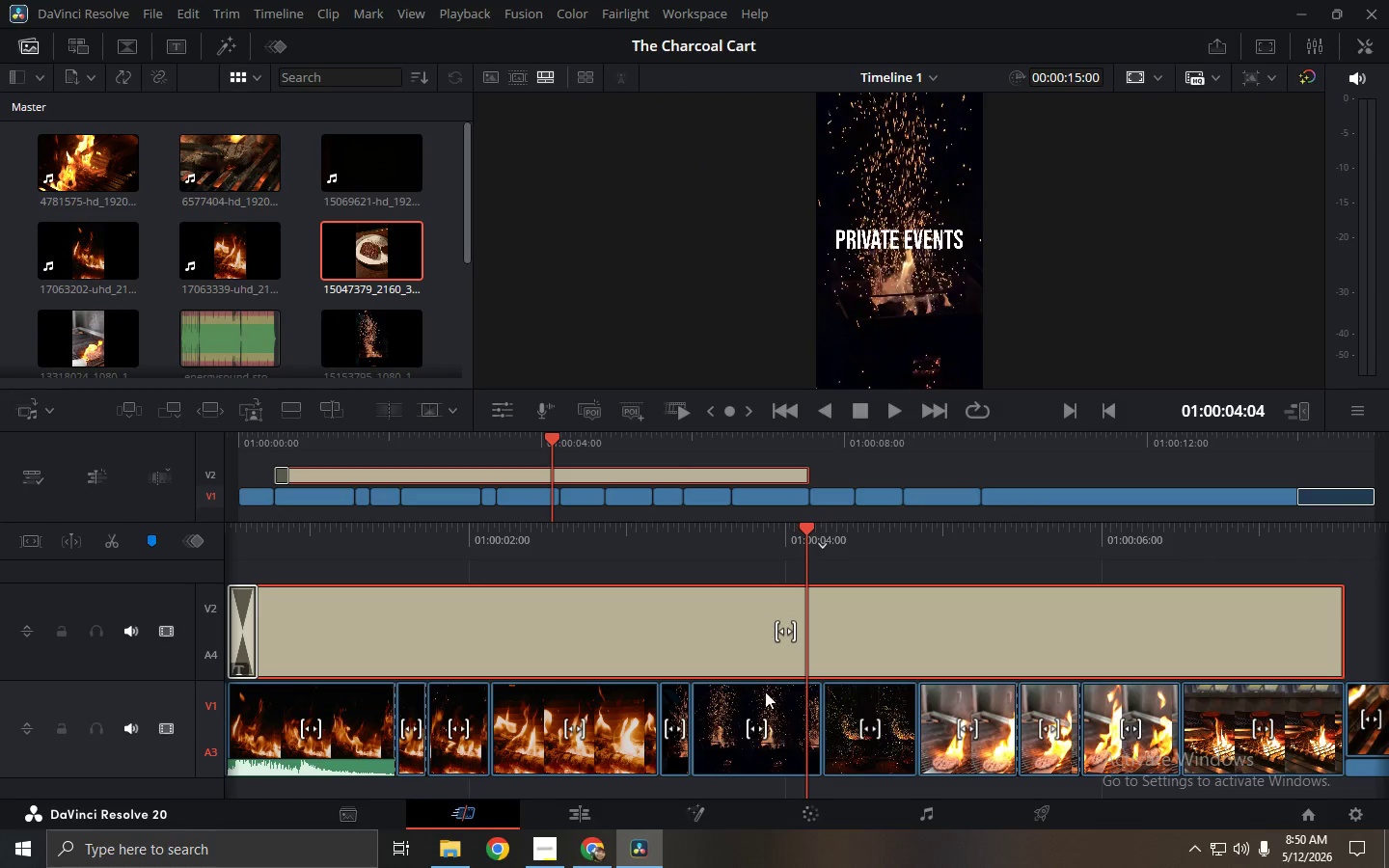 
left_click([690, 800])
 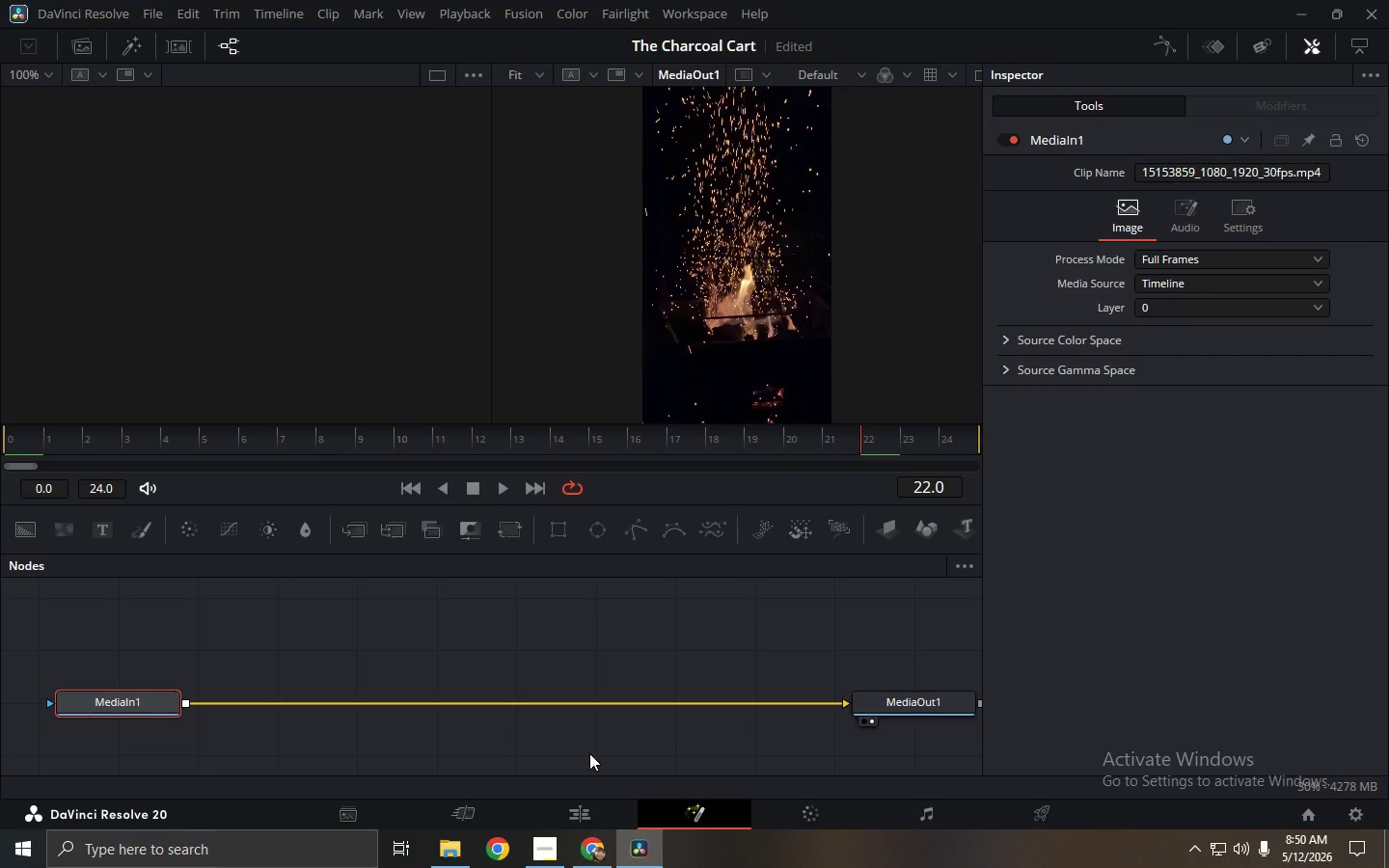 
wait(10.34)
 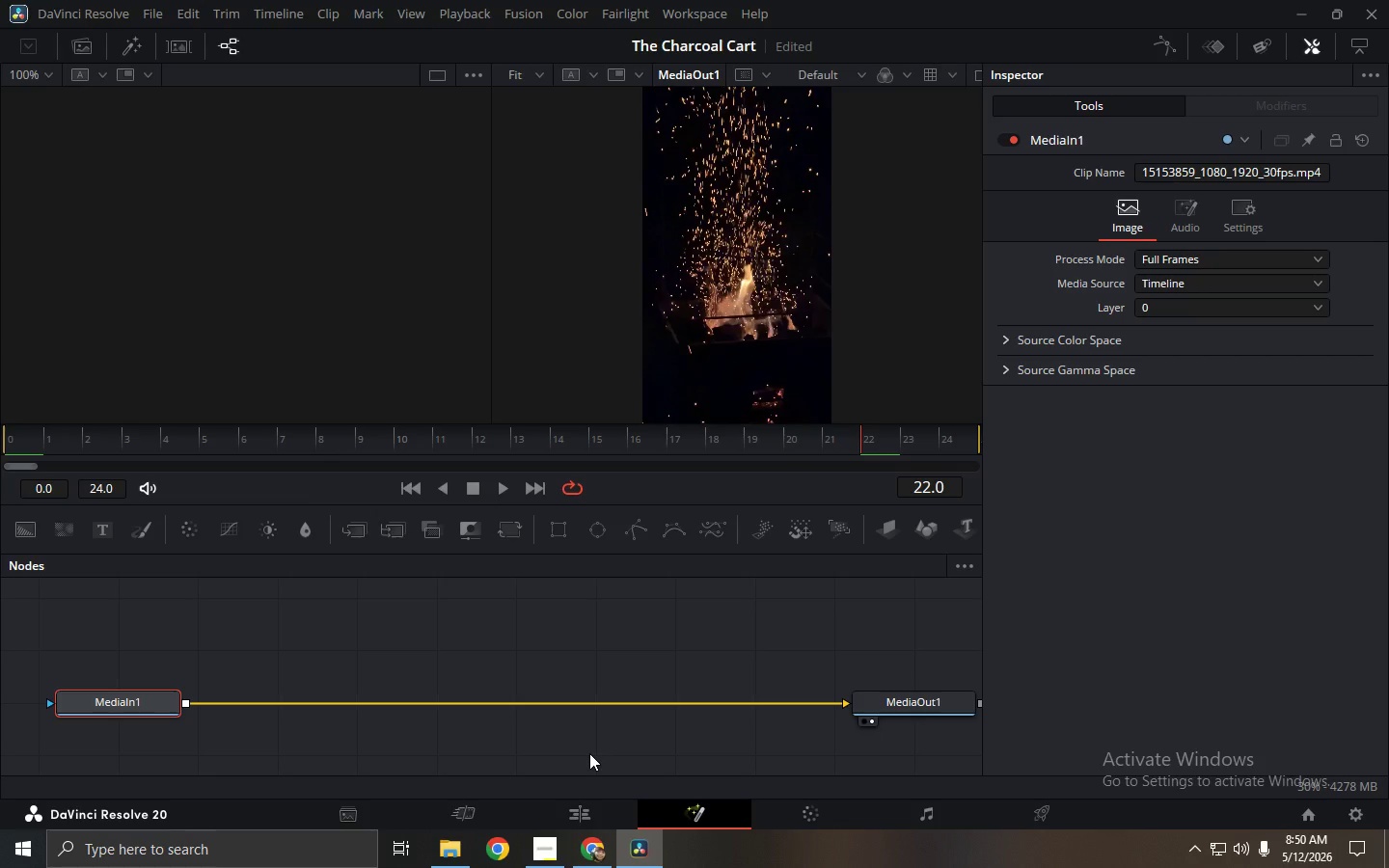 
left_click([505, 809])
 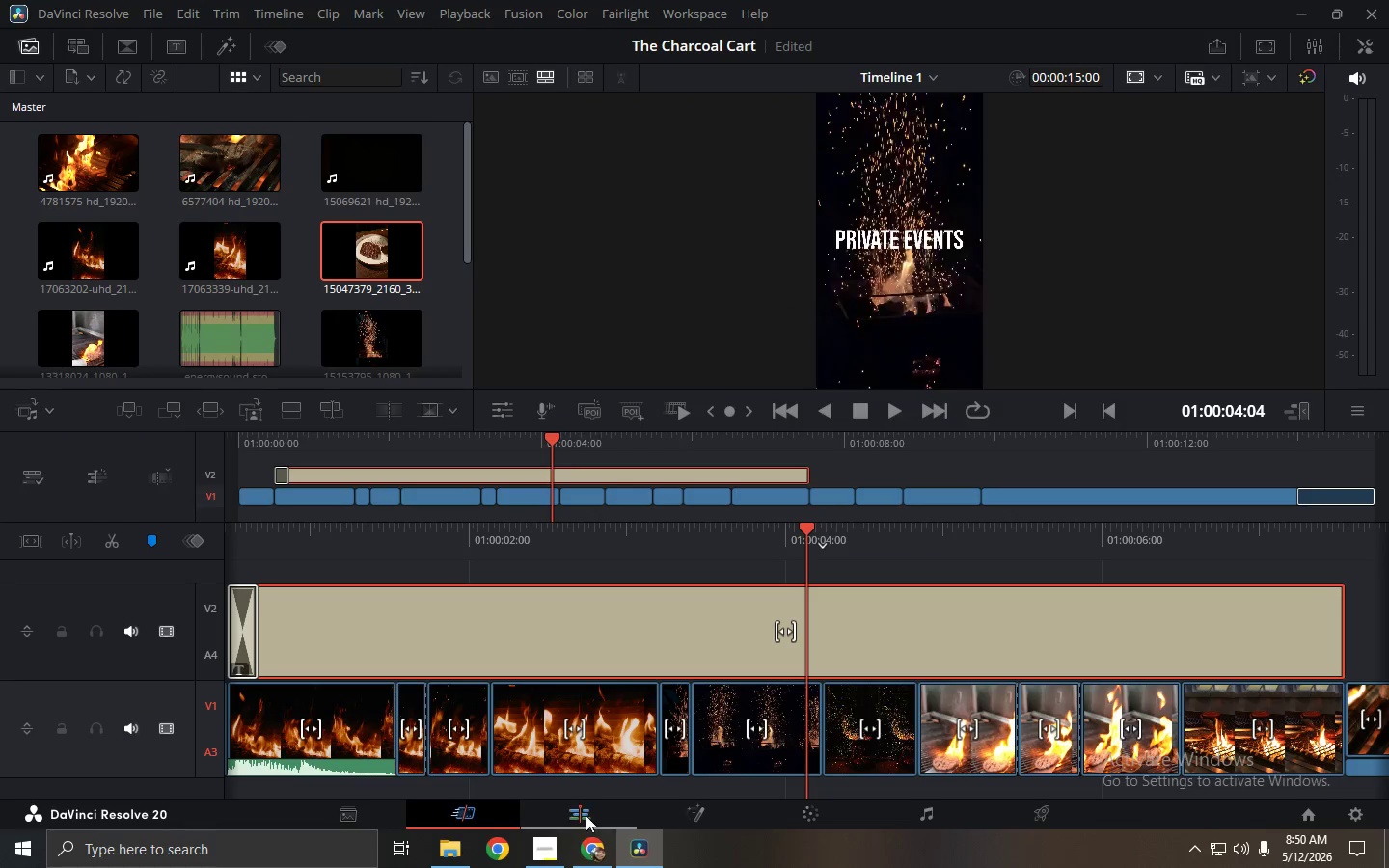 
left_click([586, 815])
 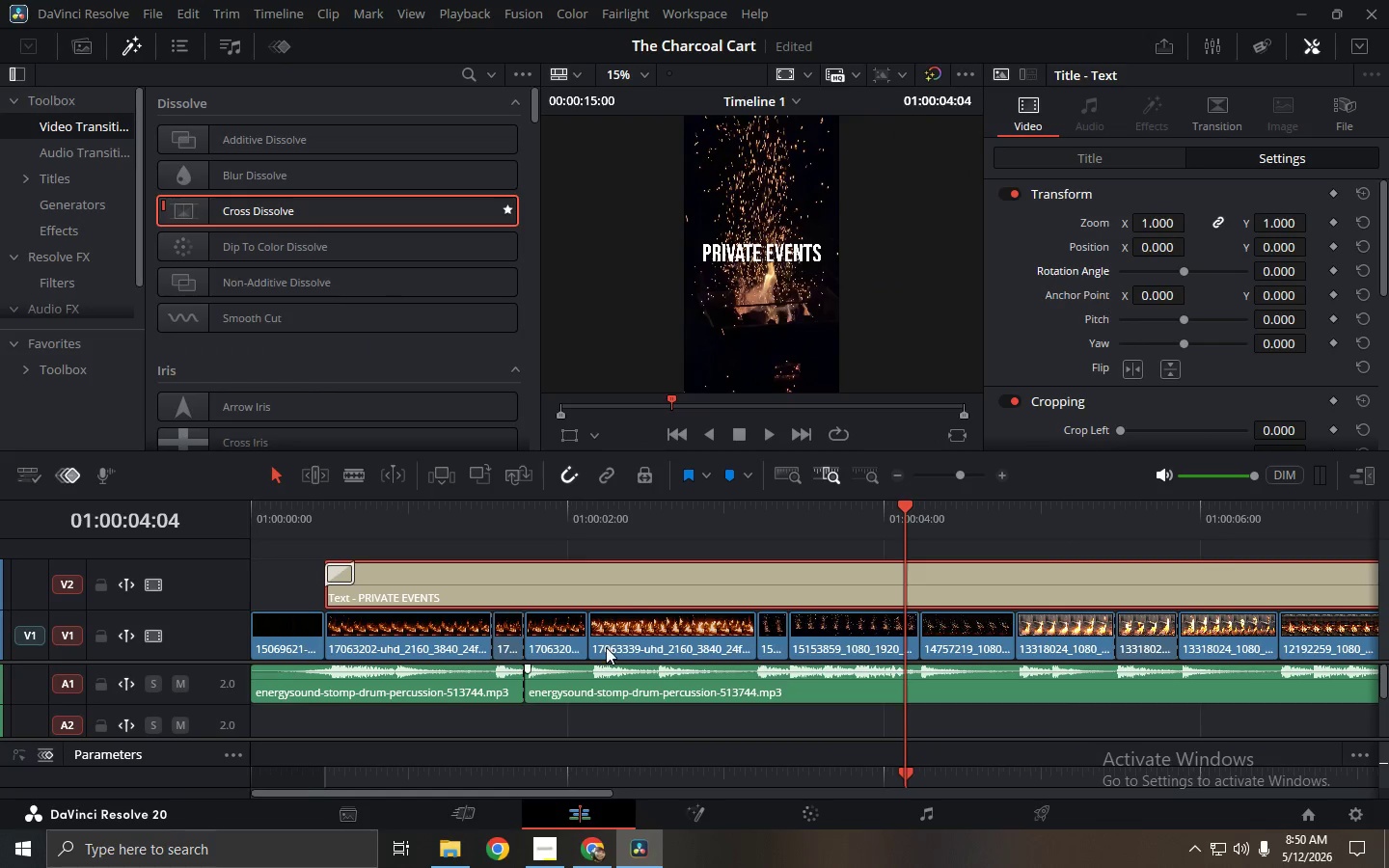 
left_click([590, 594])
 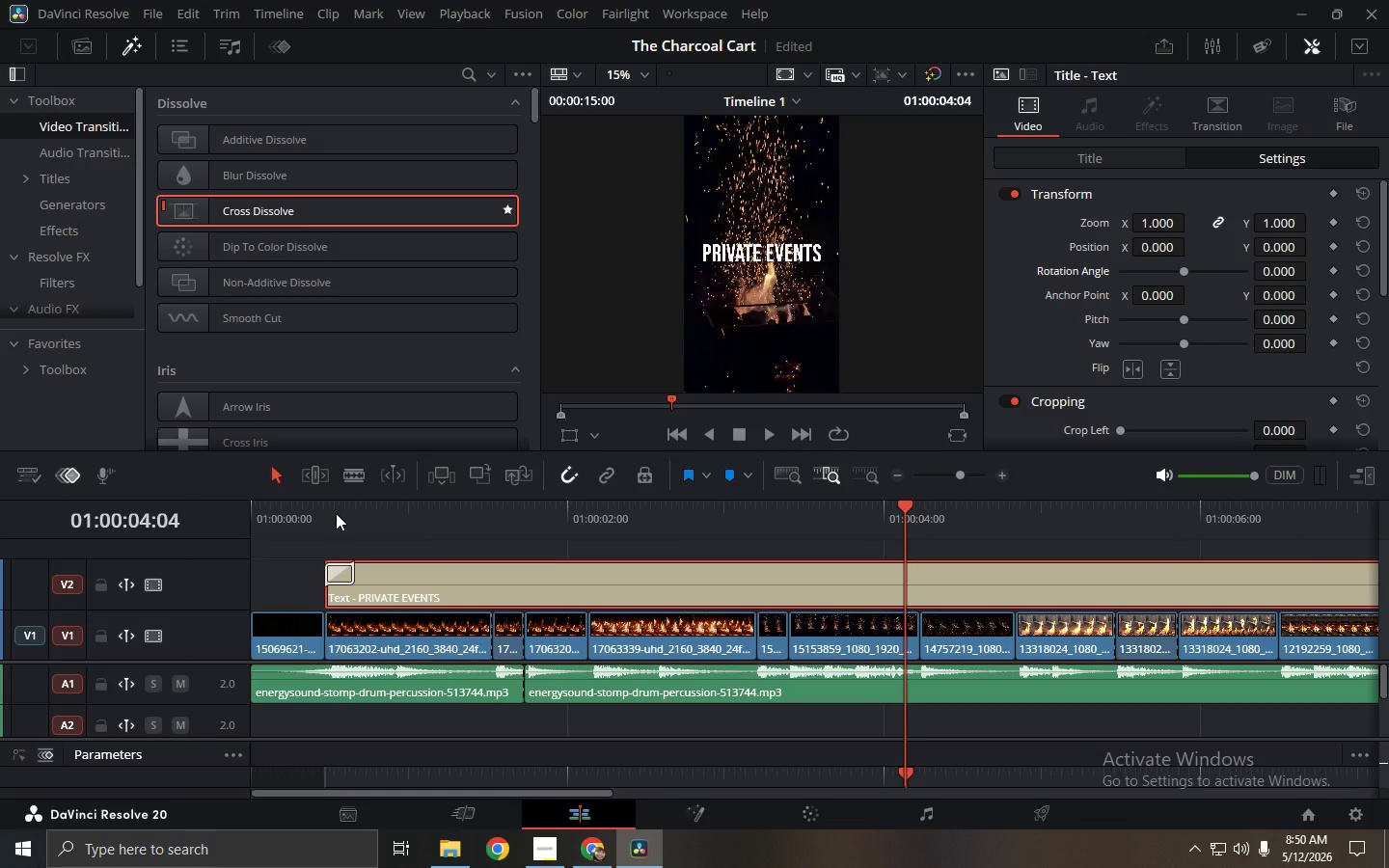 
wait(7.5)
 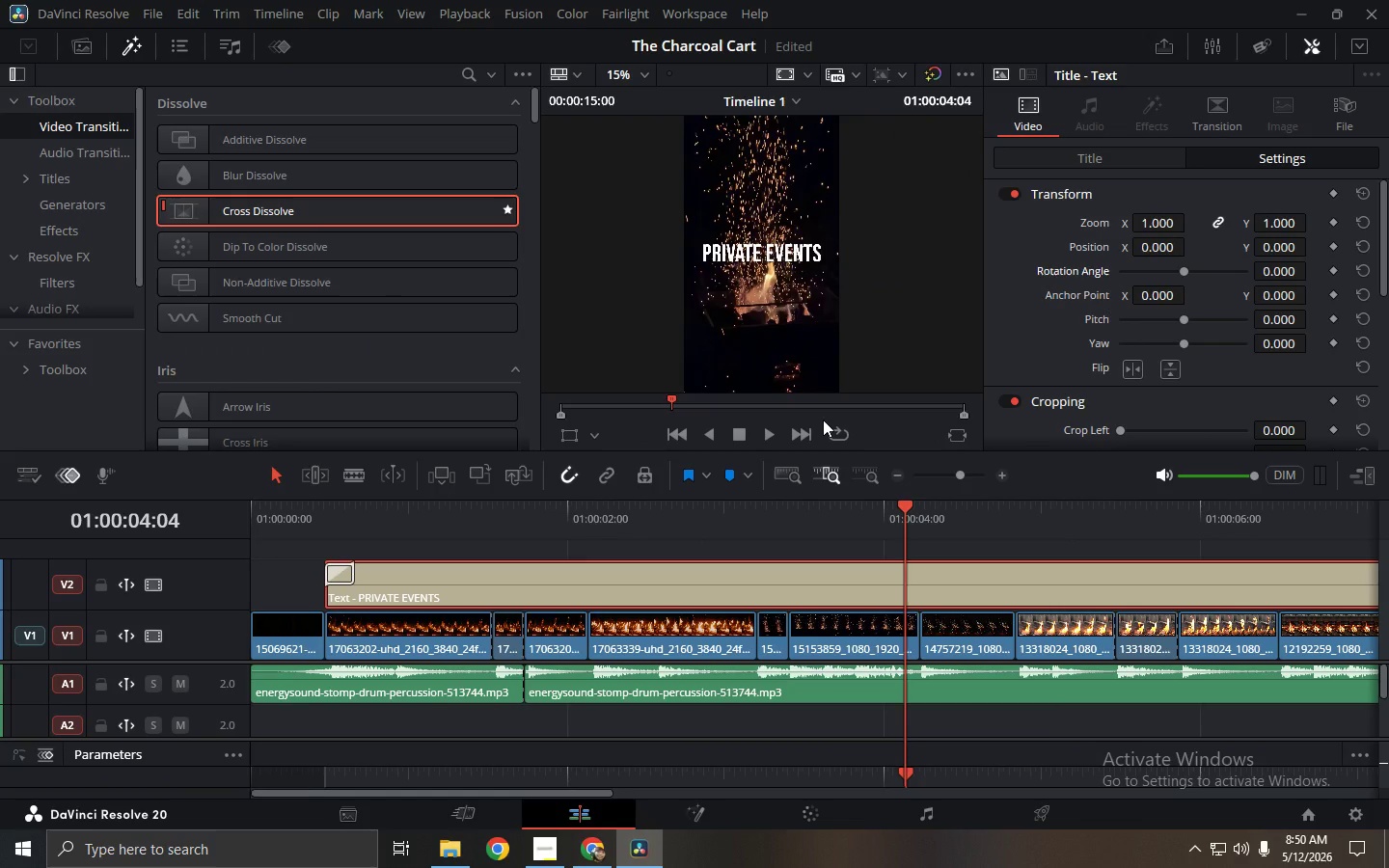 
left_click_drag(start_coordinate=[1286, 225], to_coordinate=[1296, 228])
 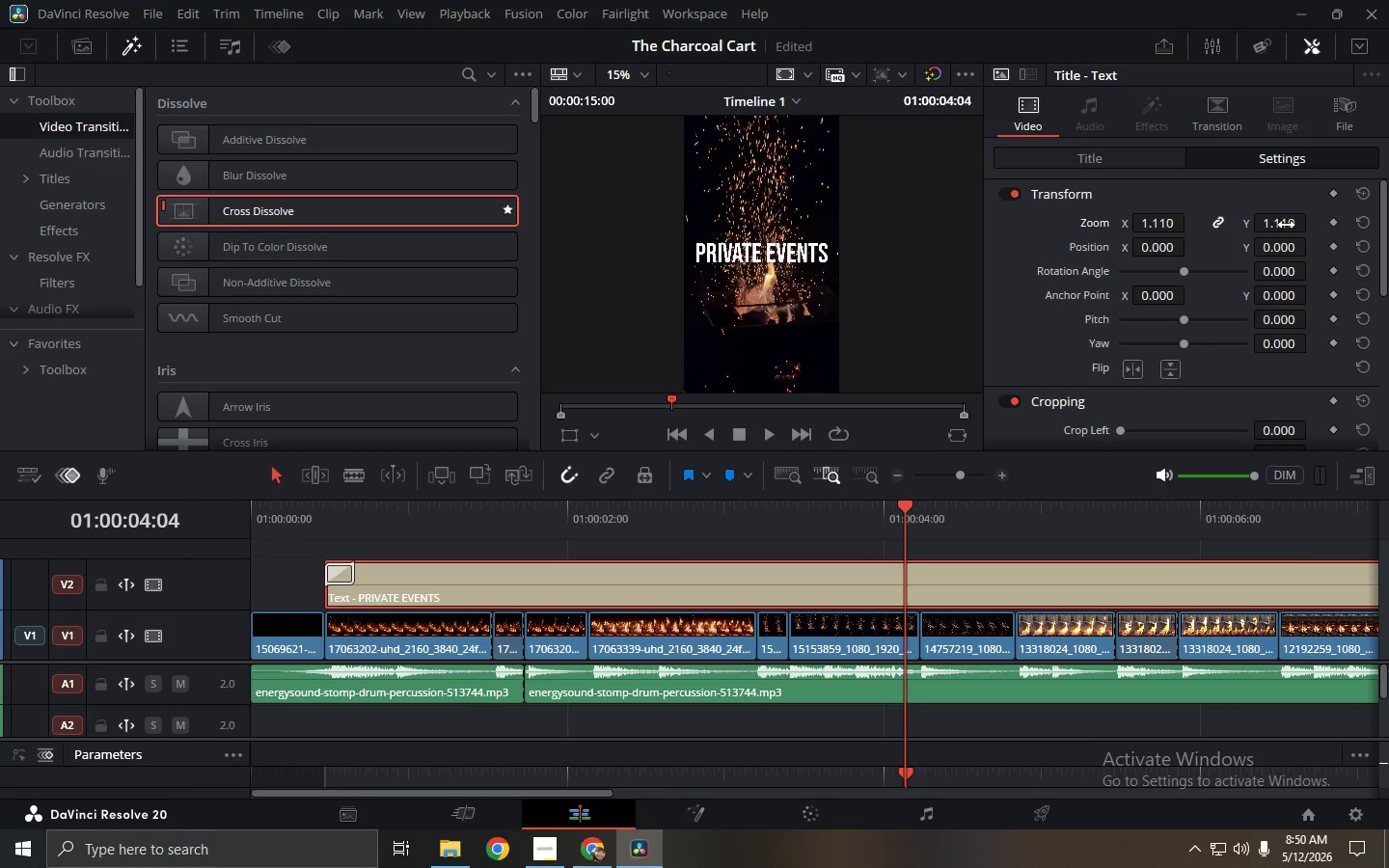 
key(Control+ControlLeft)
 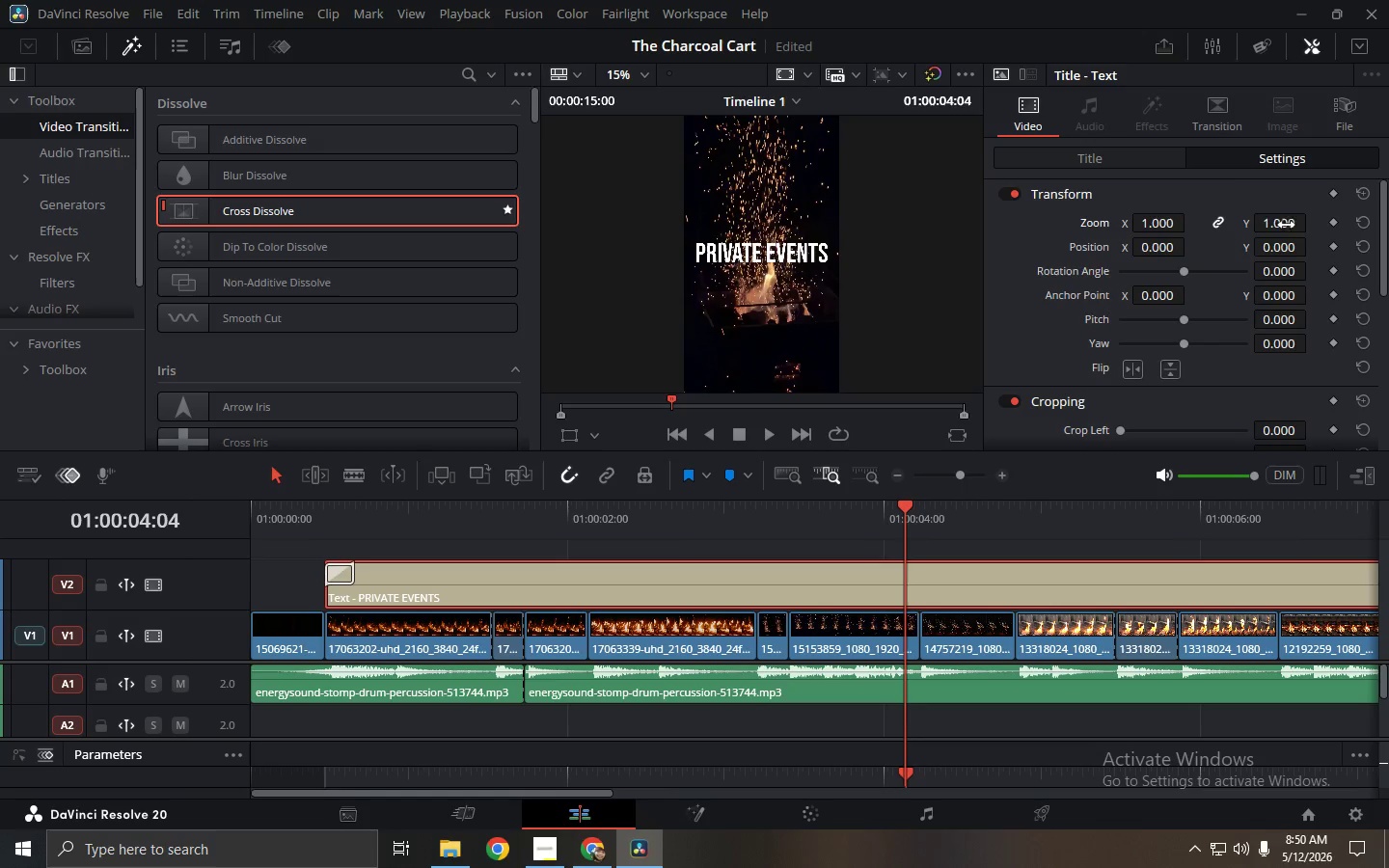 
key(Control+Z)
 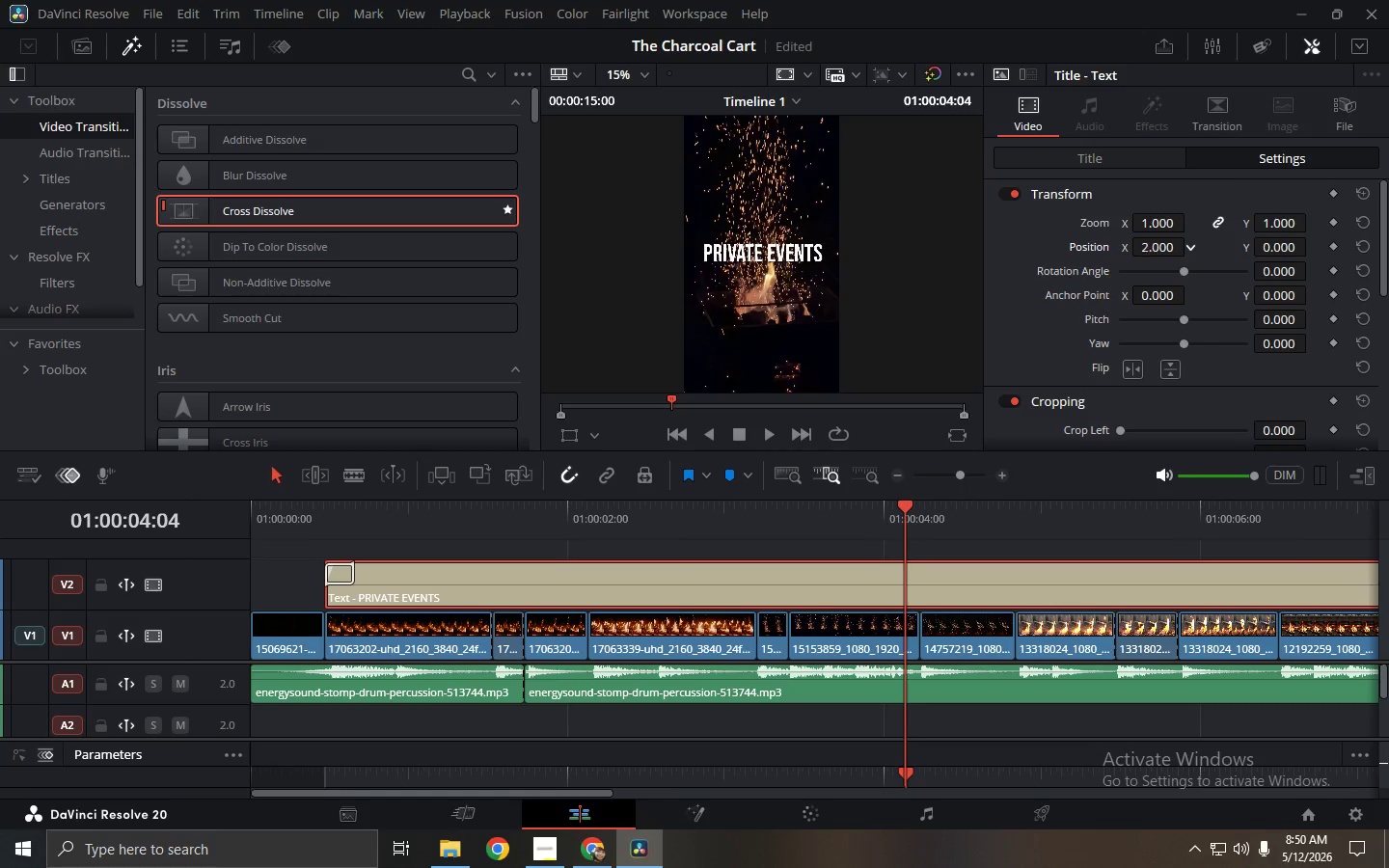 
left_click_drag(start_coordinate=[1270, 246], to_coordinate=[1341, 247])
 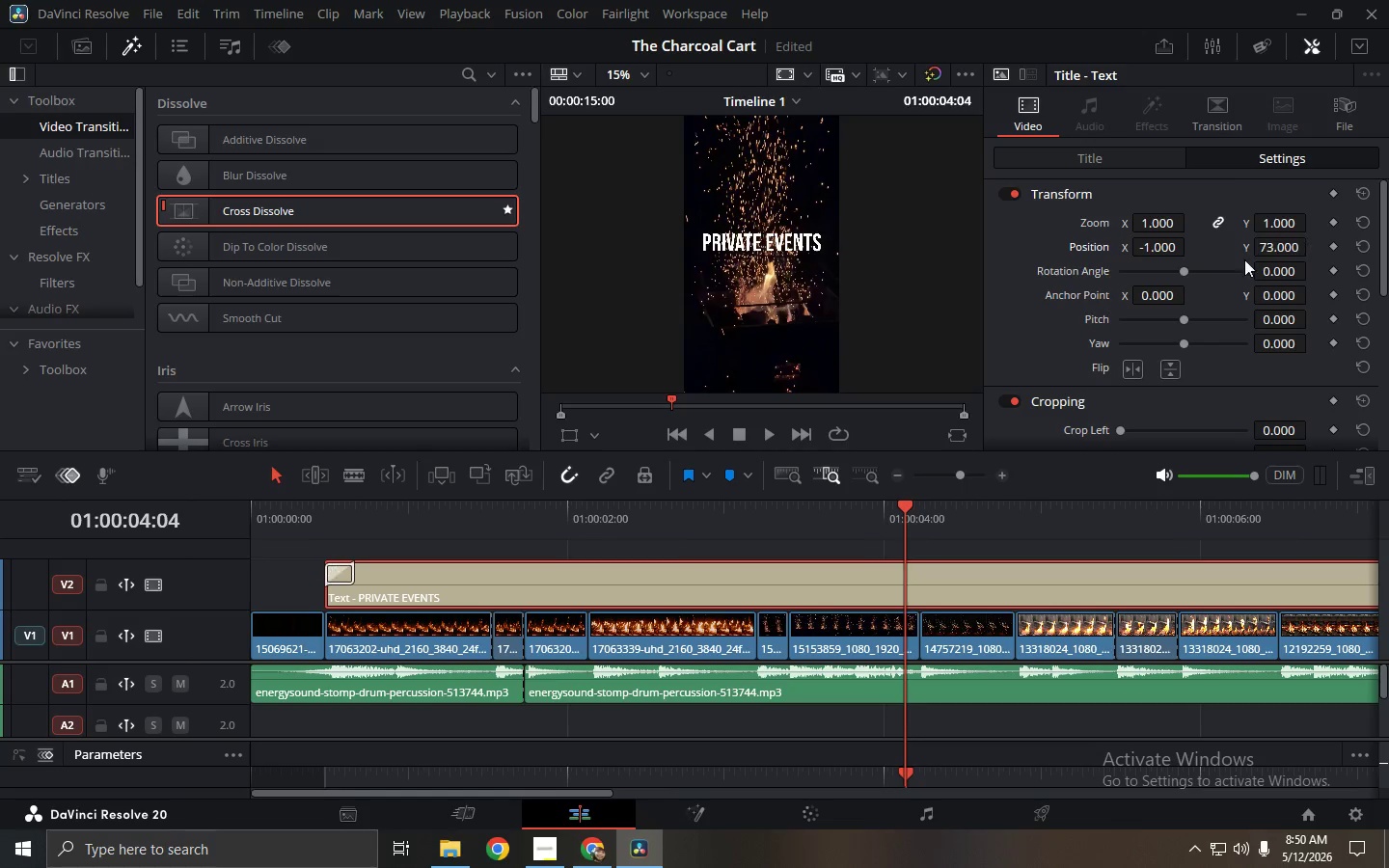 
key(Control+ControlLeft)
 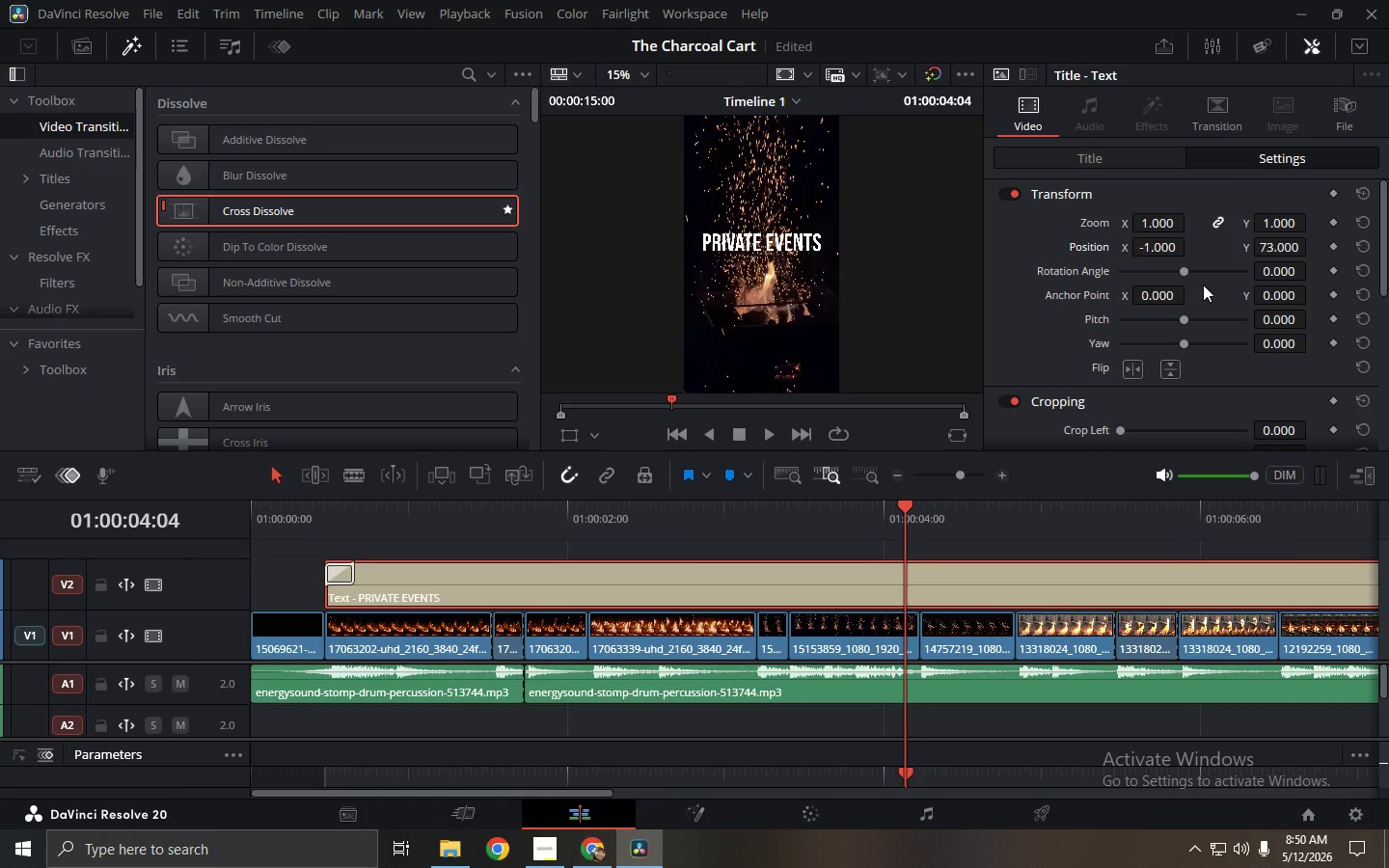 
key(Control+Z)
 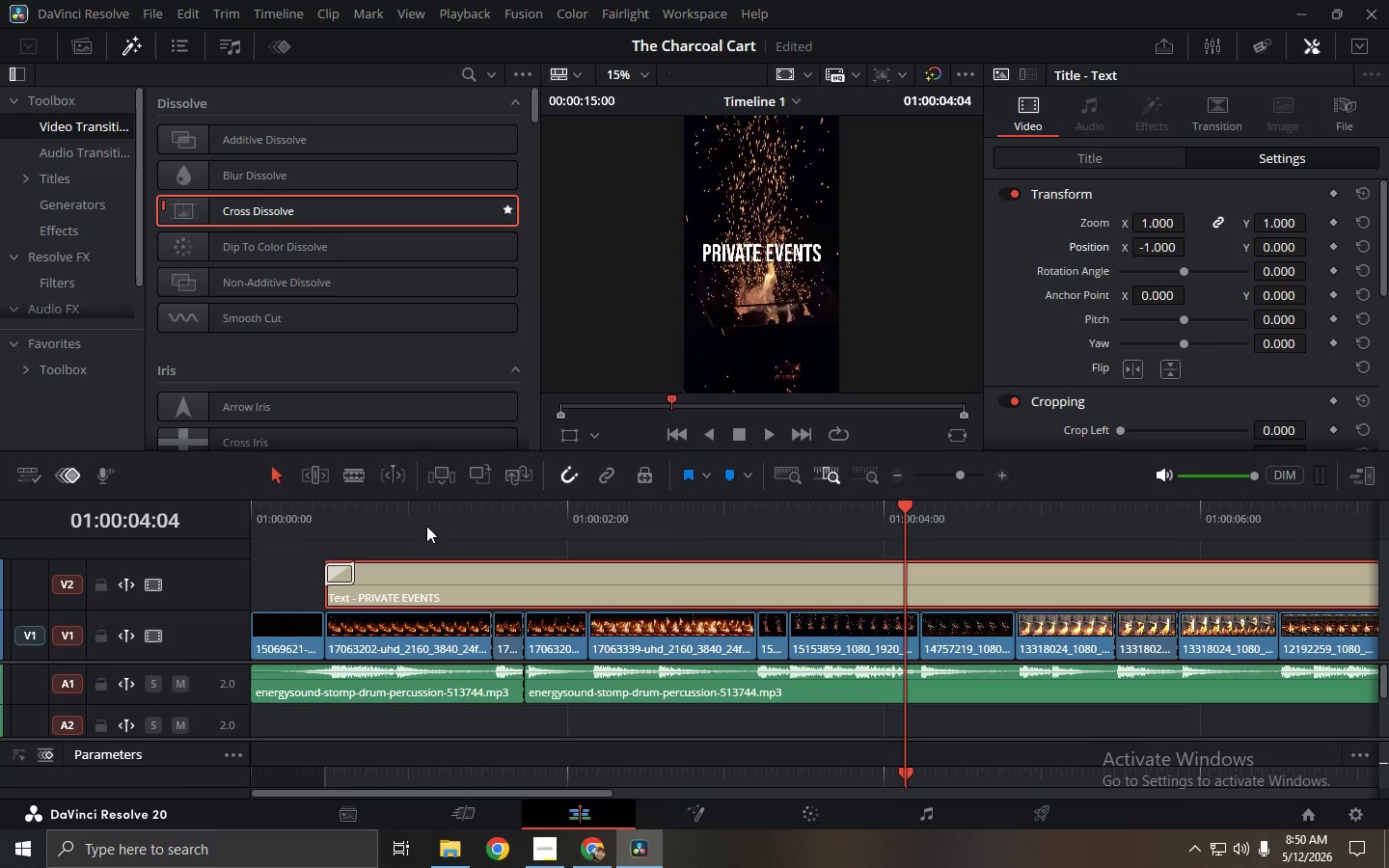 
left_click_drag(start_coordinate=[402, 510], to_coordinate=[1012, 532])
 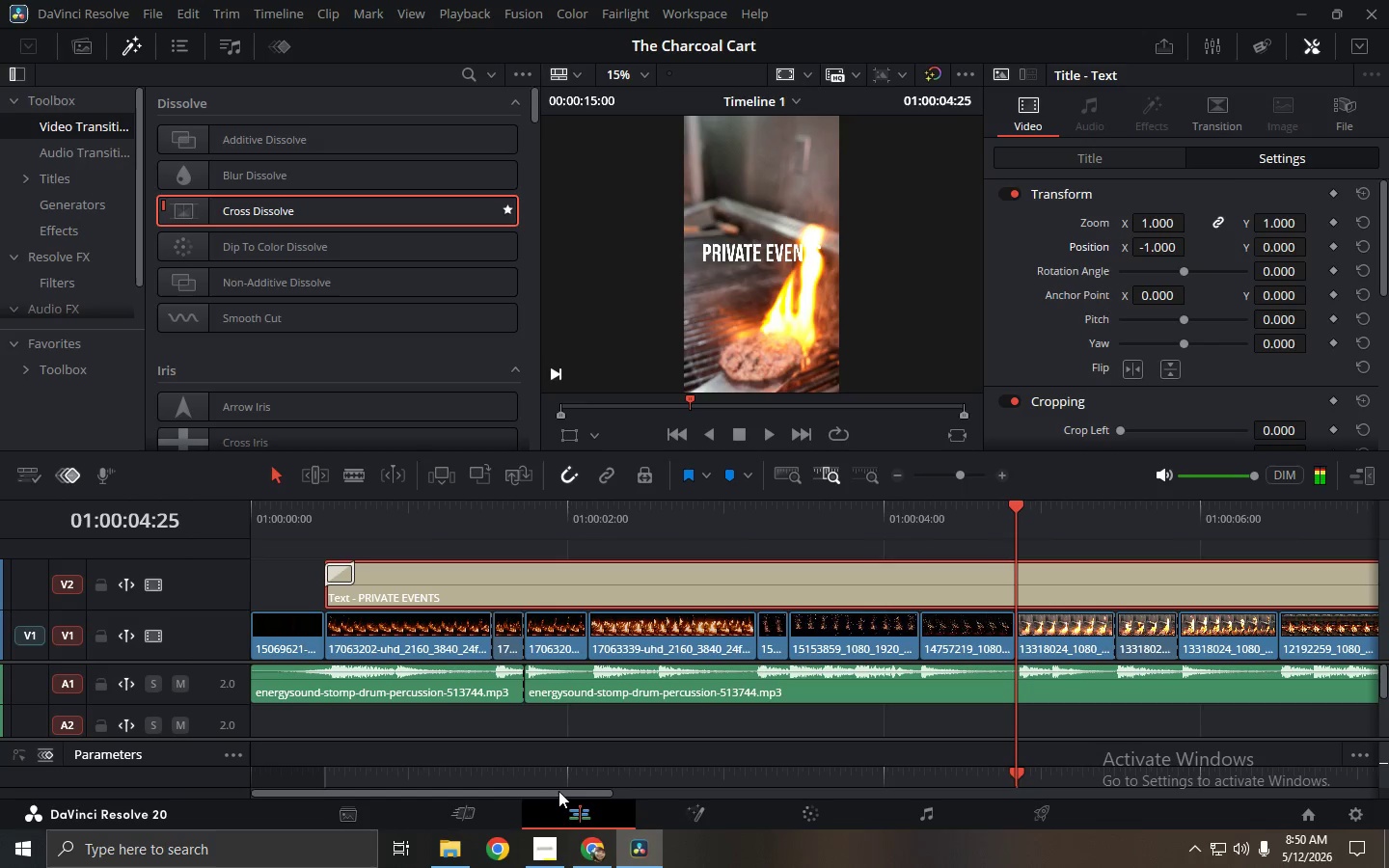 
left_click_drag(start_coordinate=[558, 793], to_coordinate=[662, 794])
 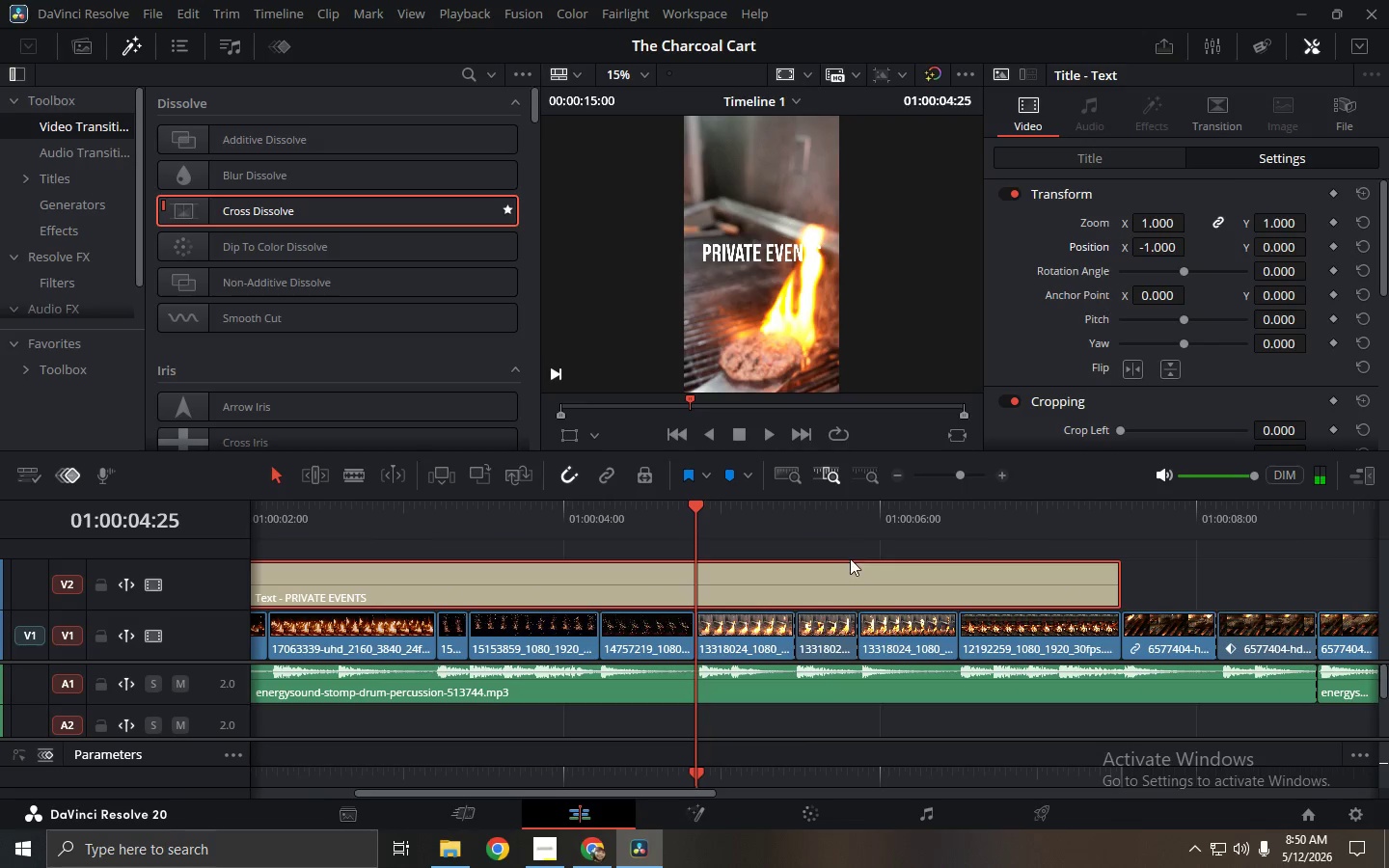 
left_click([852, 580])
 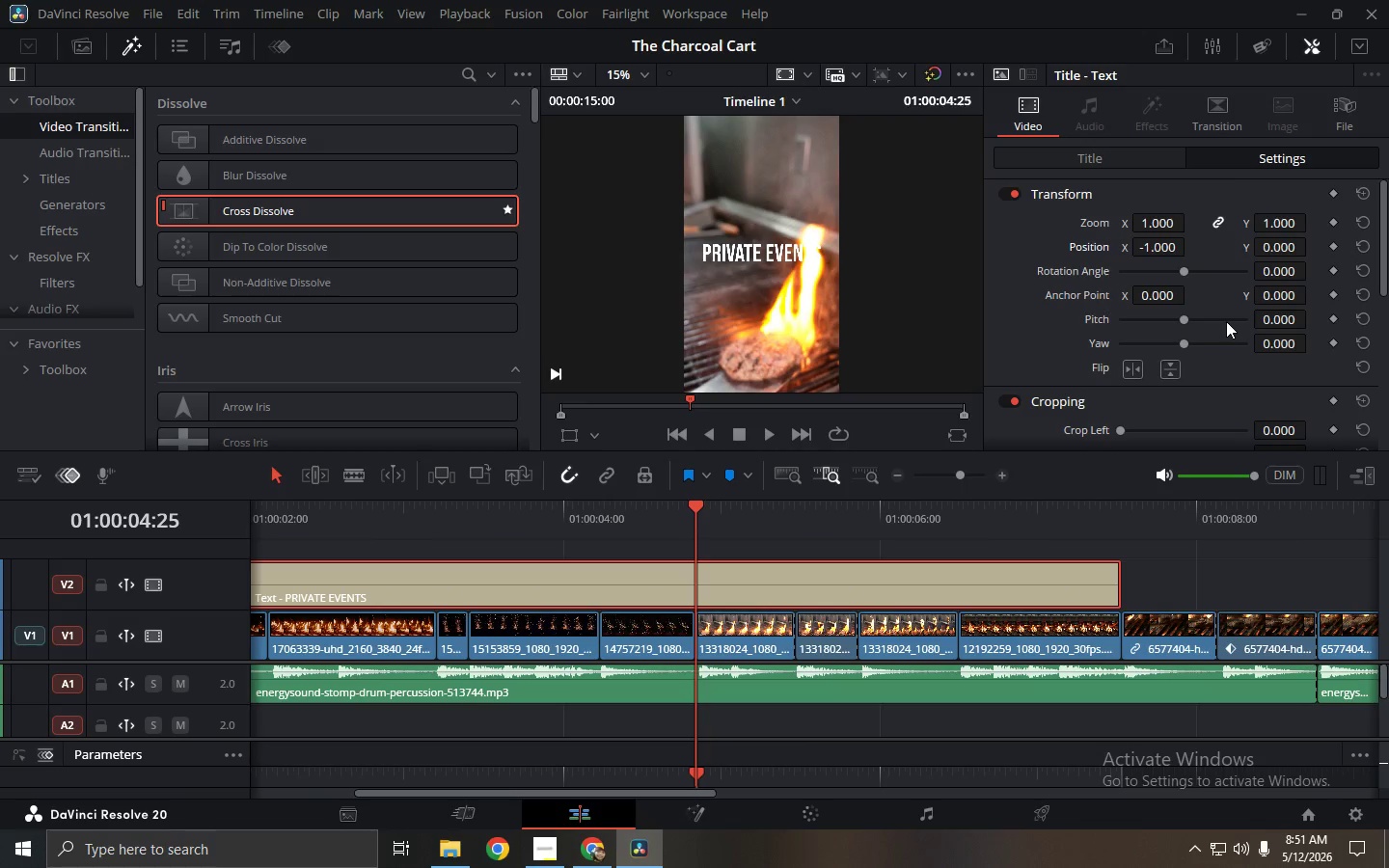 
left_click([1332, 245])
 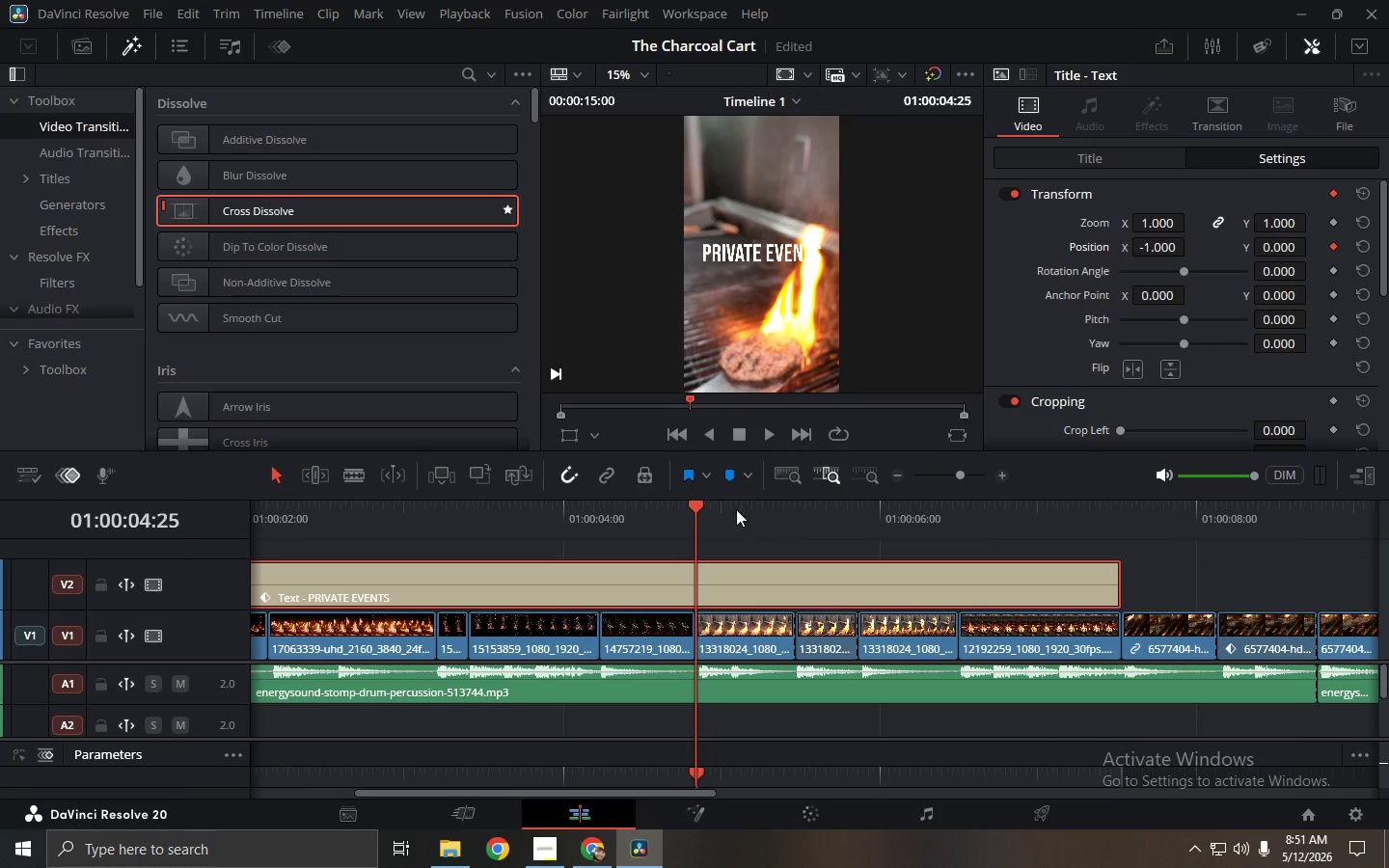 
left_click_drag(start_coordinate=[704, 509], to_coordinate=[1006, 537])
 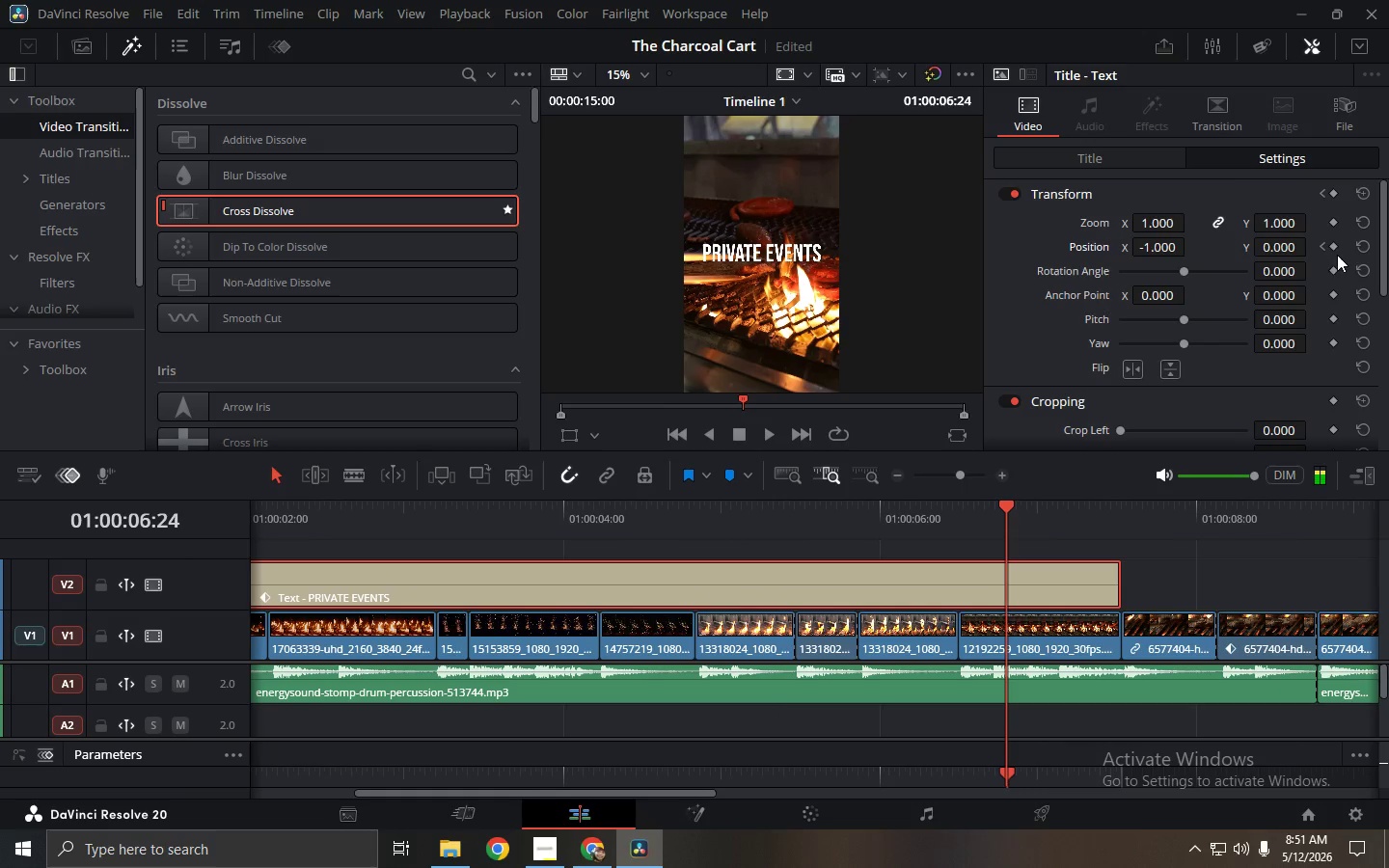 
left_click([1335, 246])
 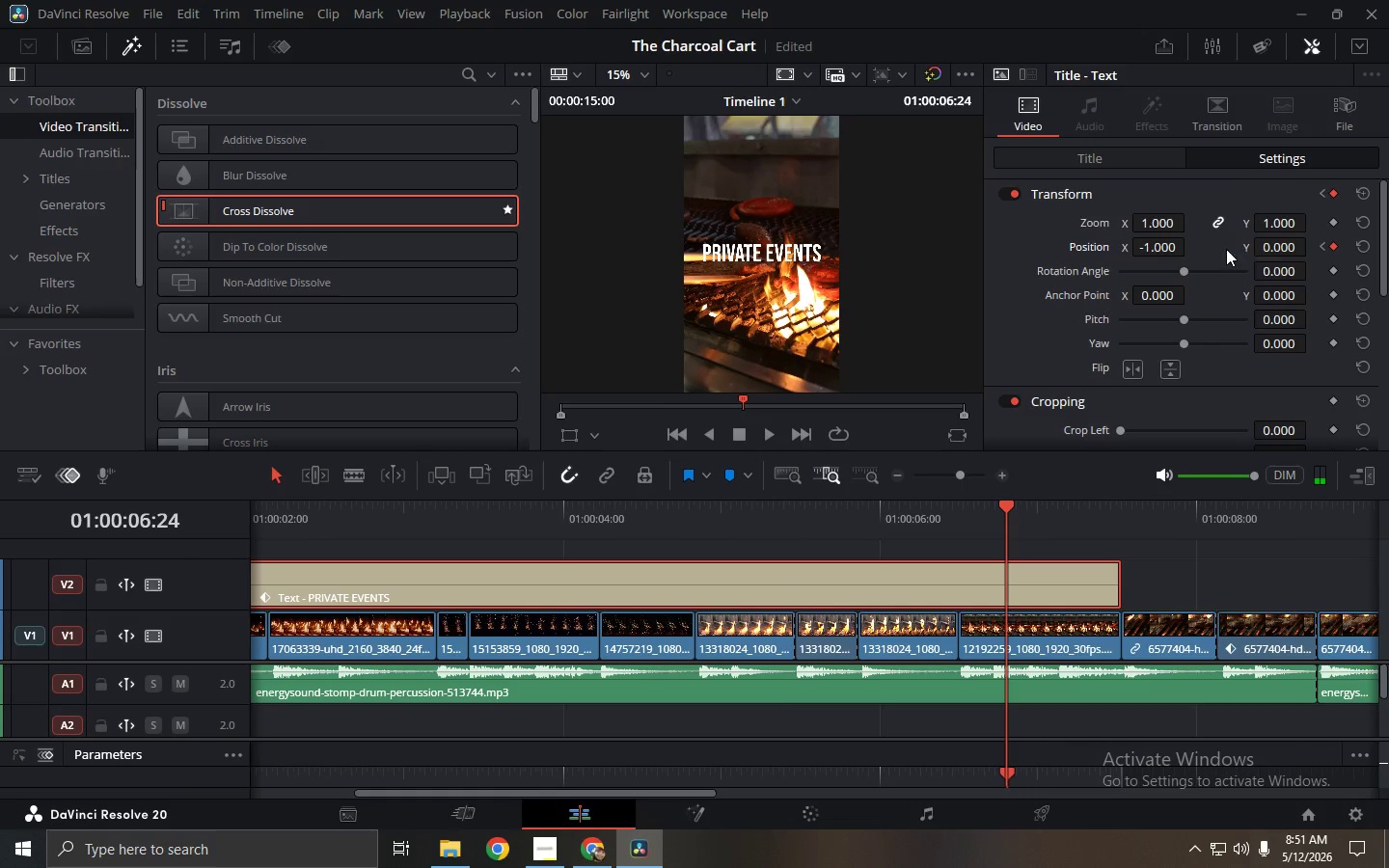 
left_click_drag(start_coordinate=[1278, 248], to_coordinate=[1354, 255])
 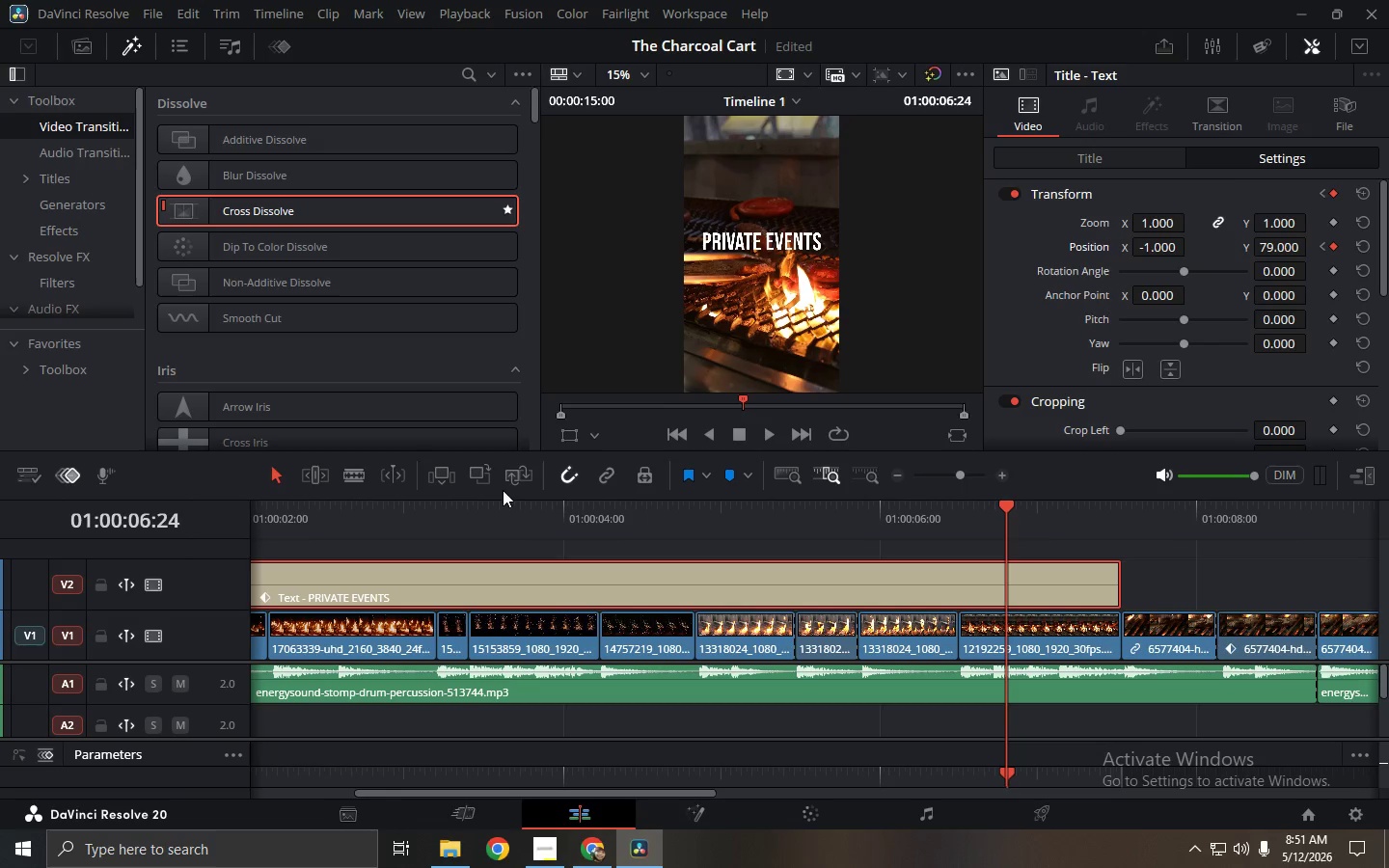 
left_click_drag(start_coordinate=[493, 499], to_coordinate=[348, 523])
 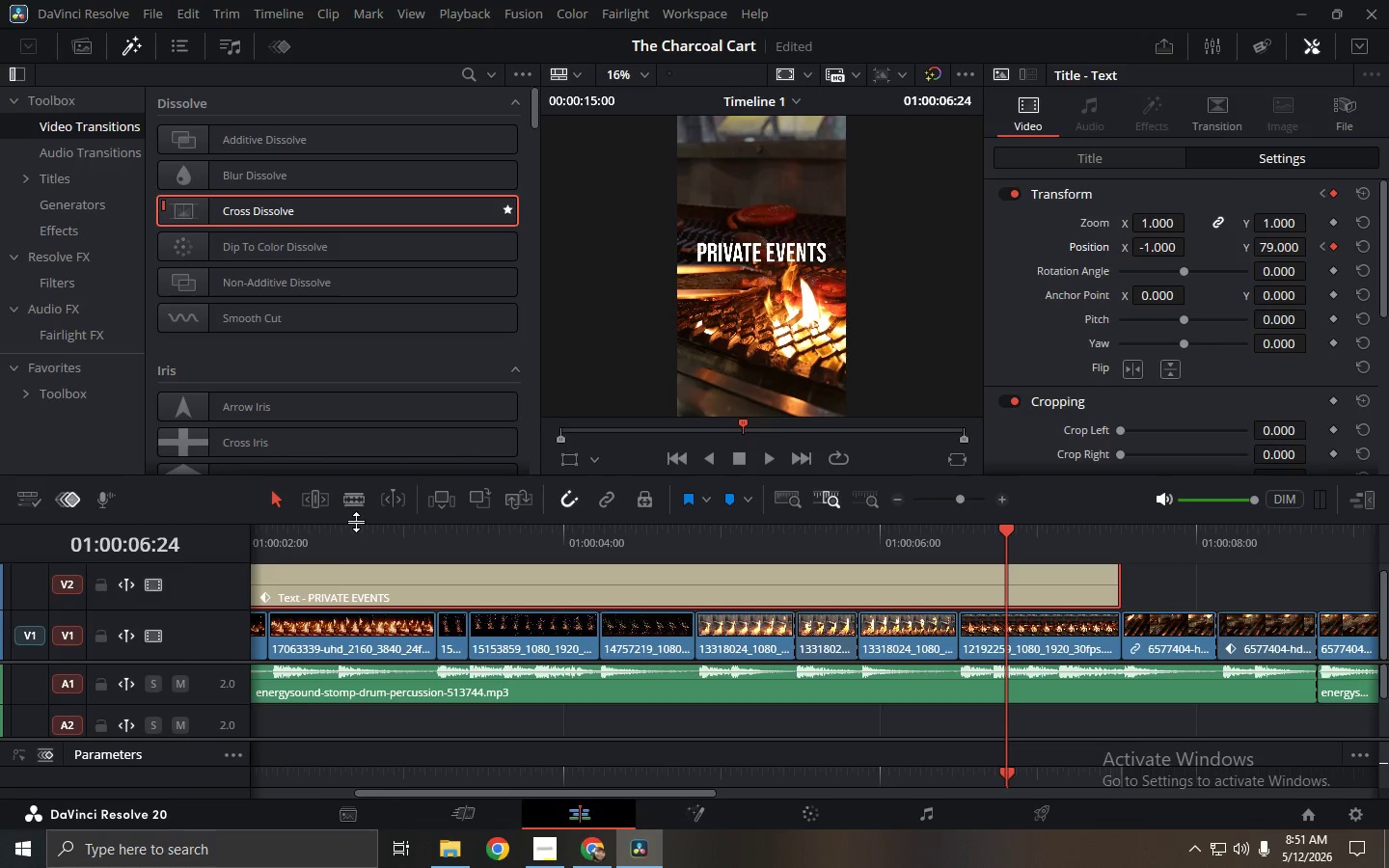 
left_click_drag(start_coordinate=[356, 522], to_coordinate=[386, 483])
 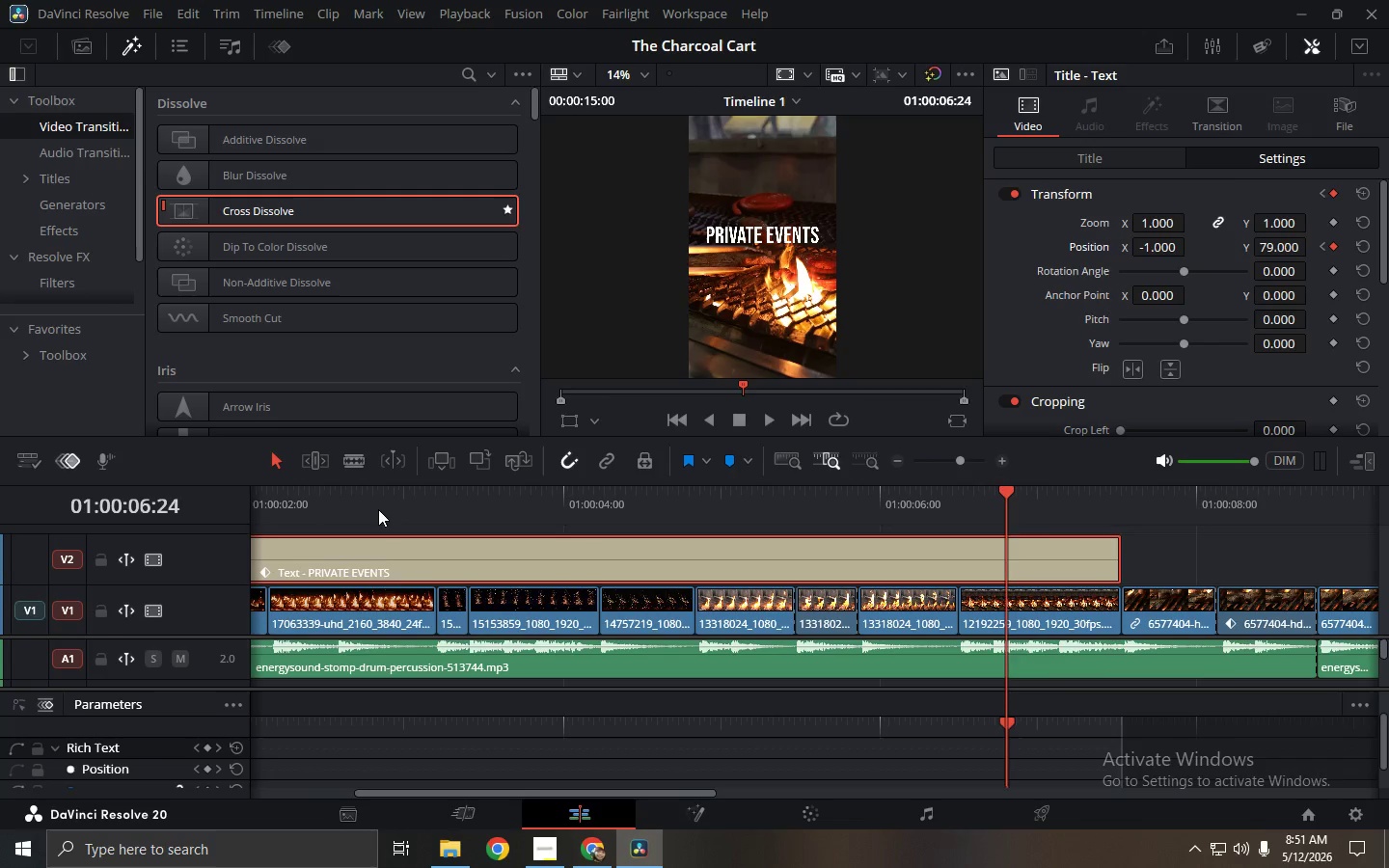 
left_click_drag(start_coordinate=[381, 496], to_coordinate=[265, 501])
 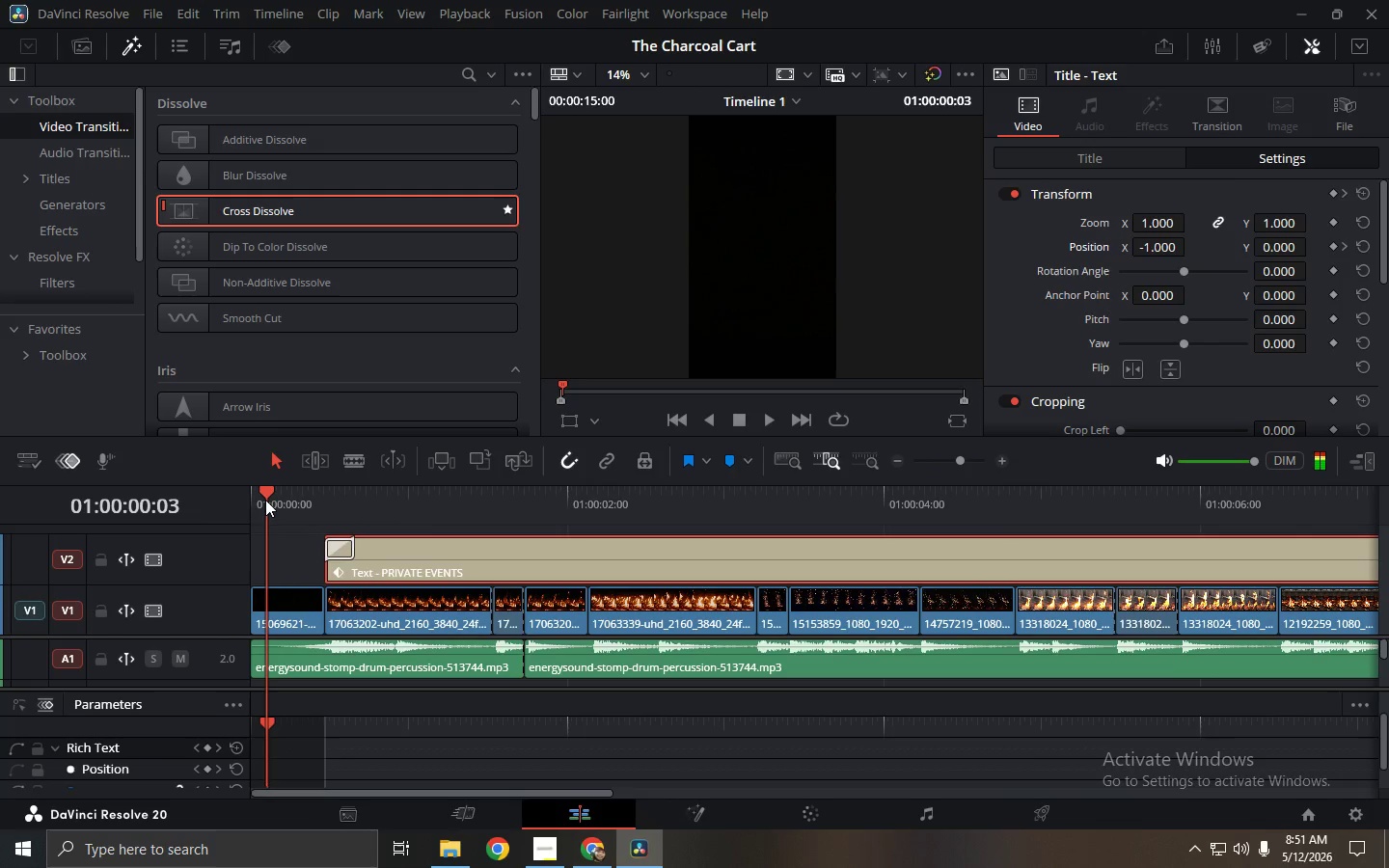 
key(Space)
 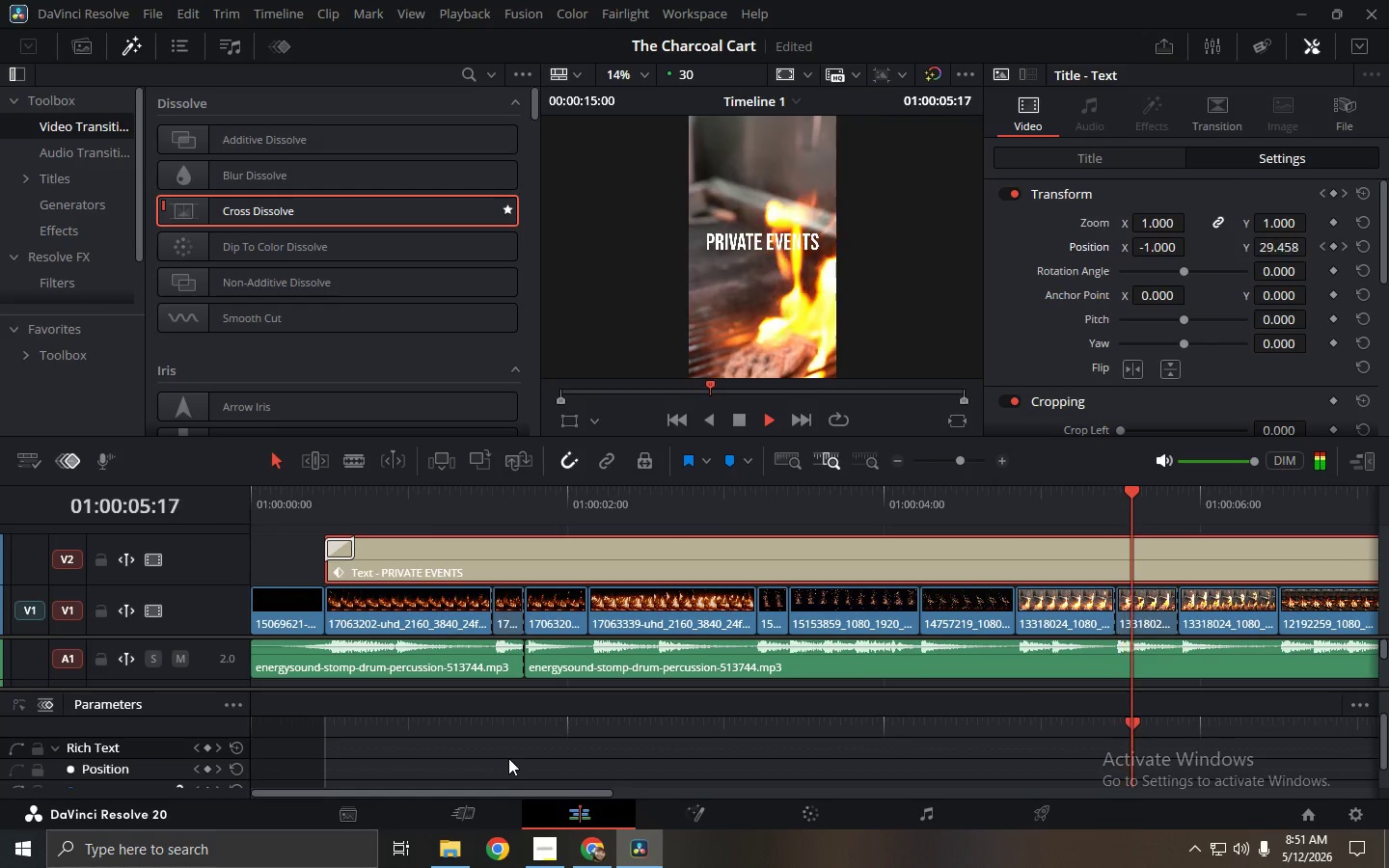 
wait(7.48)
 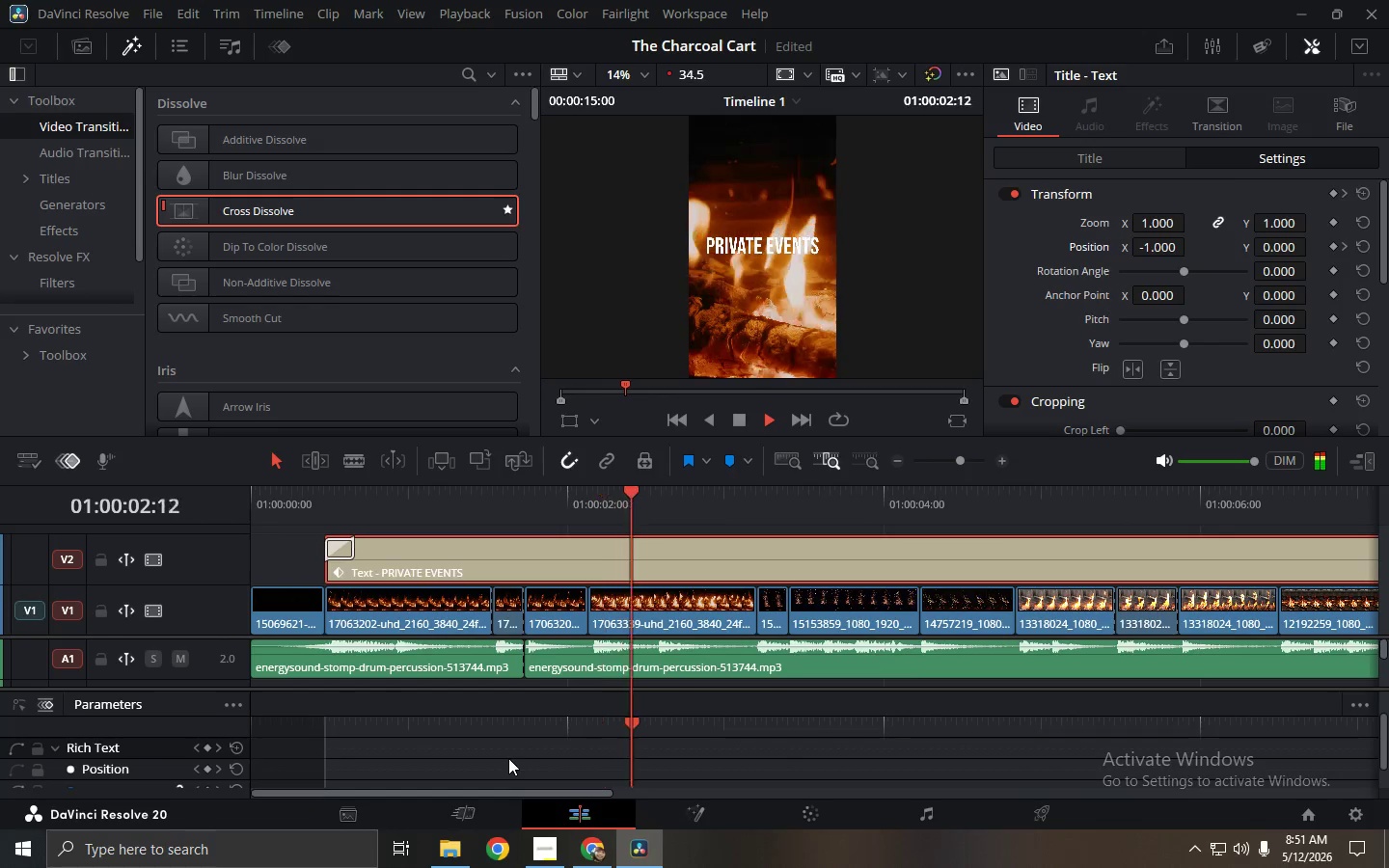 
key(Space)
 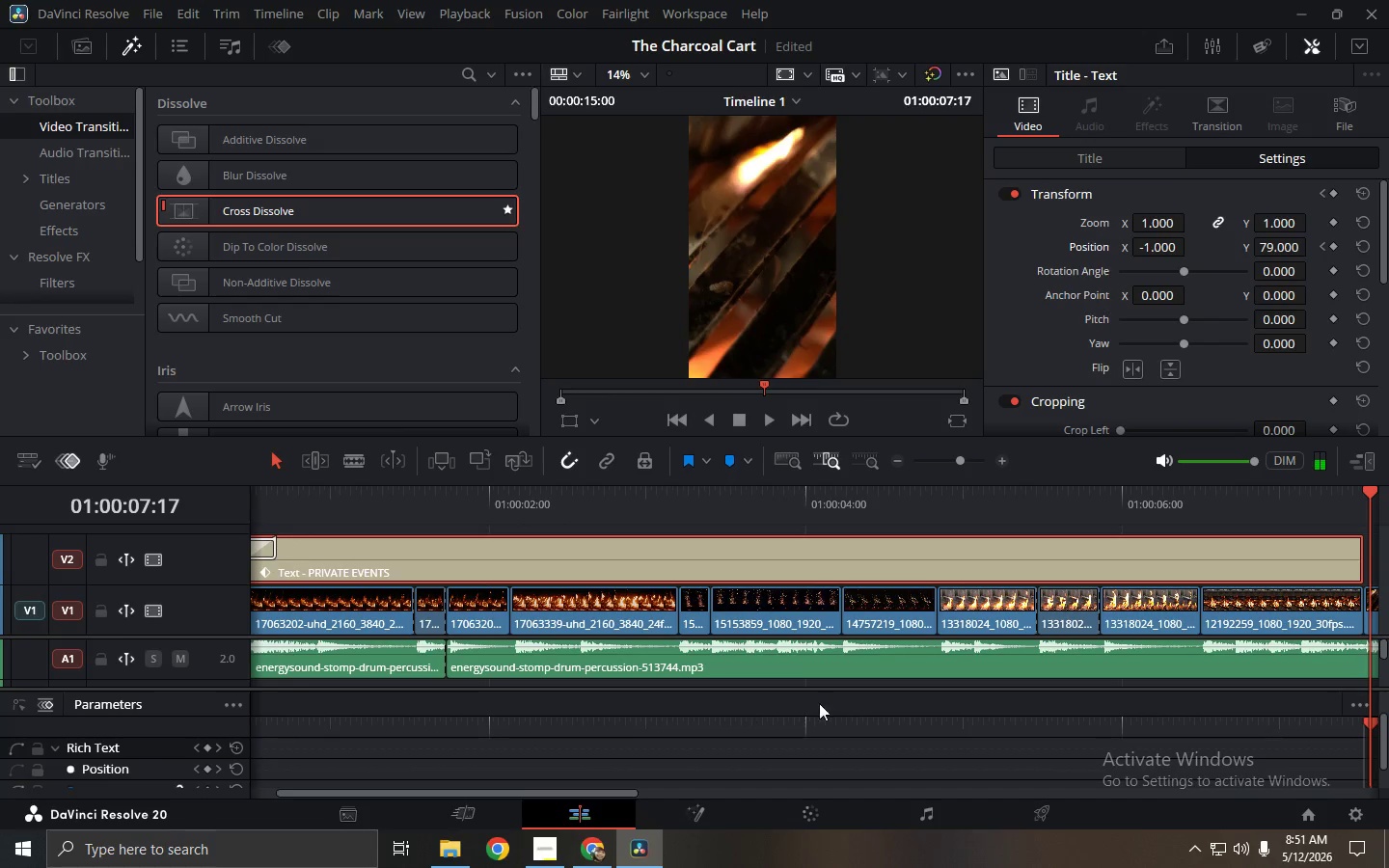 
left_click_drag(start_coordinate=[614, 795], to_coordinate=[664, 794])
 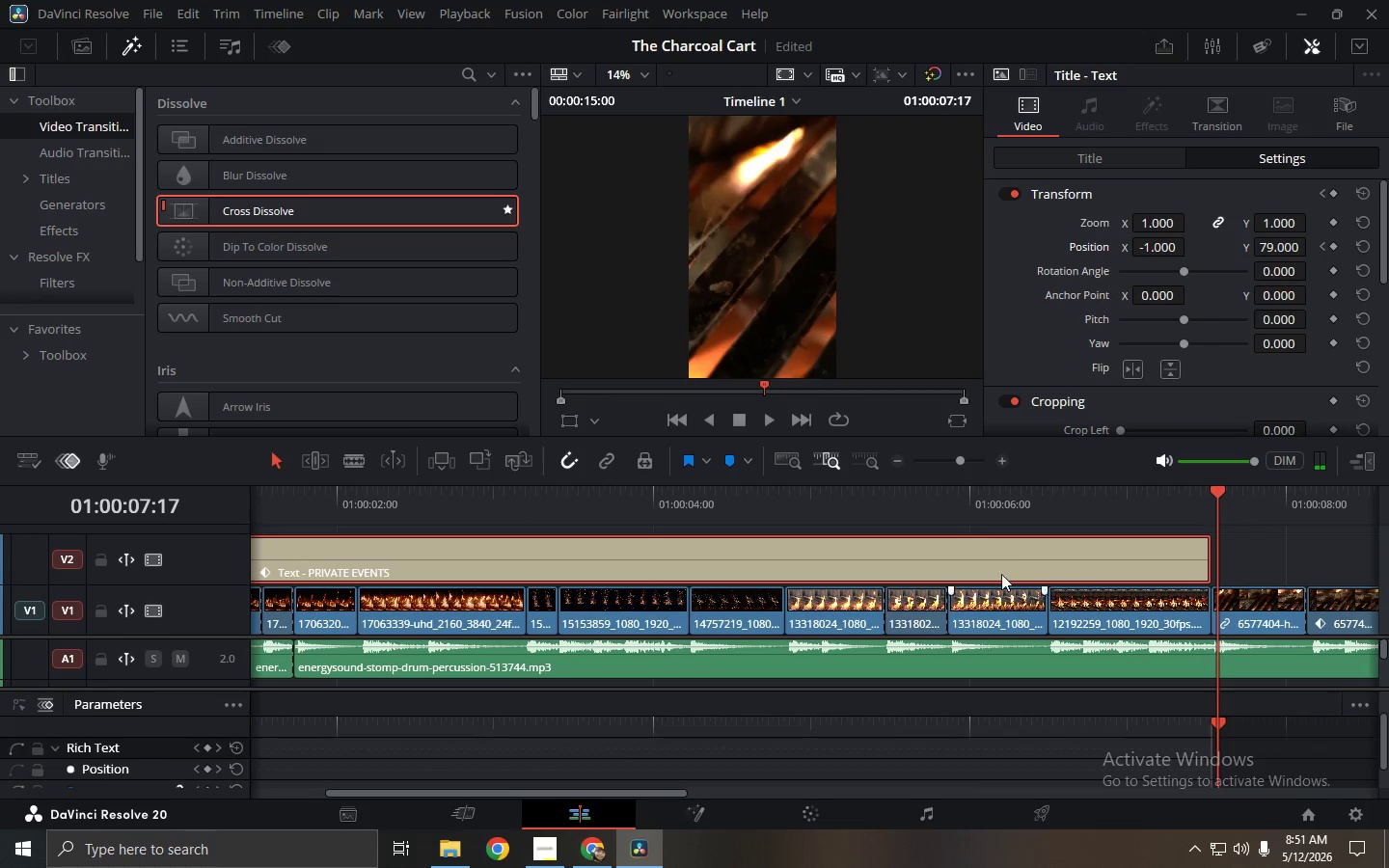 
left_click([1012, 560])
 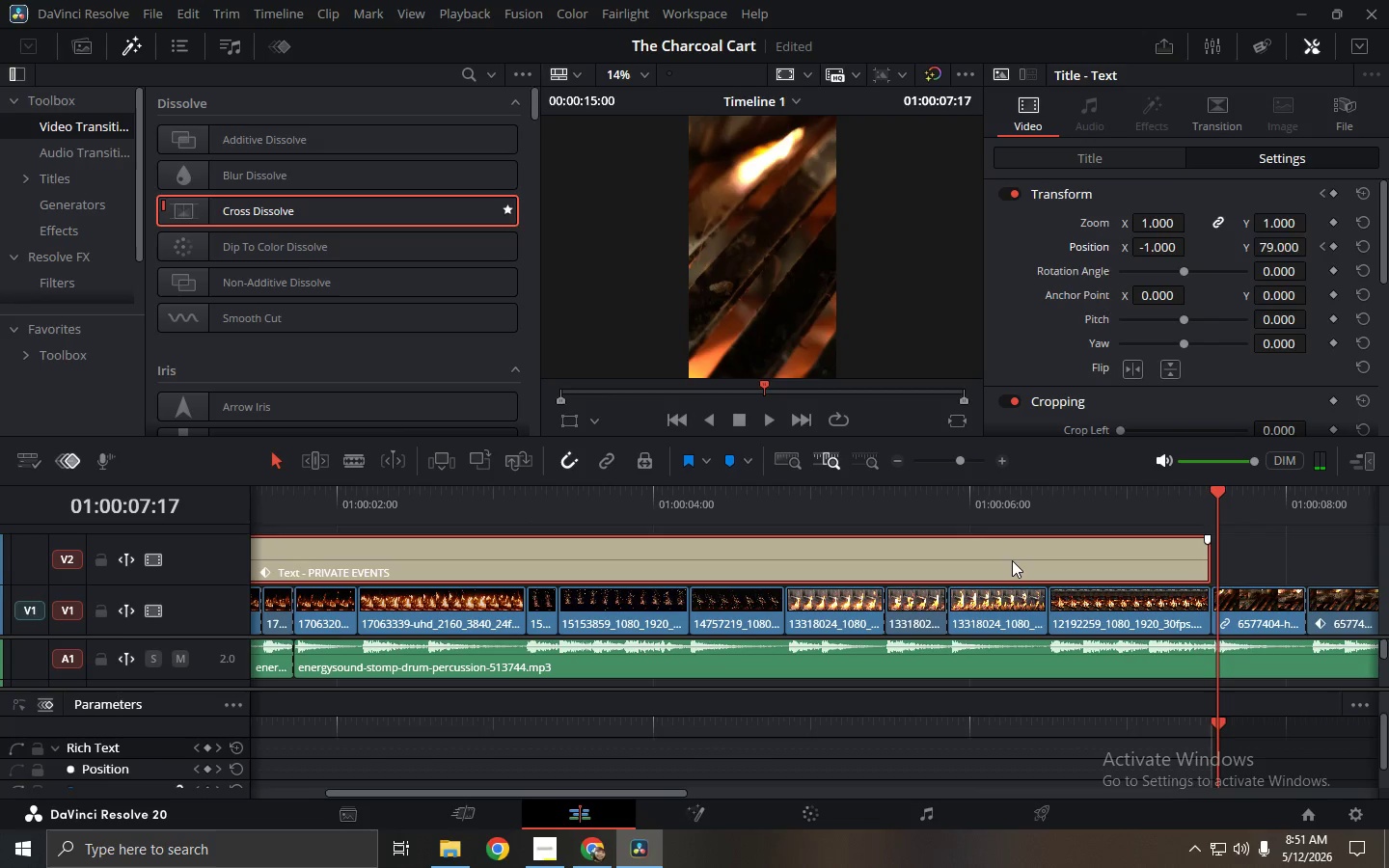 
key(Control+Z)
 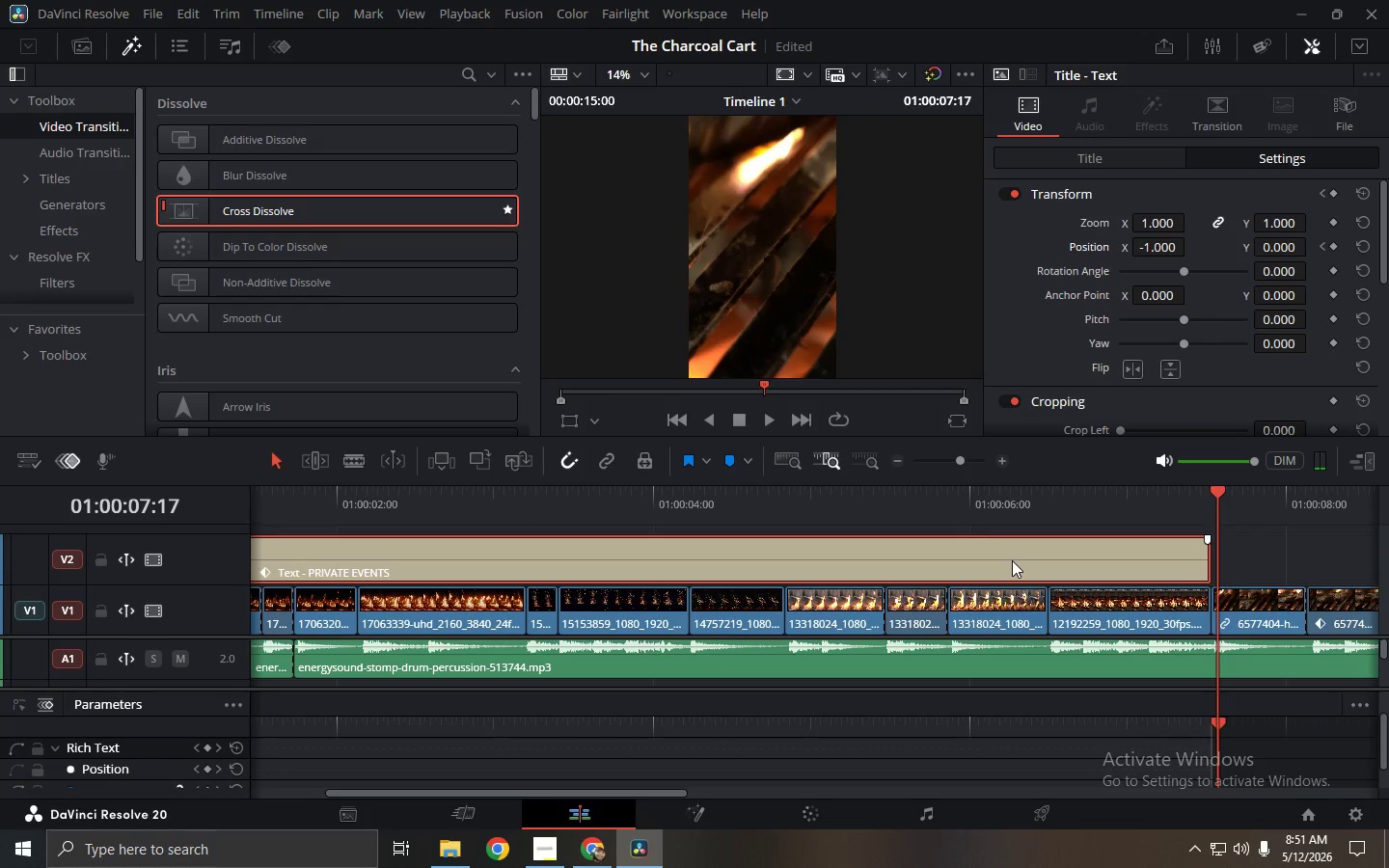 
key(Control+Z)
 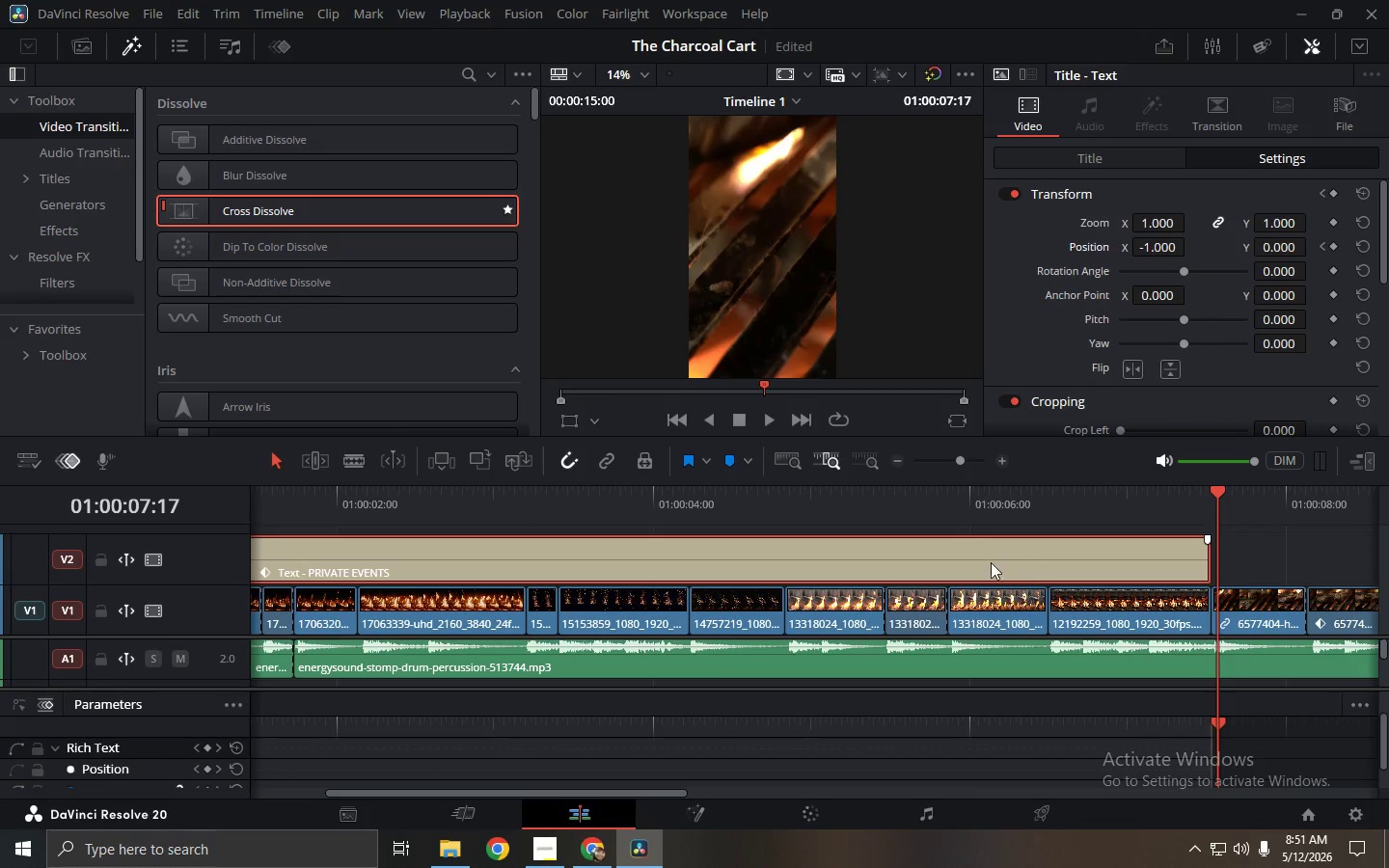 
left_click([973, 564])
 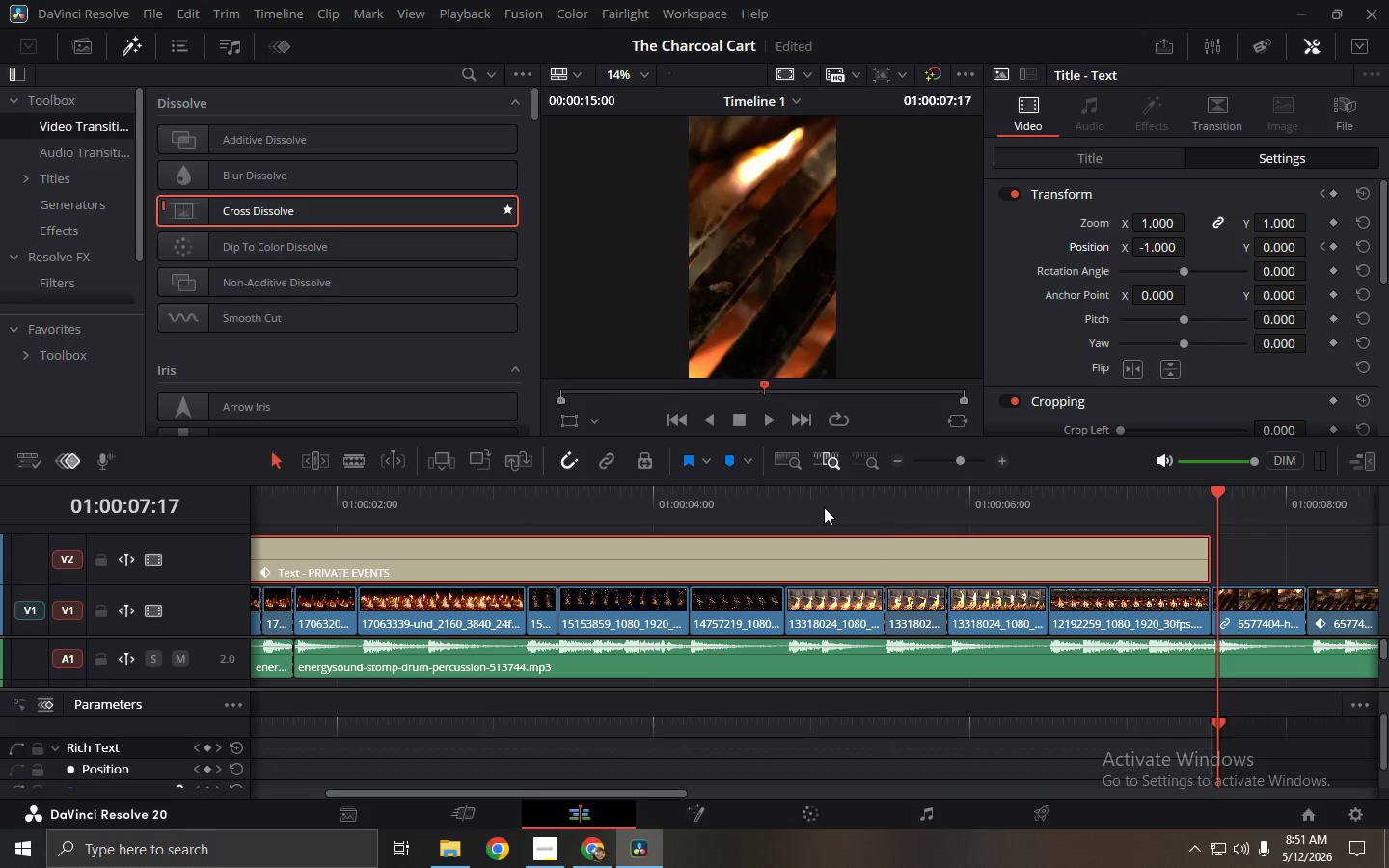 
left_click_drag(start_coordinate=[709, 476], to_coordinate=[469, 498])
 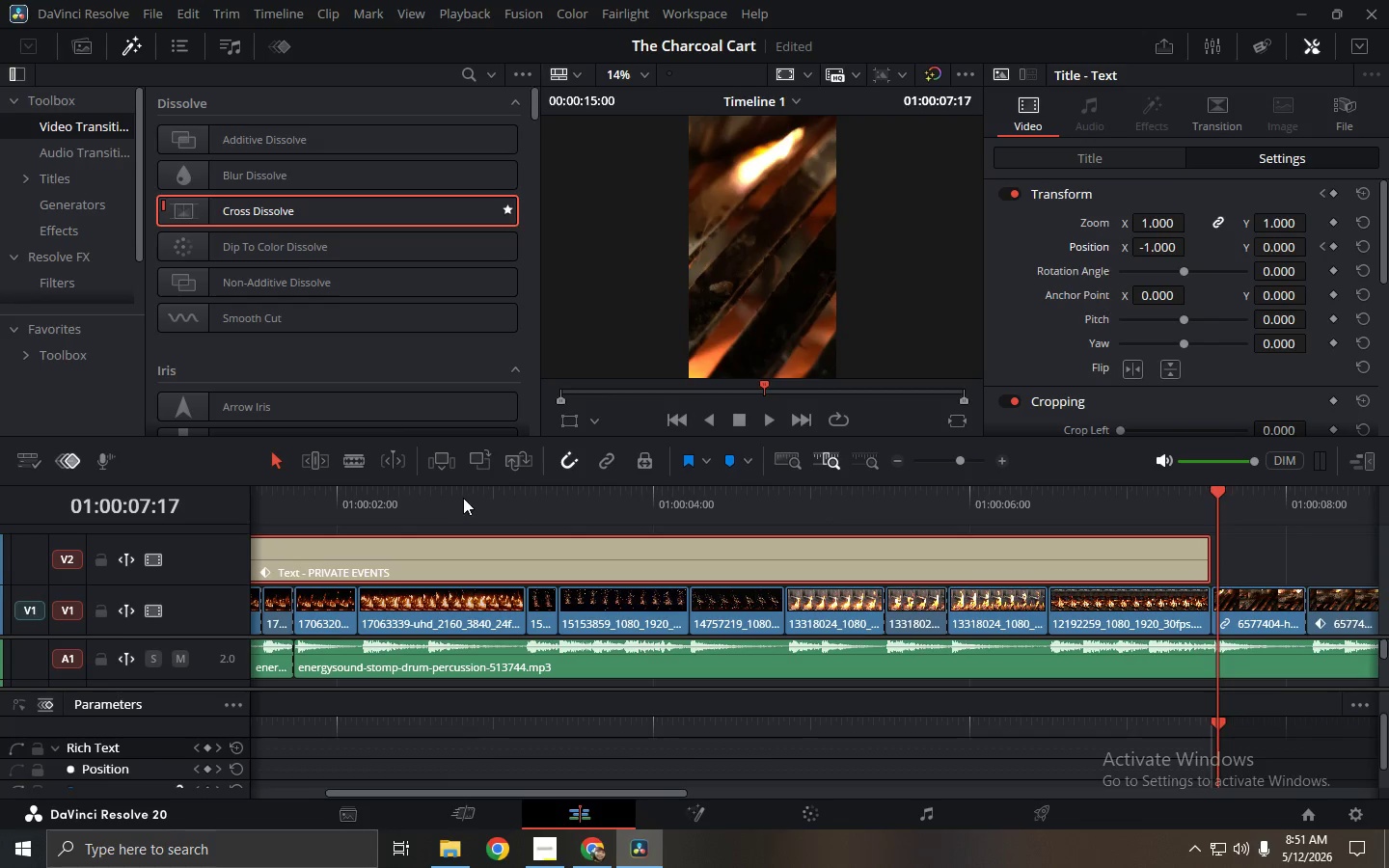 
left_click_drag(start_coordinate=[466, 498], to_coordinate=[400, 500])
 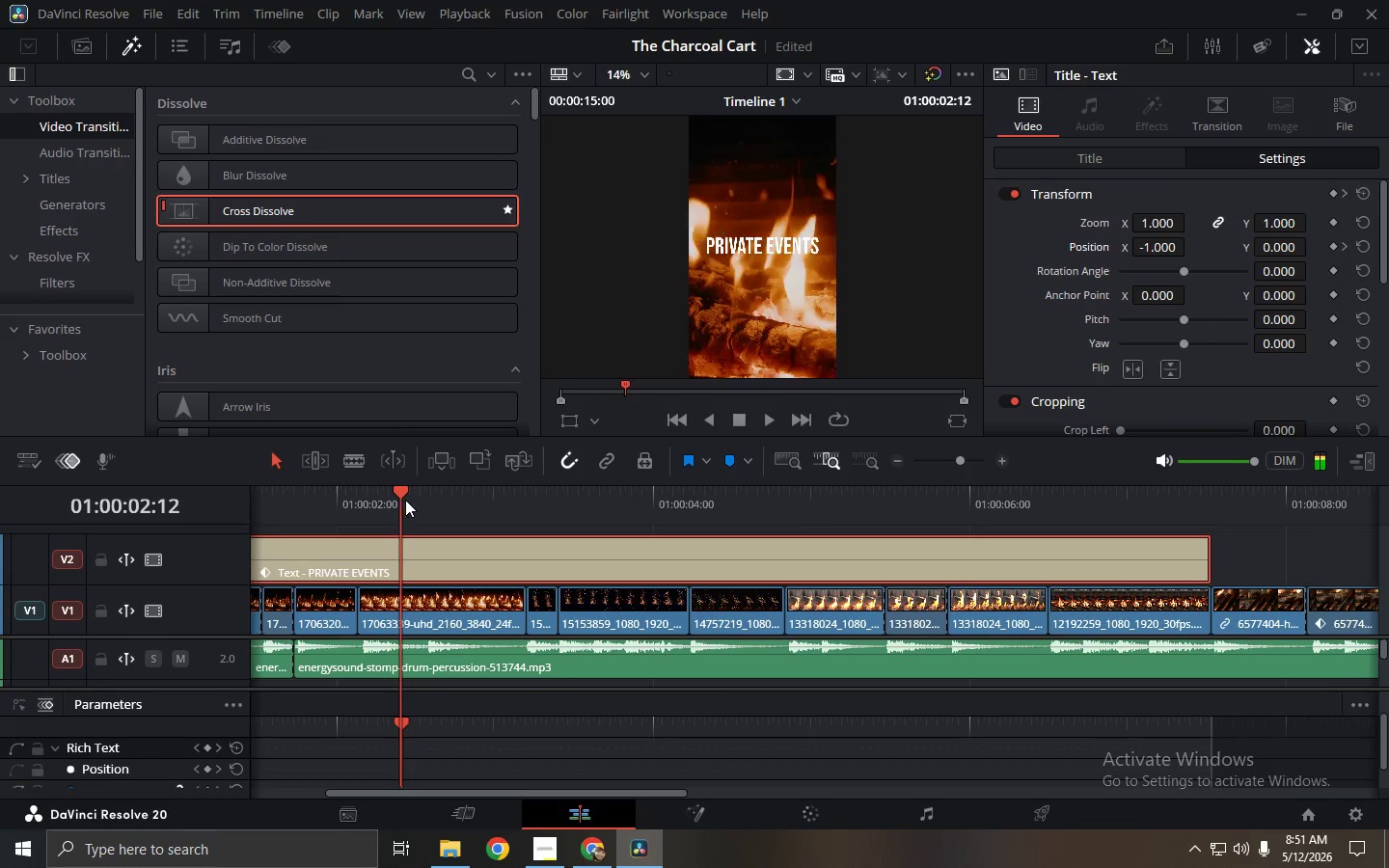 
key(Control+ControlLeft)
 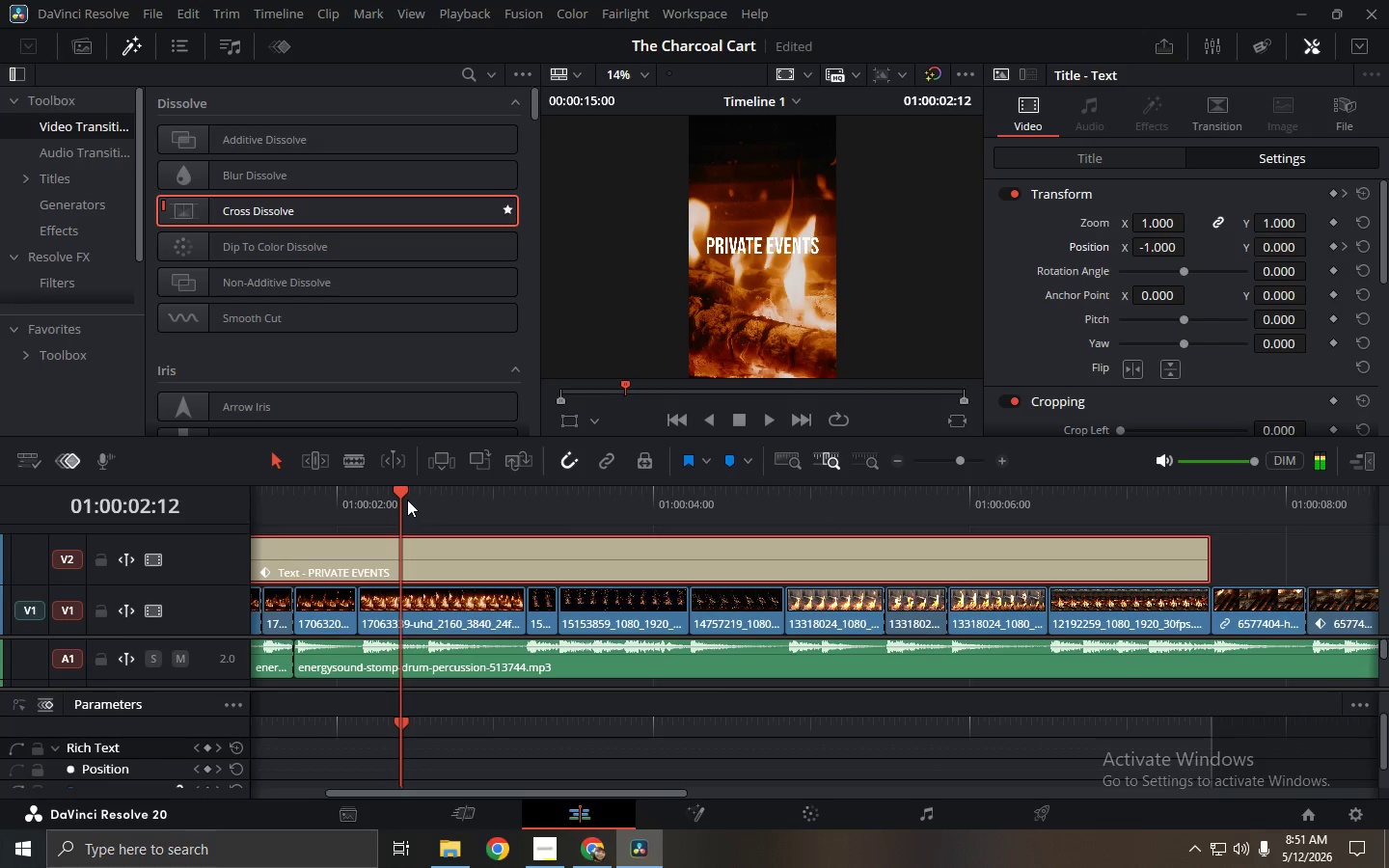 
key(Control+Z)
 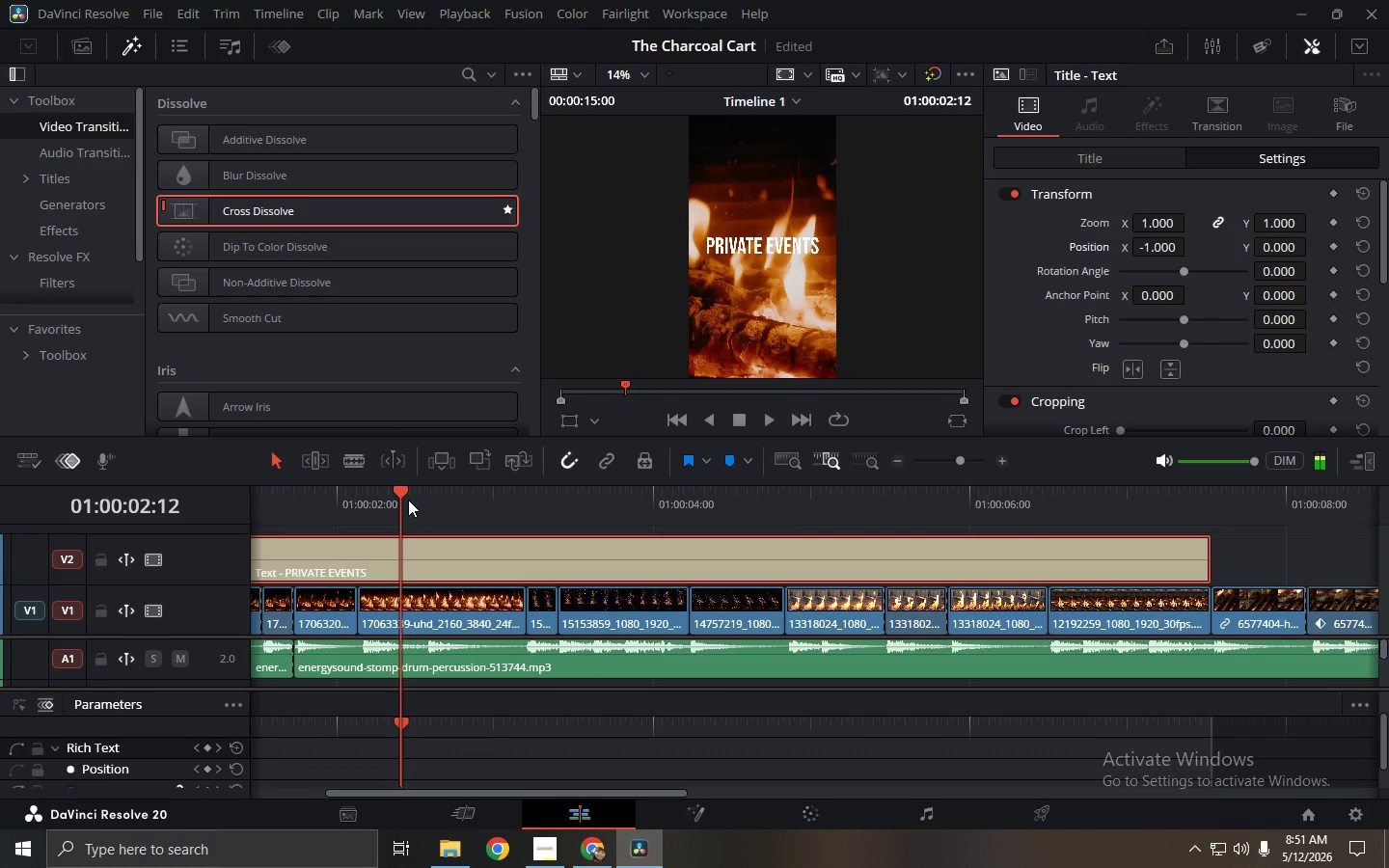 
left_click_drag(start_coordinate=[408, 500], to_coordinate=[788, 514])
 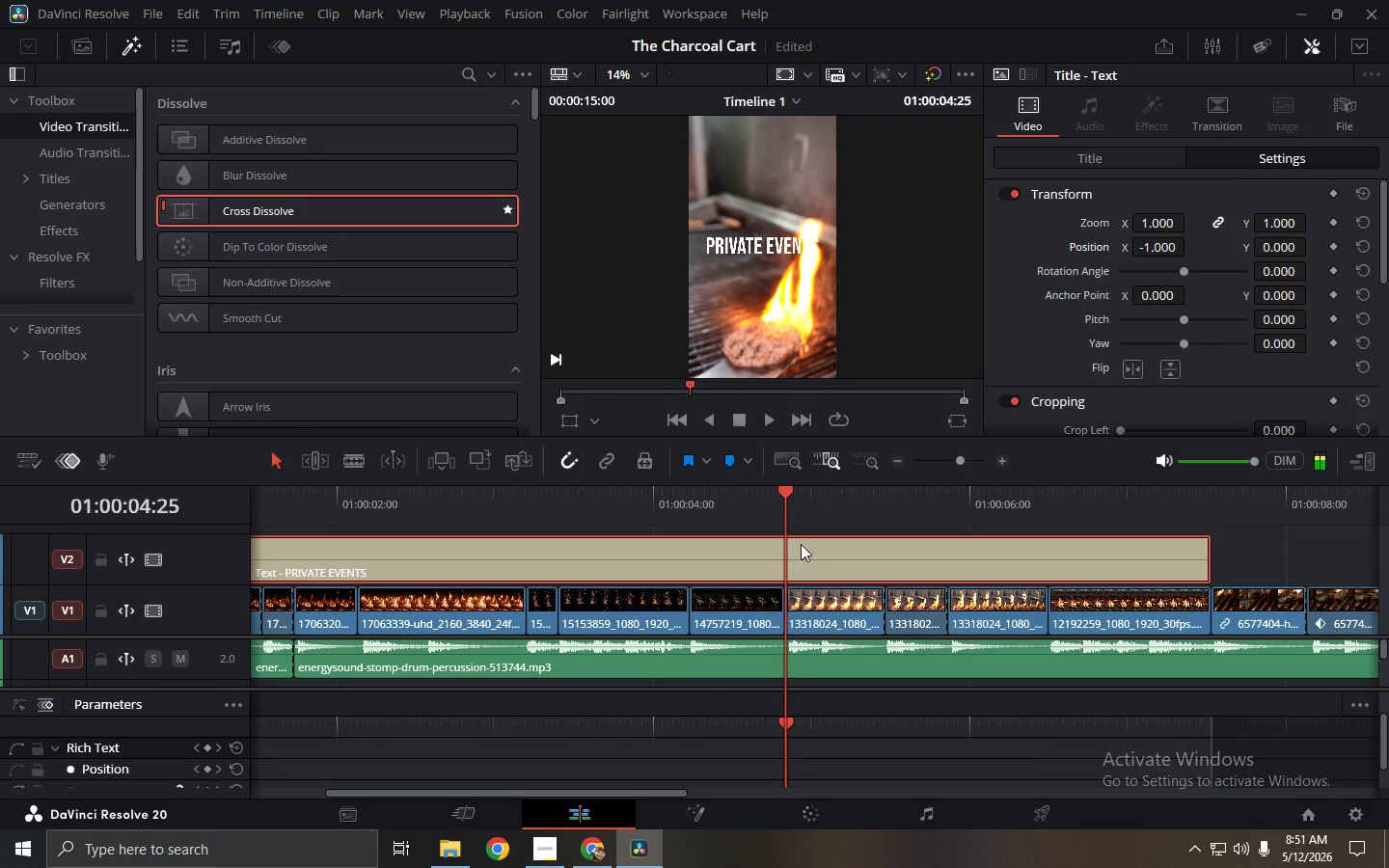 
left_click([806, 557])
 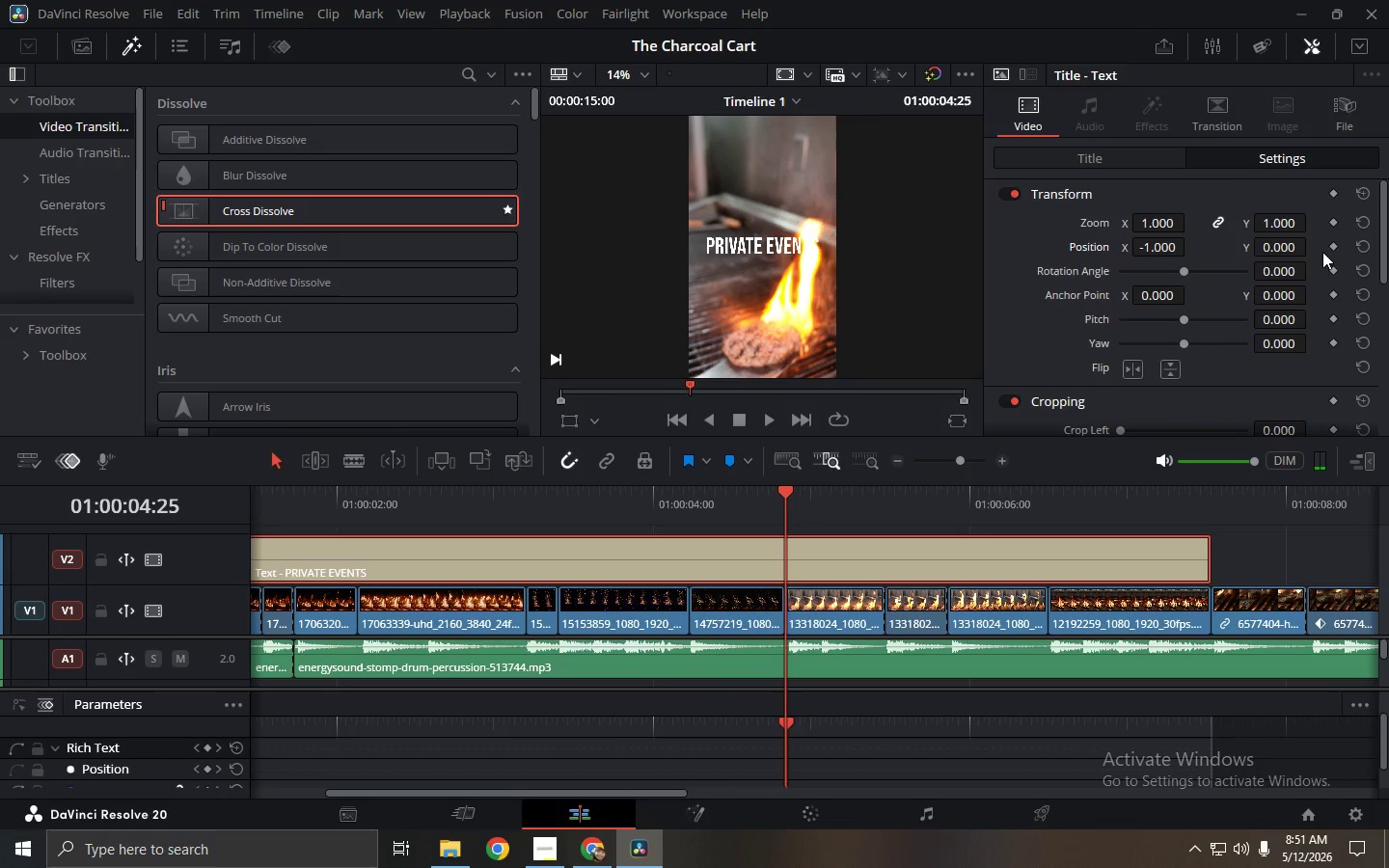 
left_click_drag(start_coordinate=[1388, 252], to_coordinate=[1388, 239])
 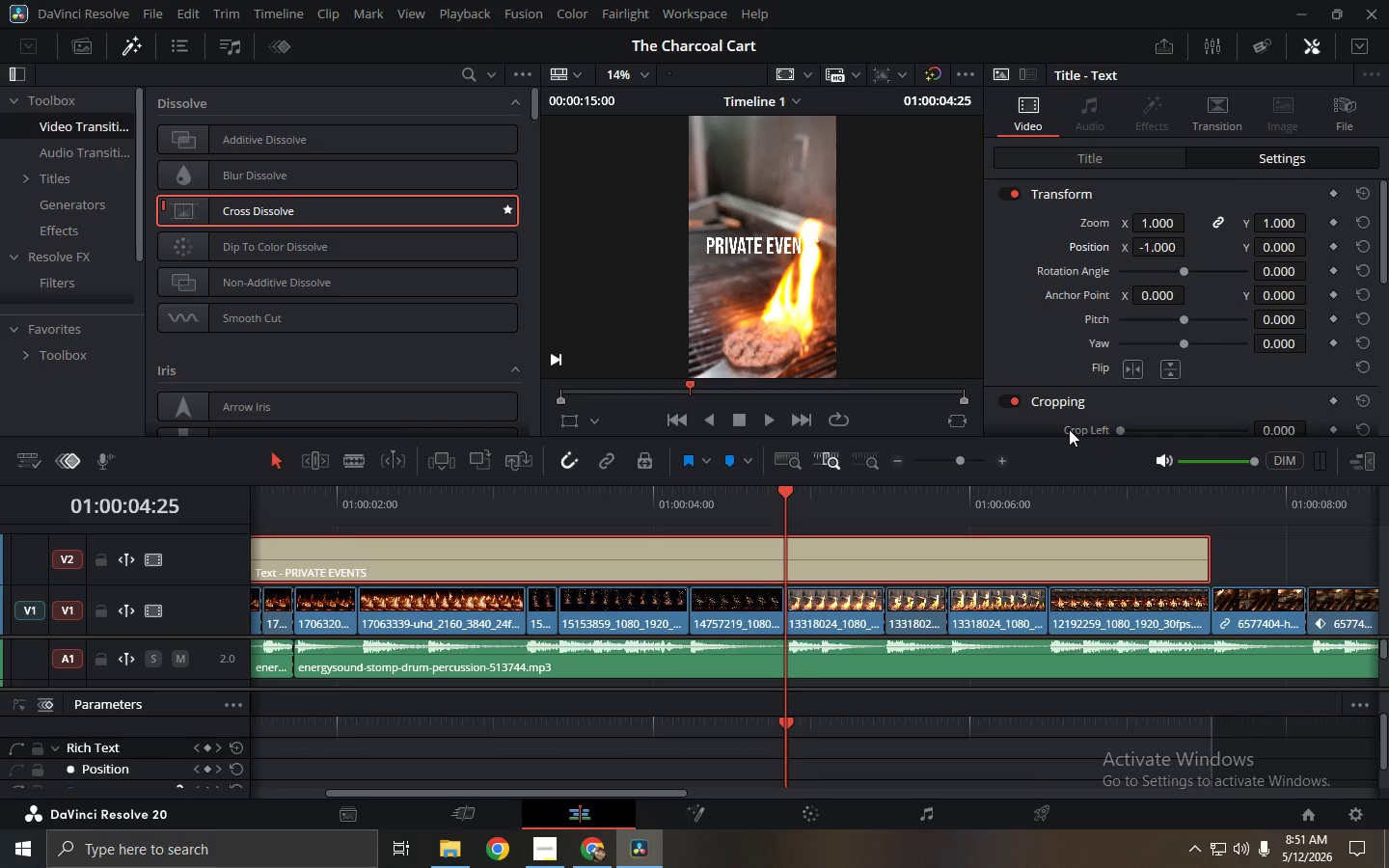 
left_click_drag(start_coordinate=[863, 492], to_coordinate=[941, 489])
 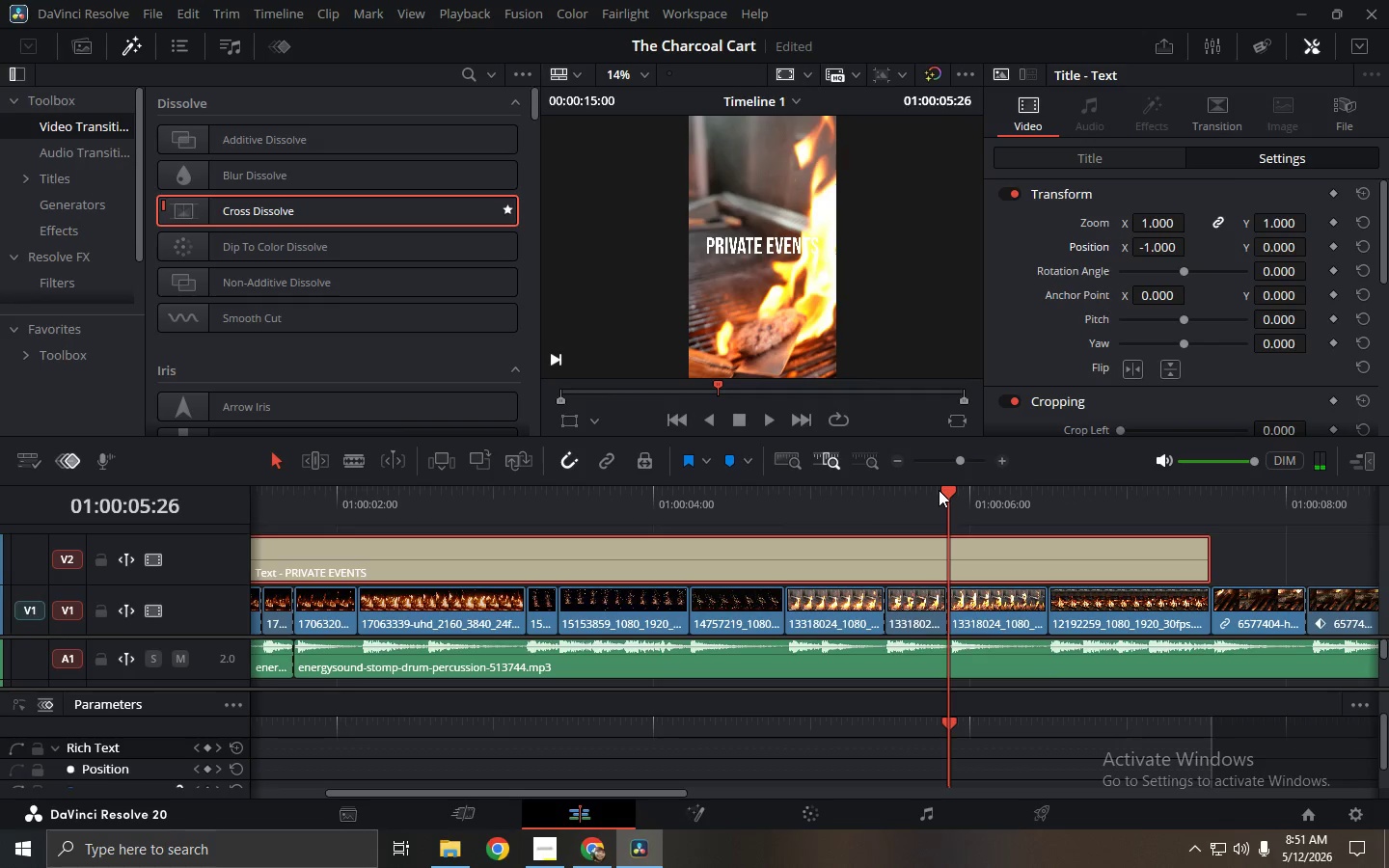 
left_click_drag(start_coordinate=[939, 490], to_coordinate=[781, 513])
 